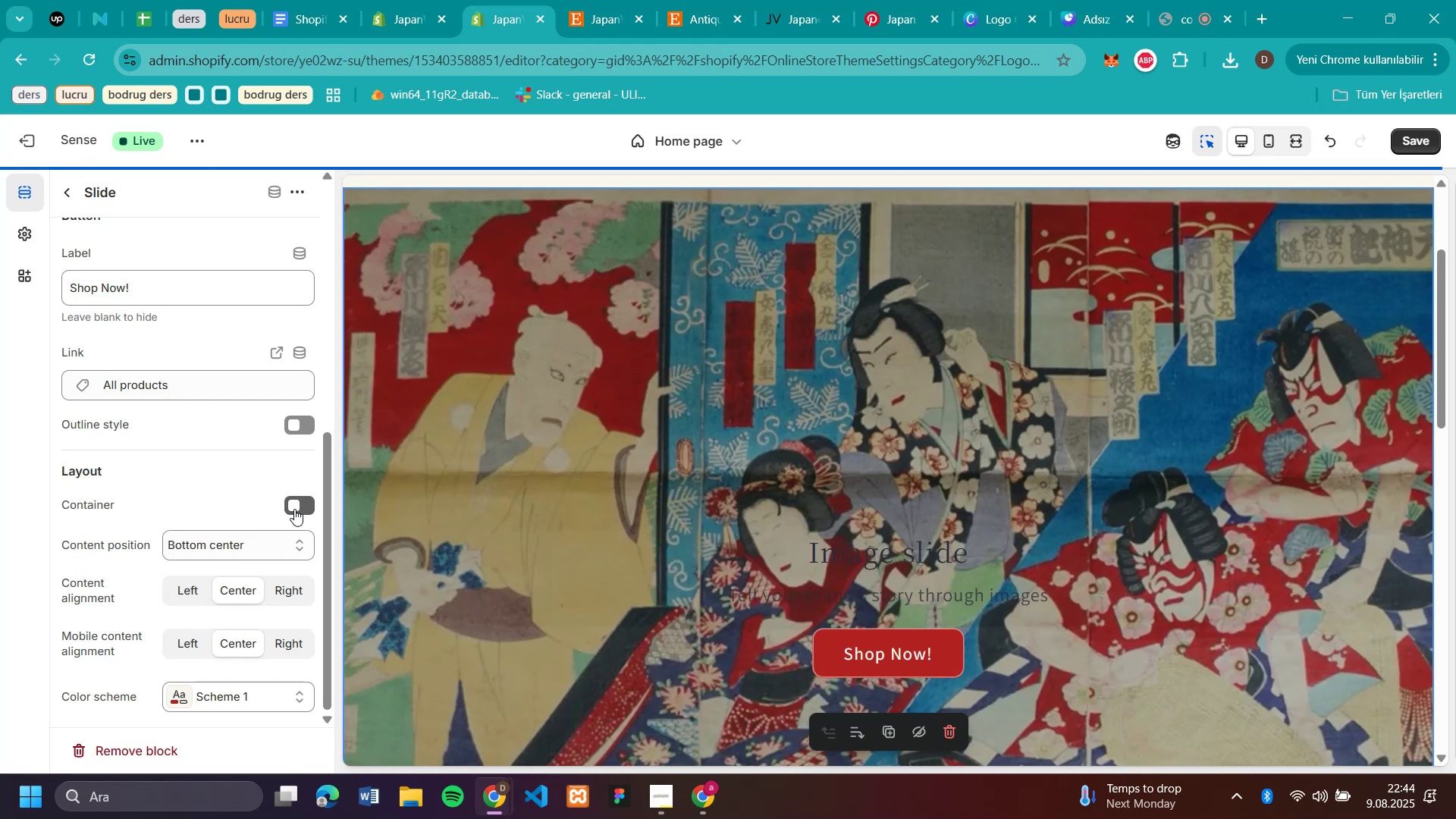 
left_click([294, 509])
 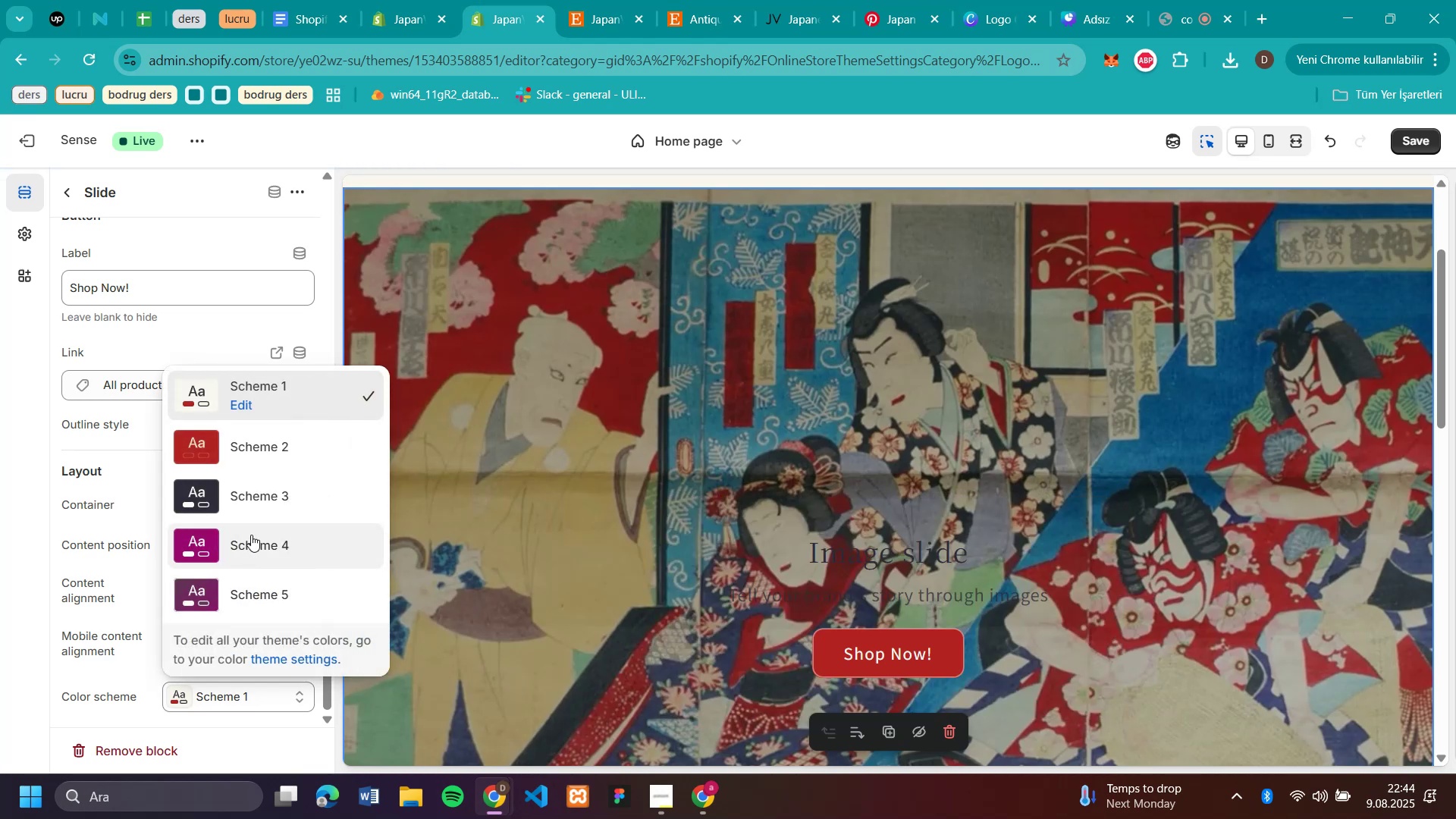 
wait(5.03)
 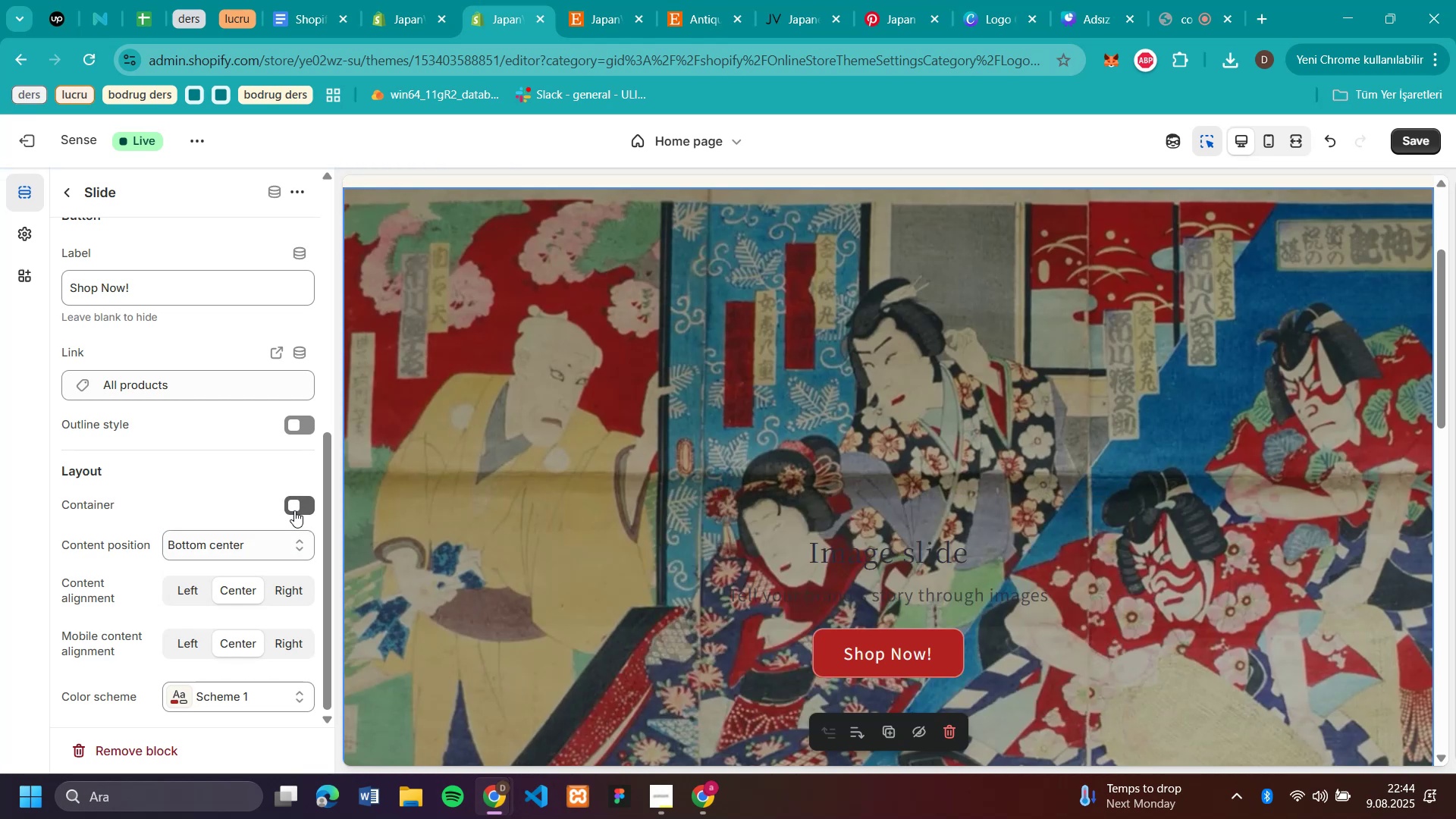 
left_click([225, 701])
 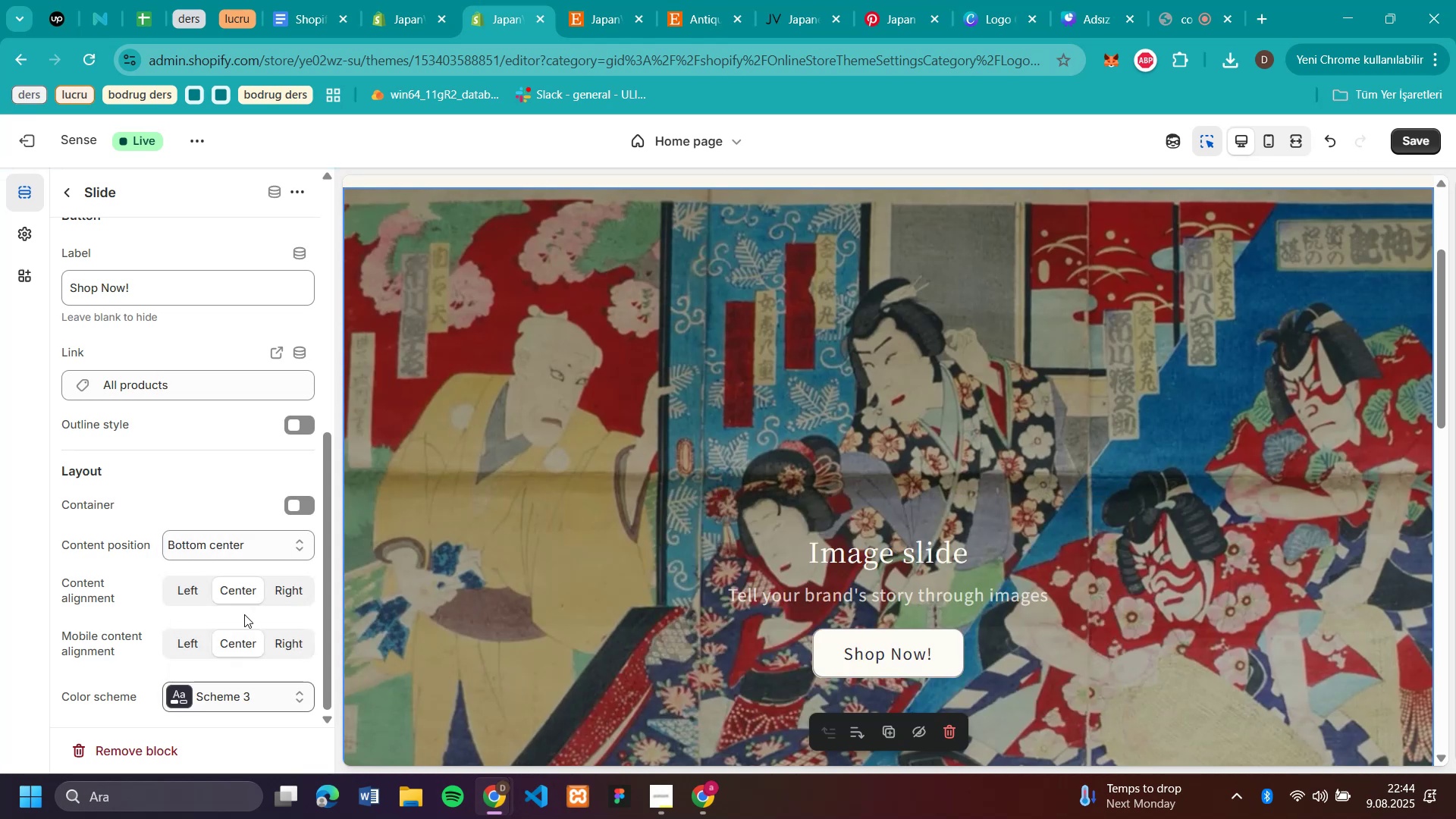 
left_click([263, 510])
 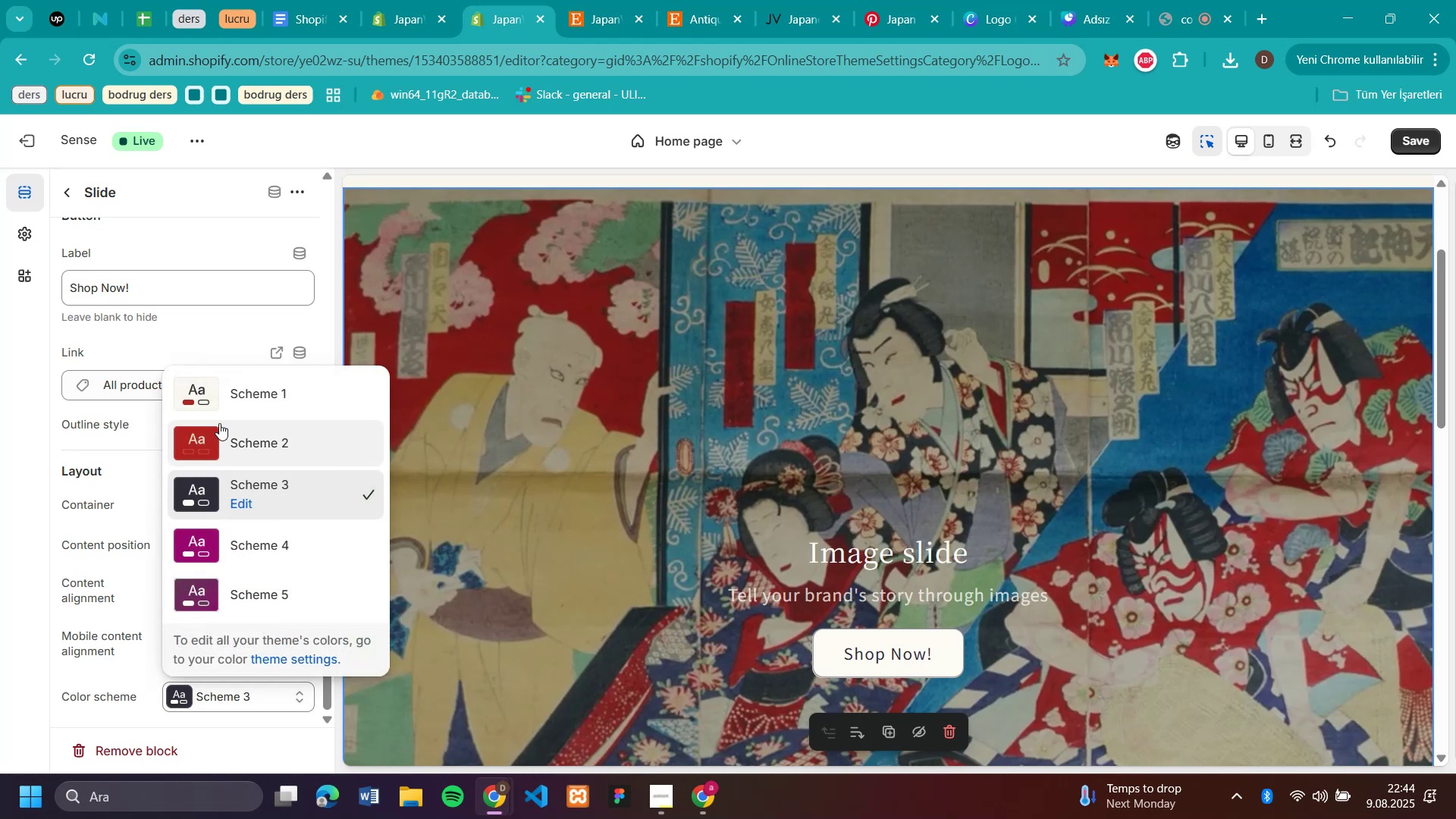 
left_click([232, 698])
 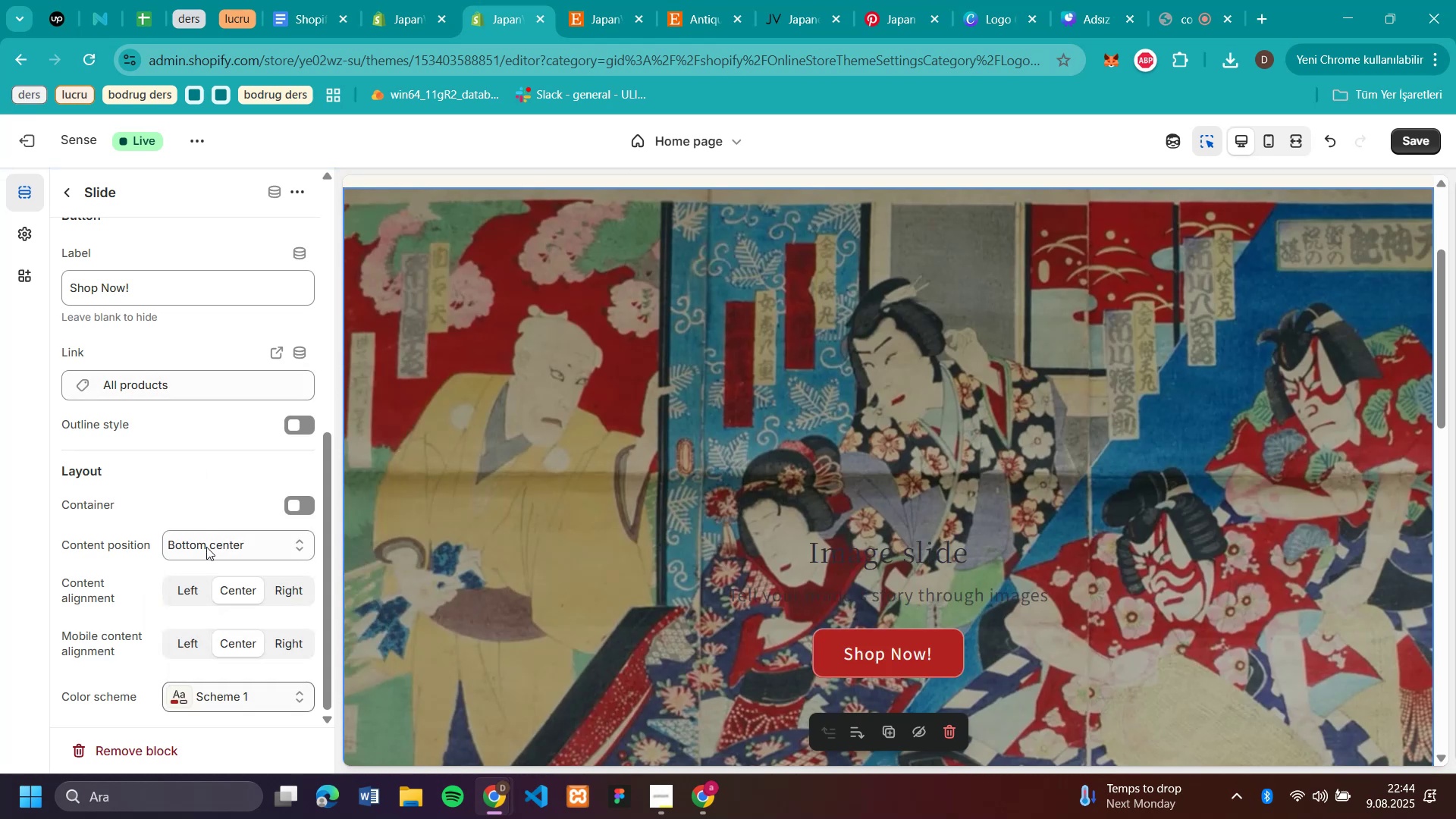 
left_click([215, 397])
 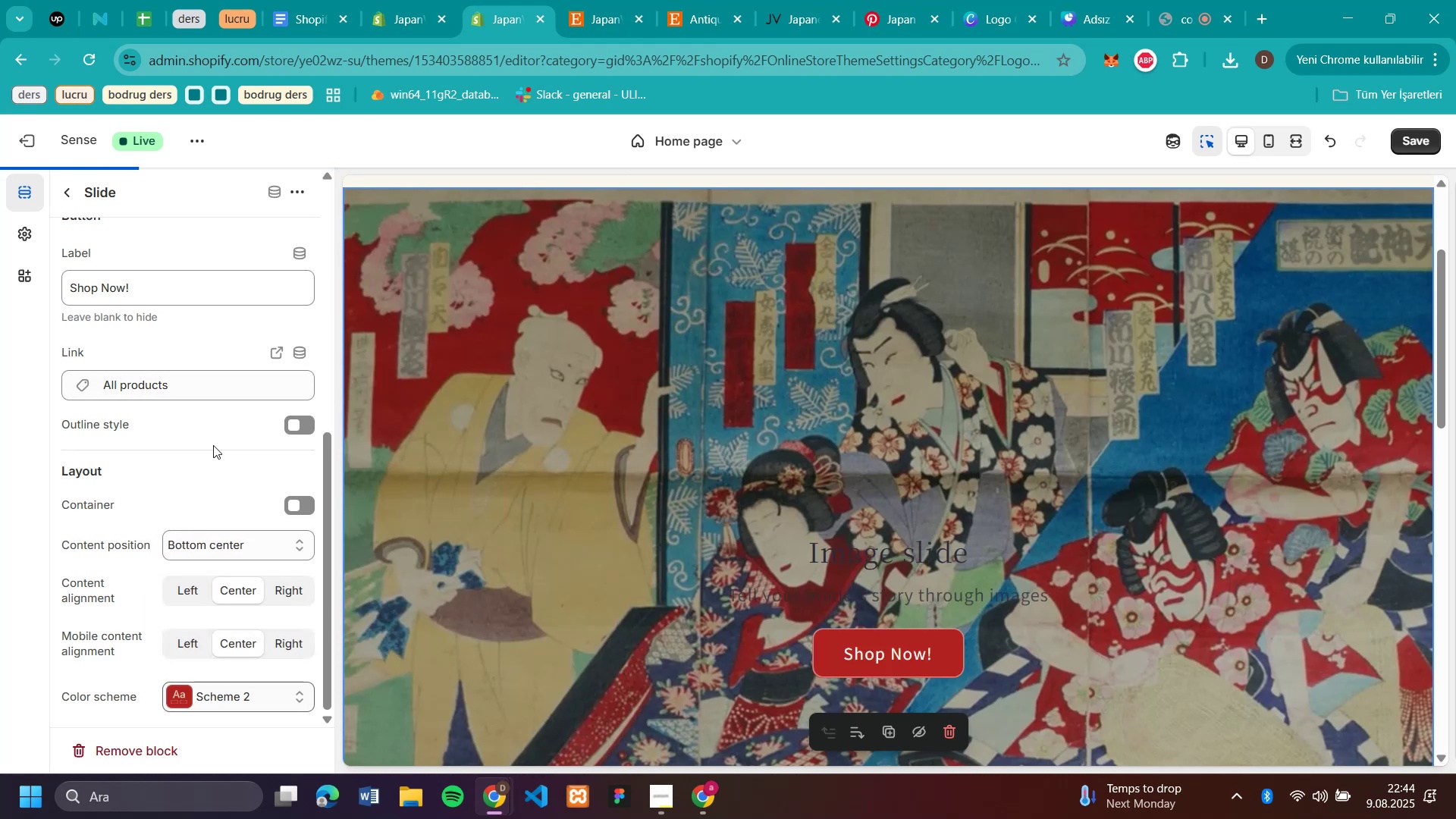 
left_click([212, 694])
 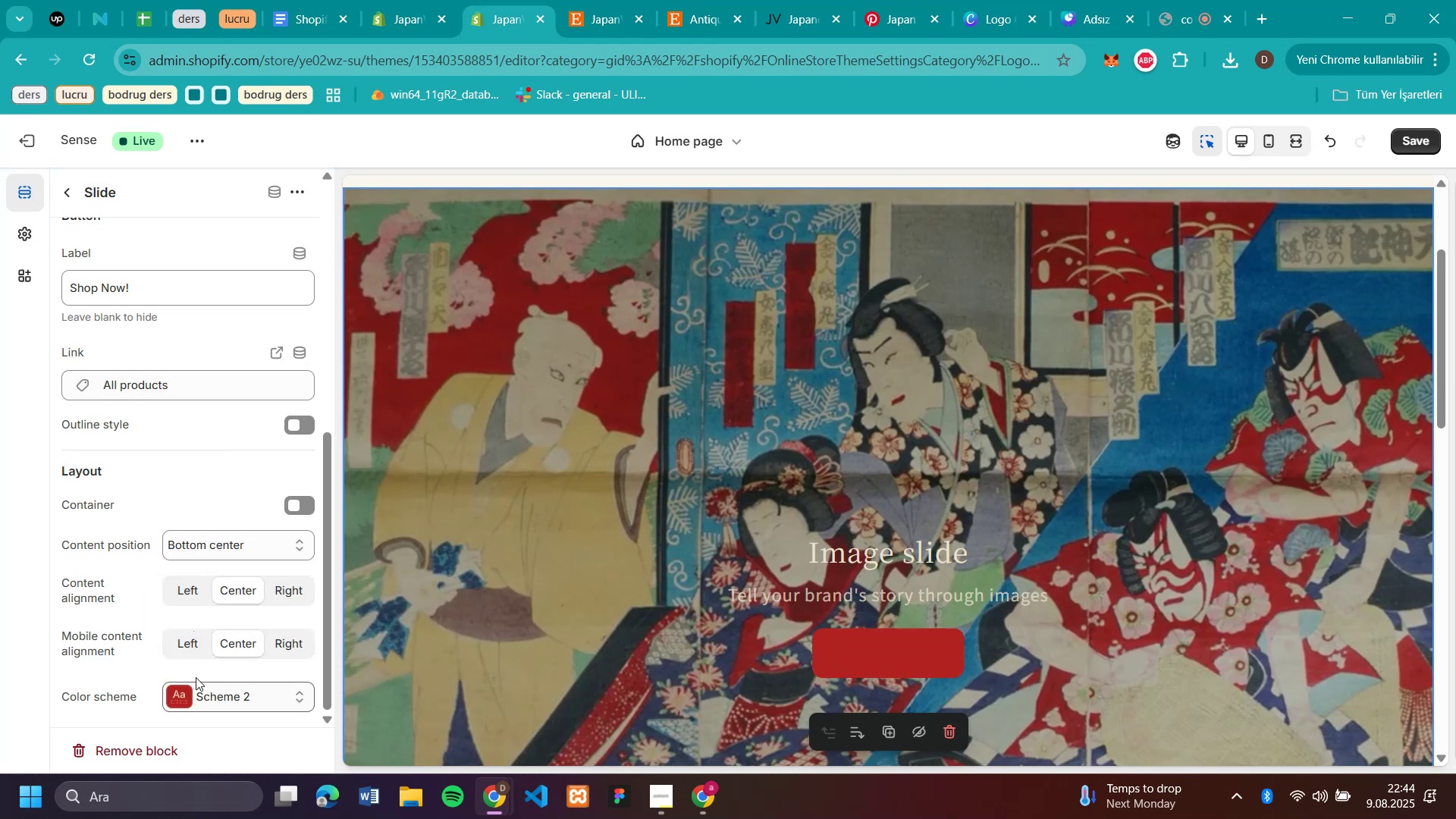 
left_click([213, 445])
 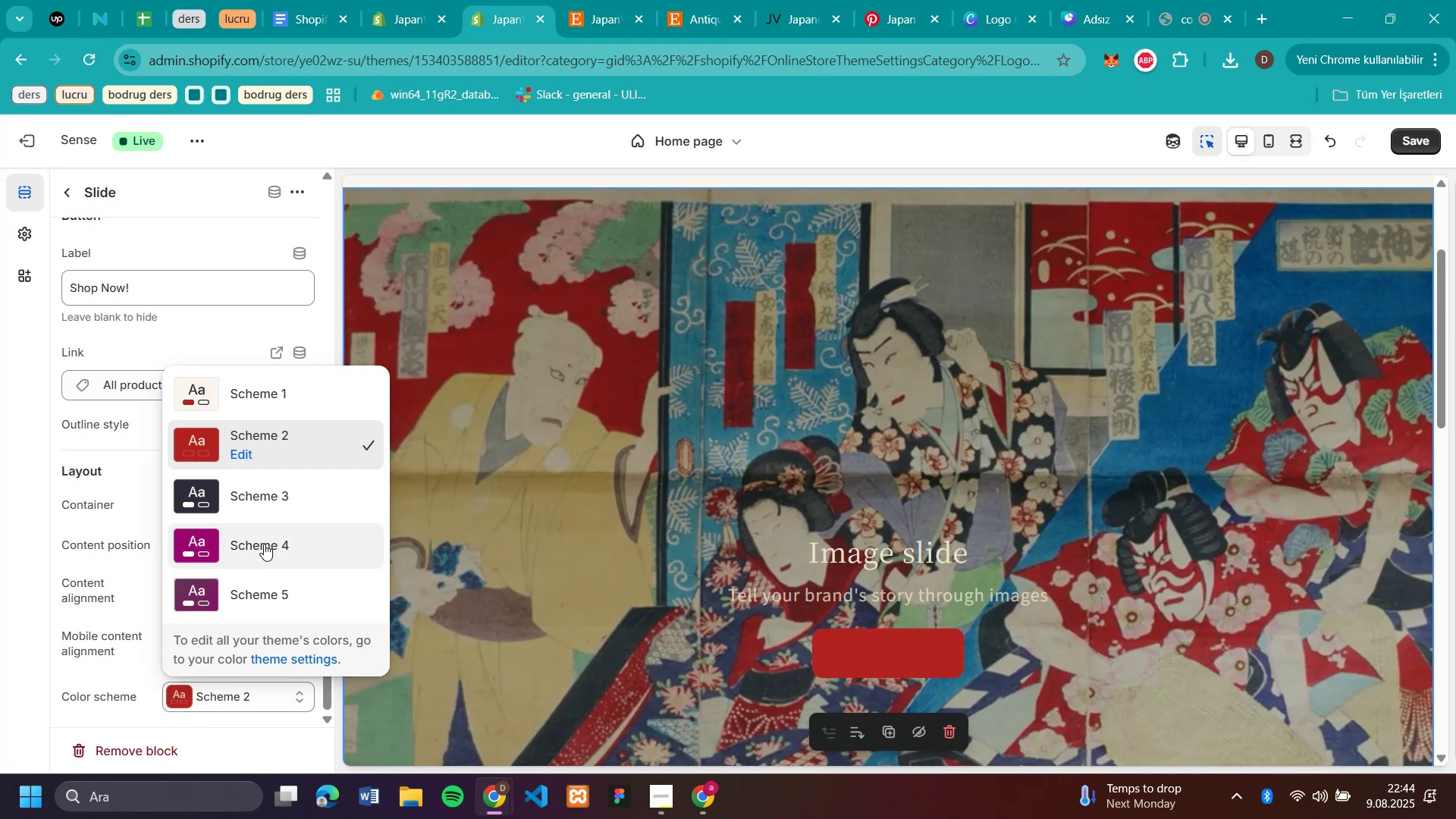 
left_click([209, 705])
 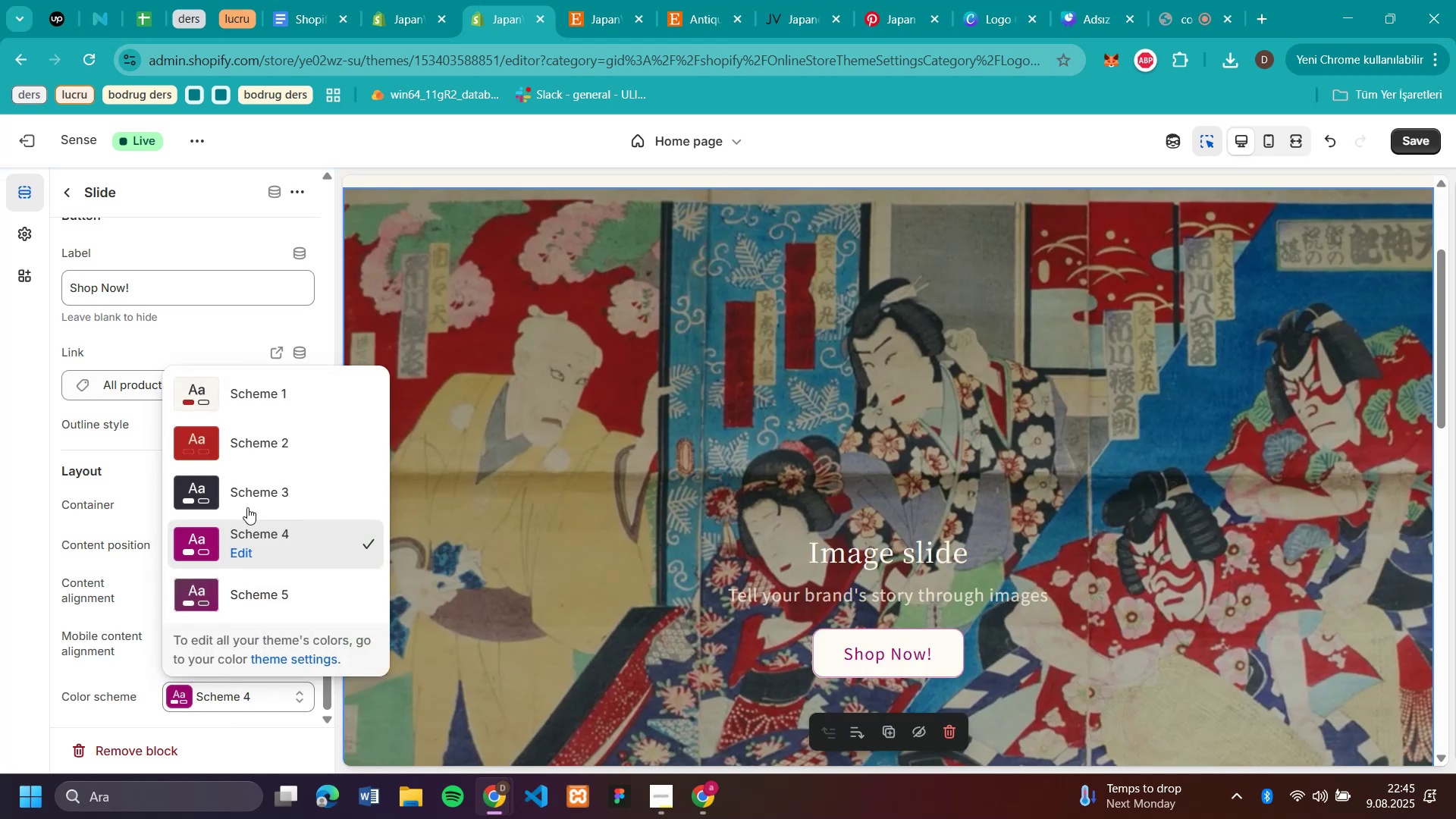 
left_click([264, 544])
 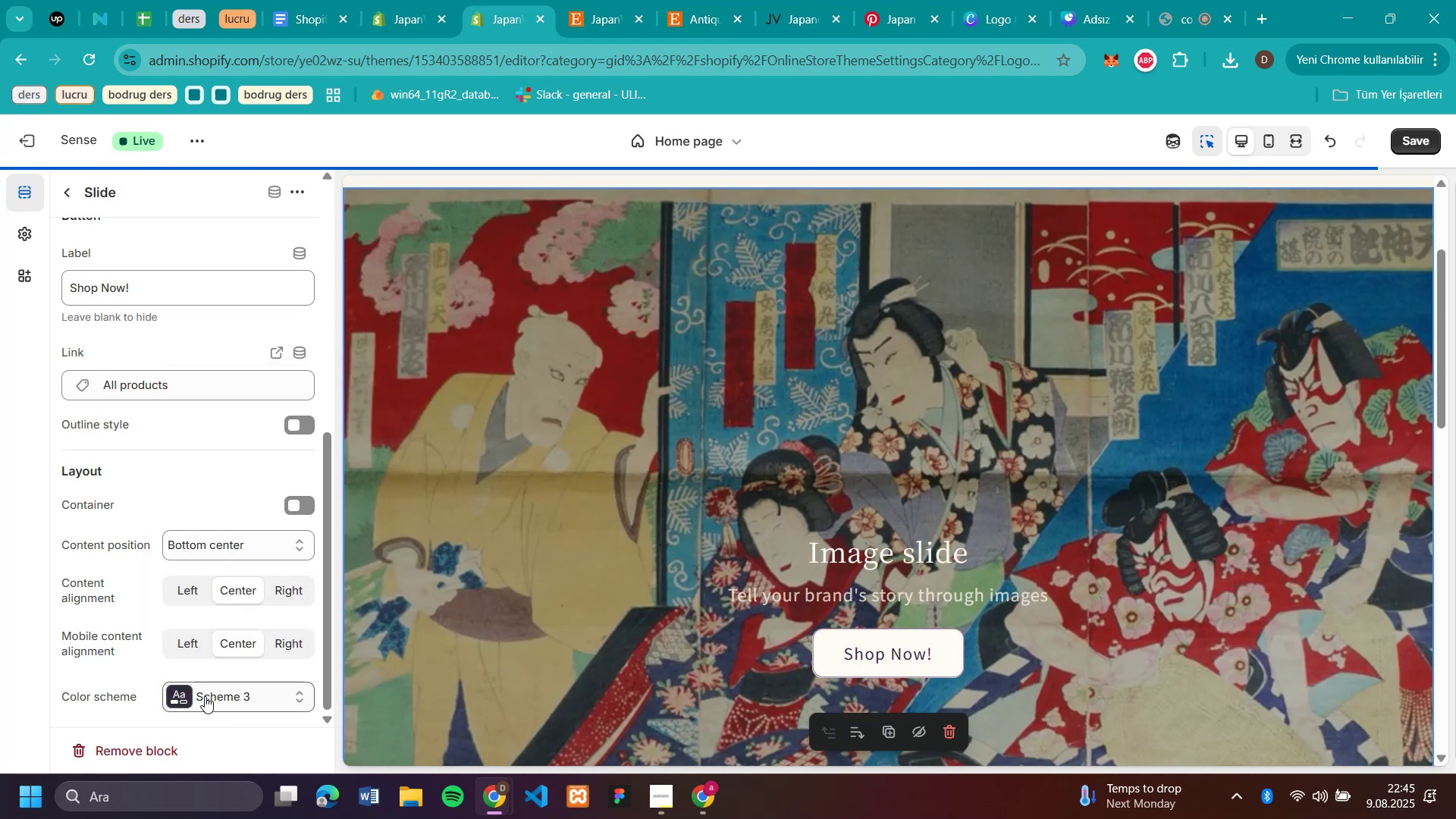 
left_click([234, 695])
 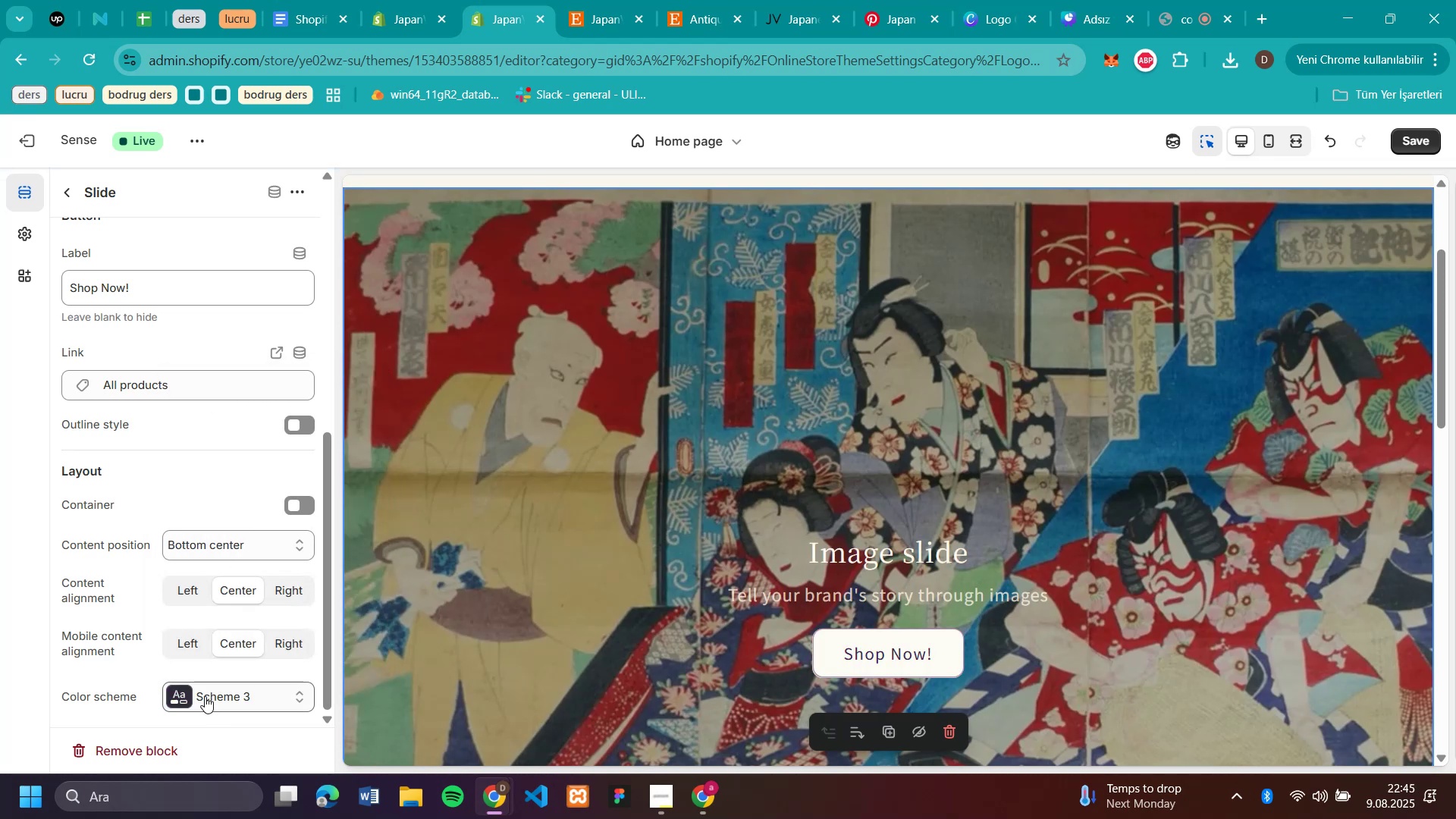 
left_click([247, 476])
 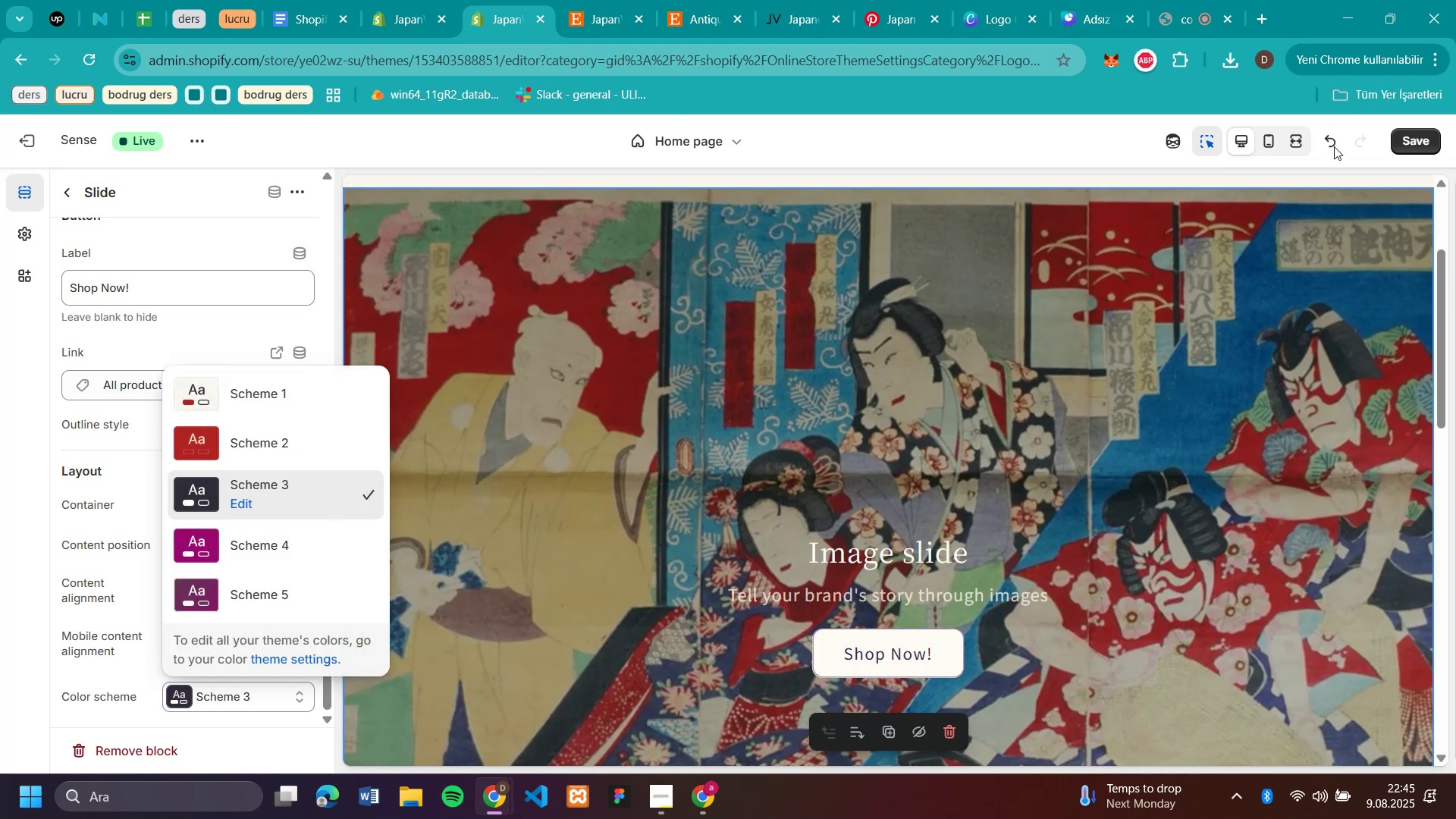 
left_click([205, 696])
 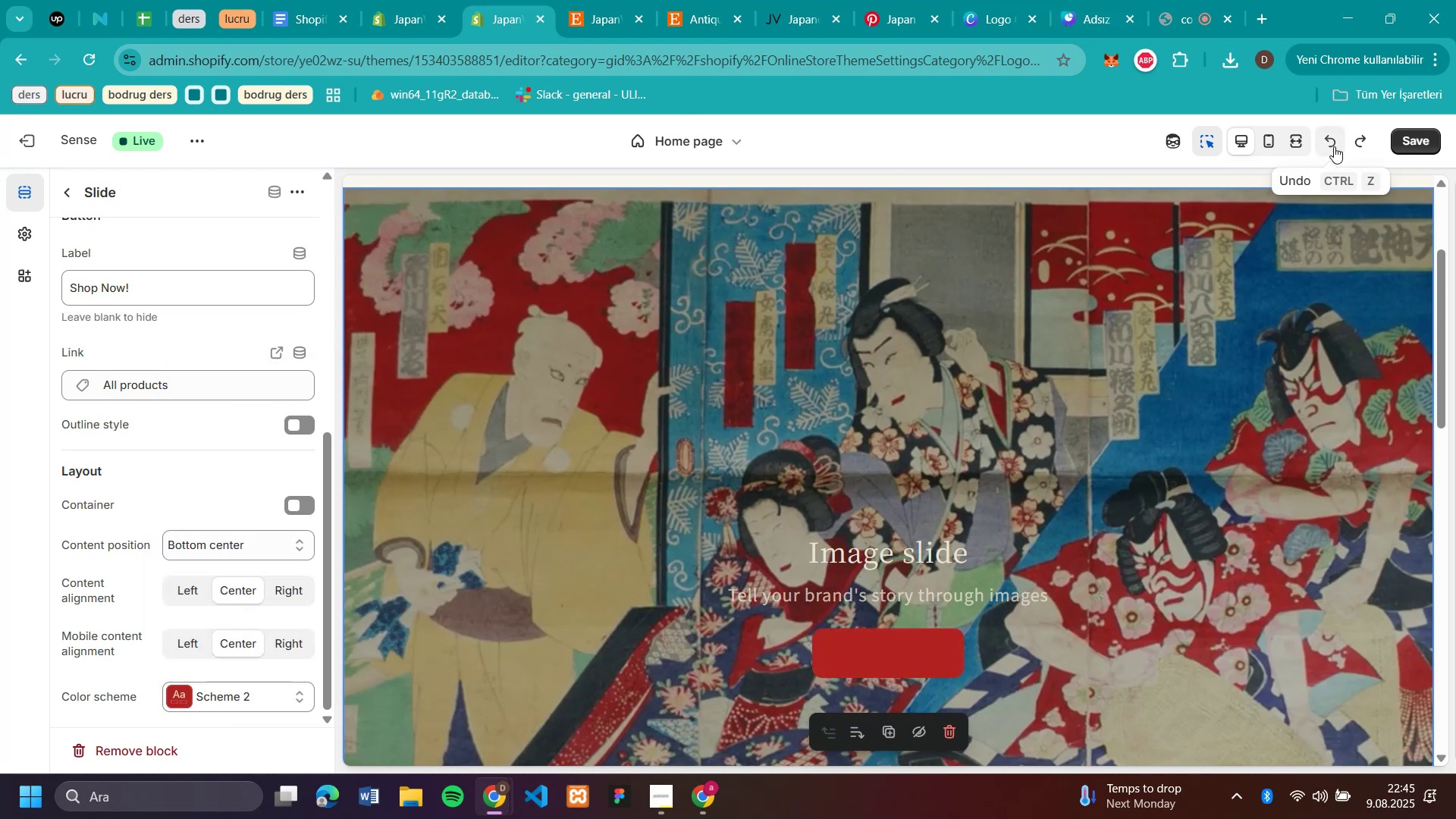 
left_click([1334, 146])
 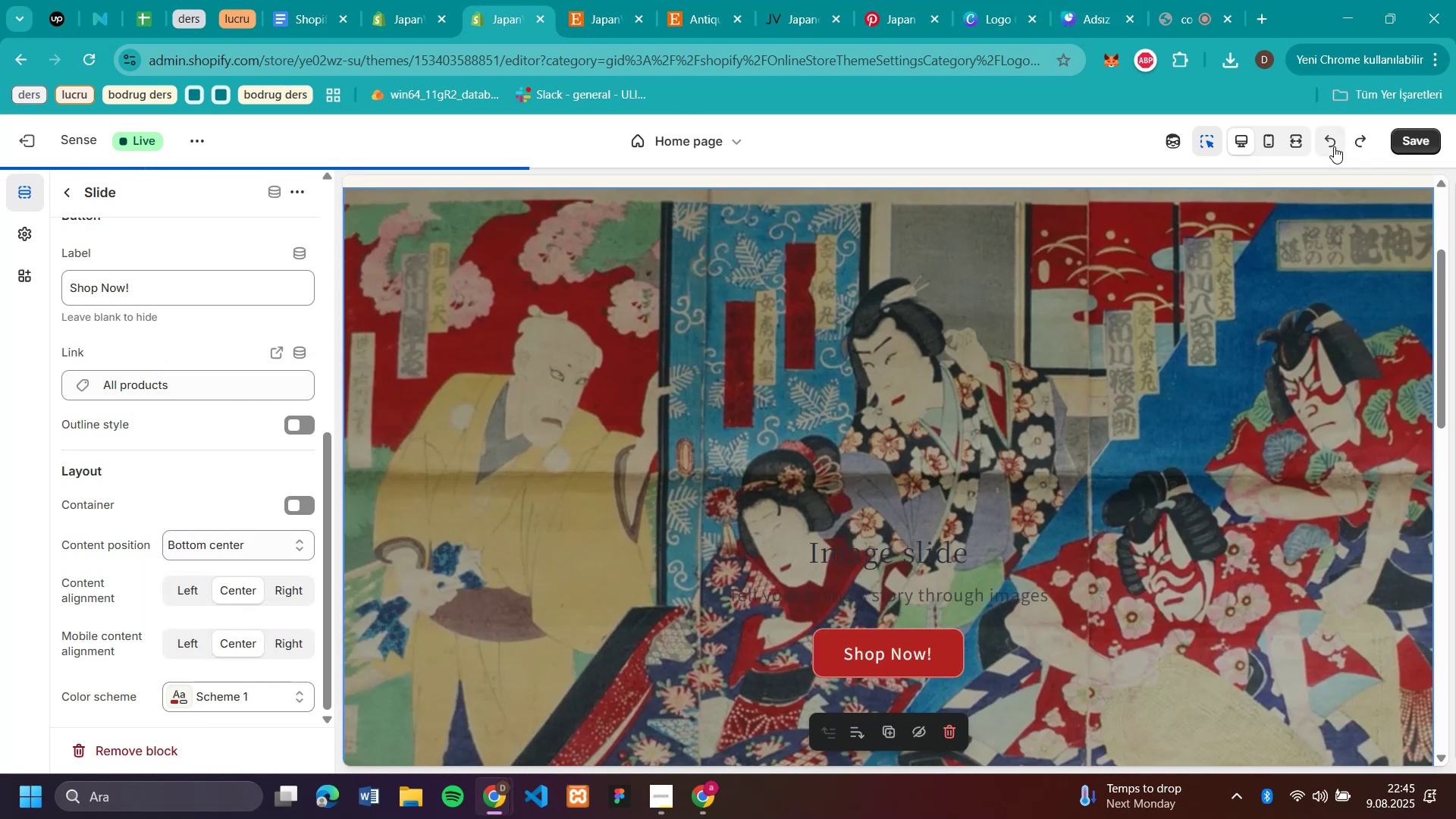 
left_click([1334, 146])
 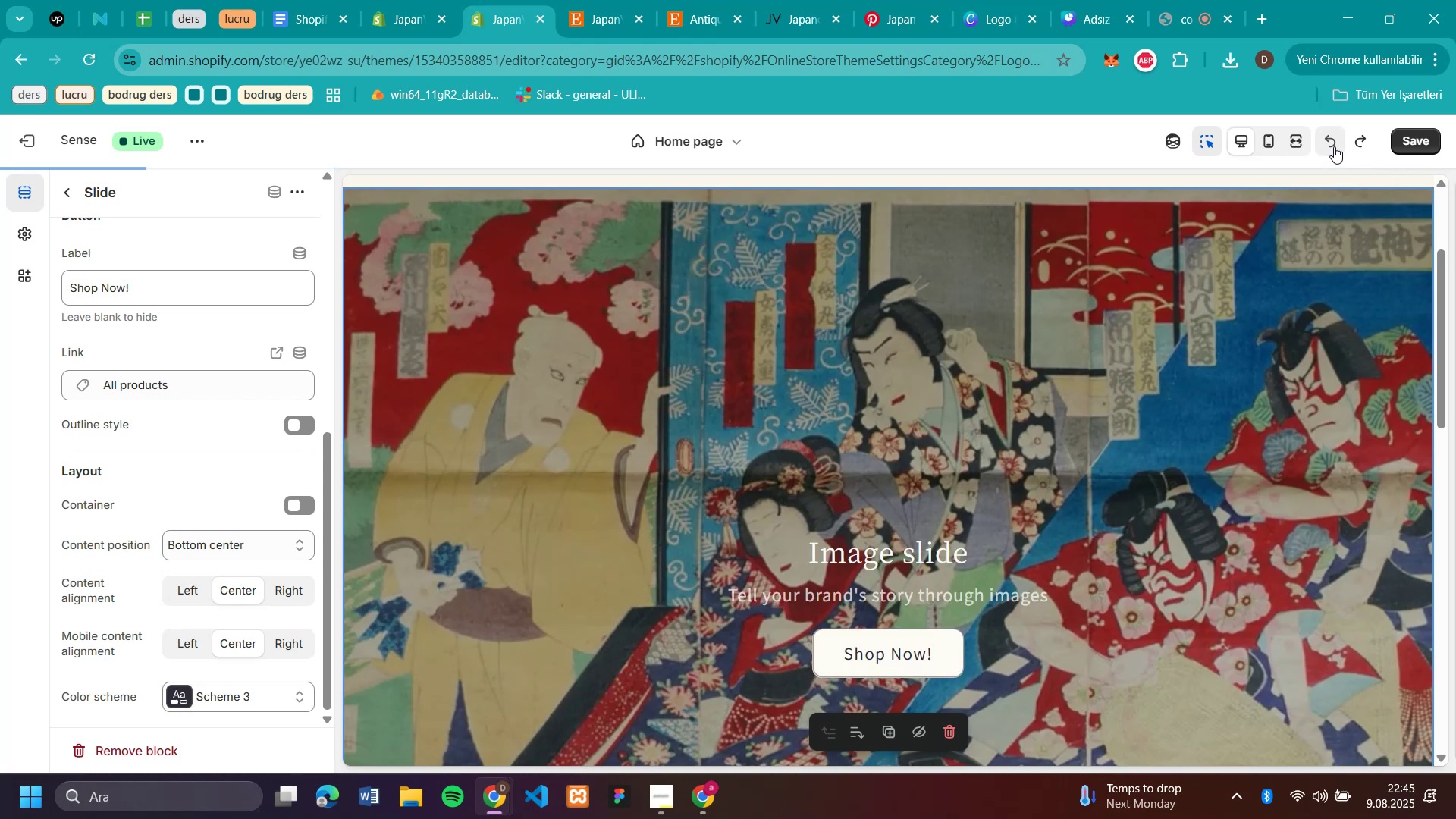 
left_click([1334, 146])
 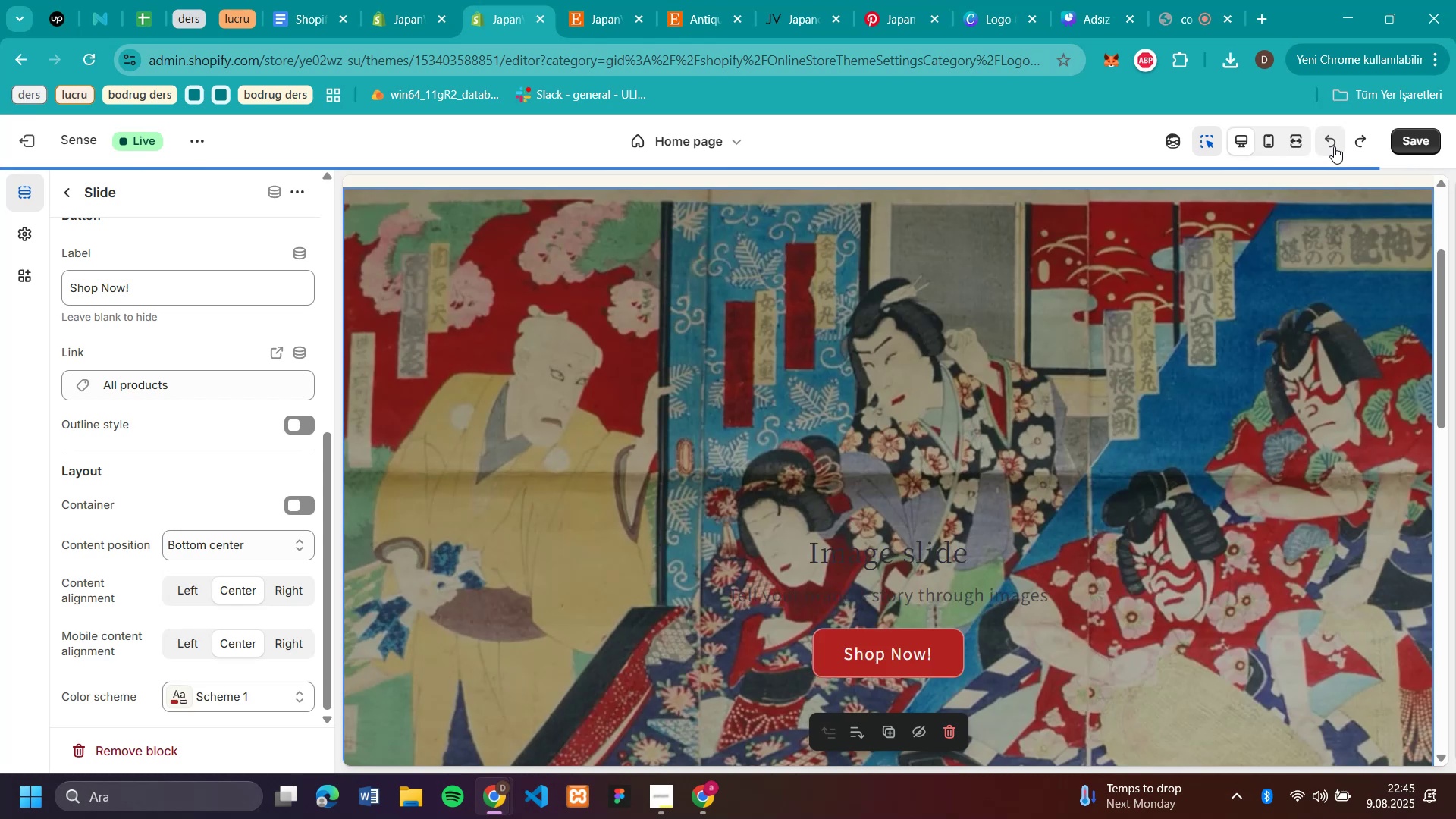 
left_click([1334, 146])
 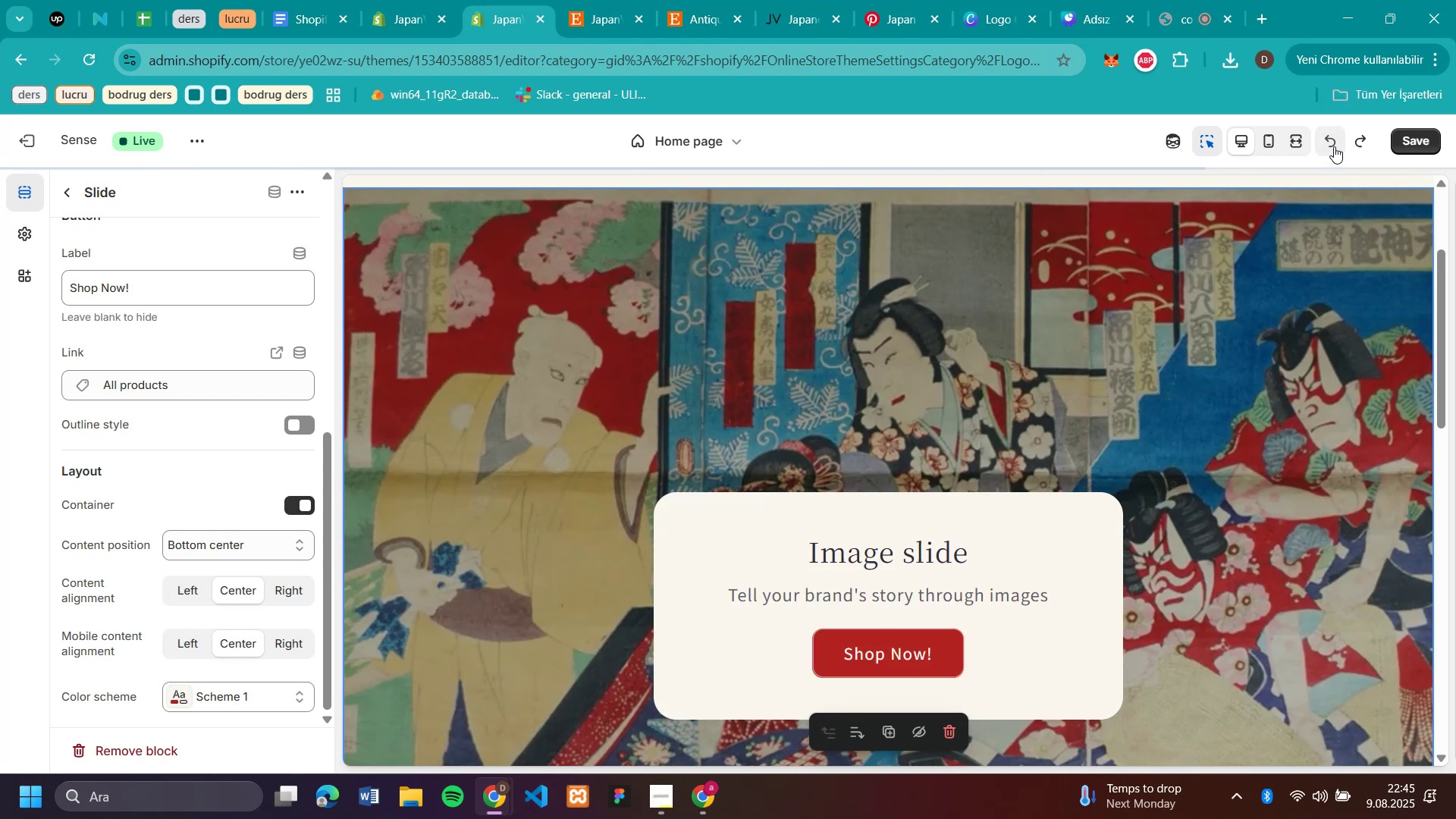 
left_click([1334, 146])
 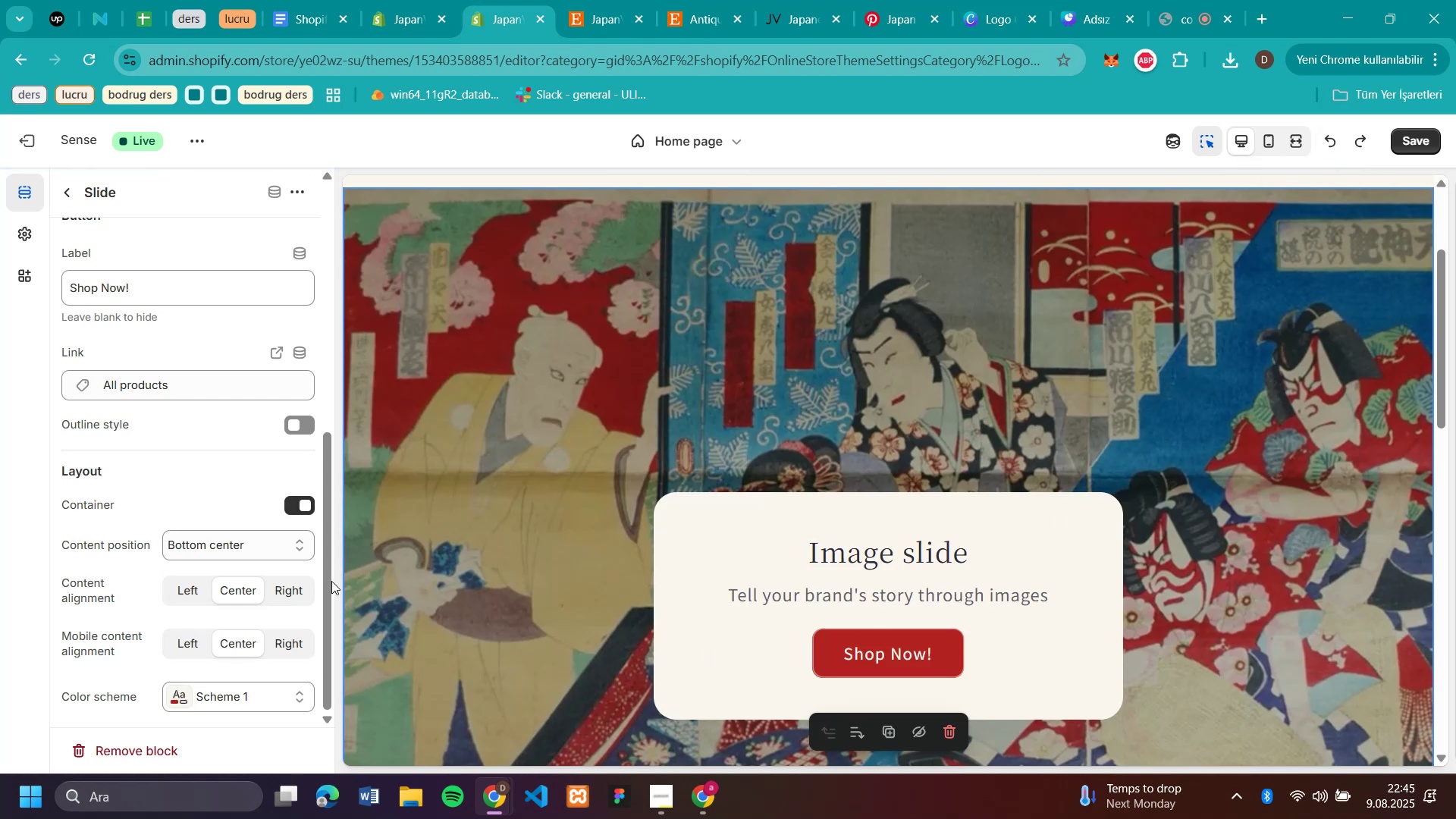 
left_click([1334, 146])
 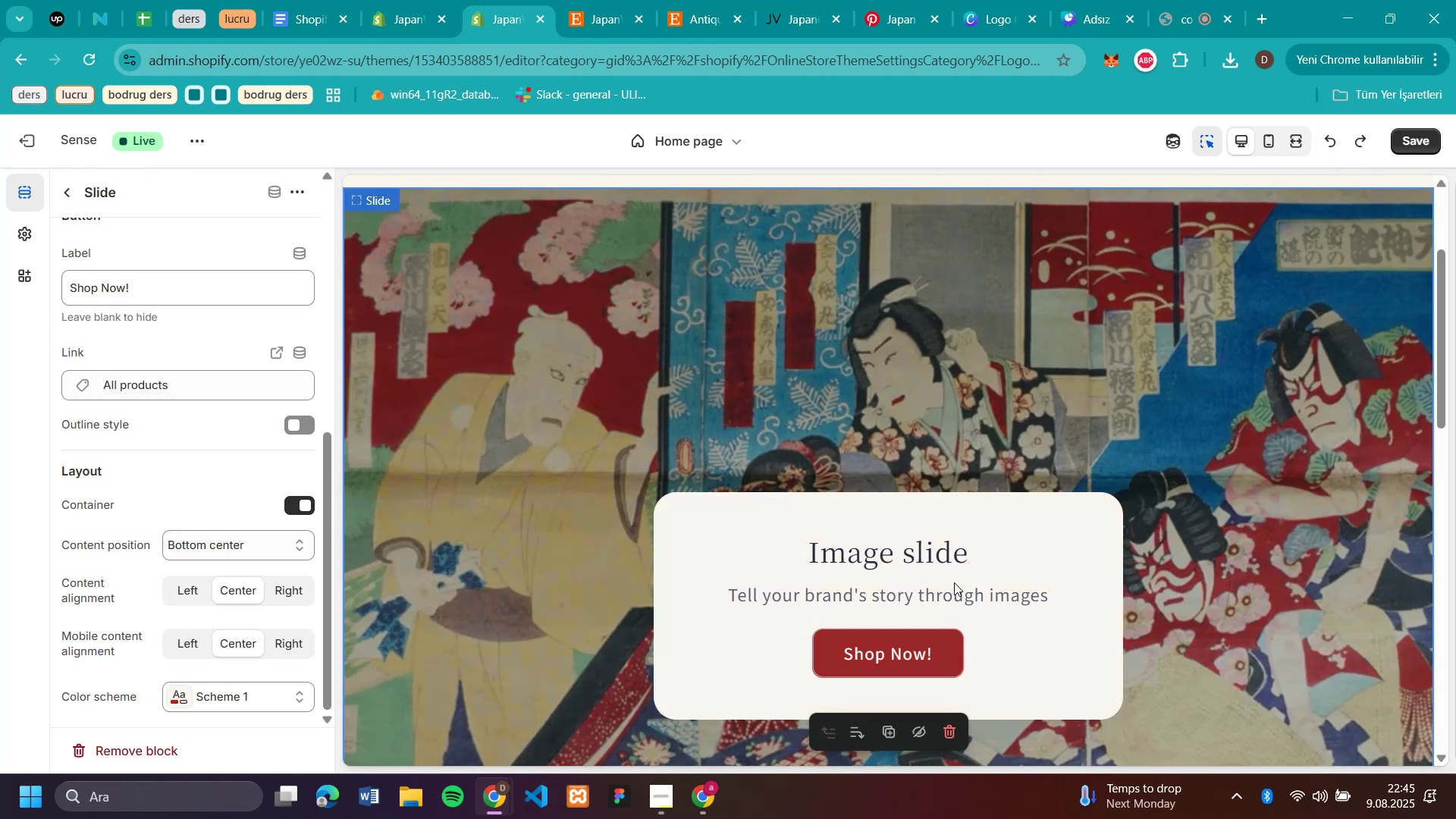 
wait(10.59)
 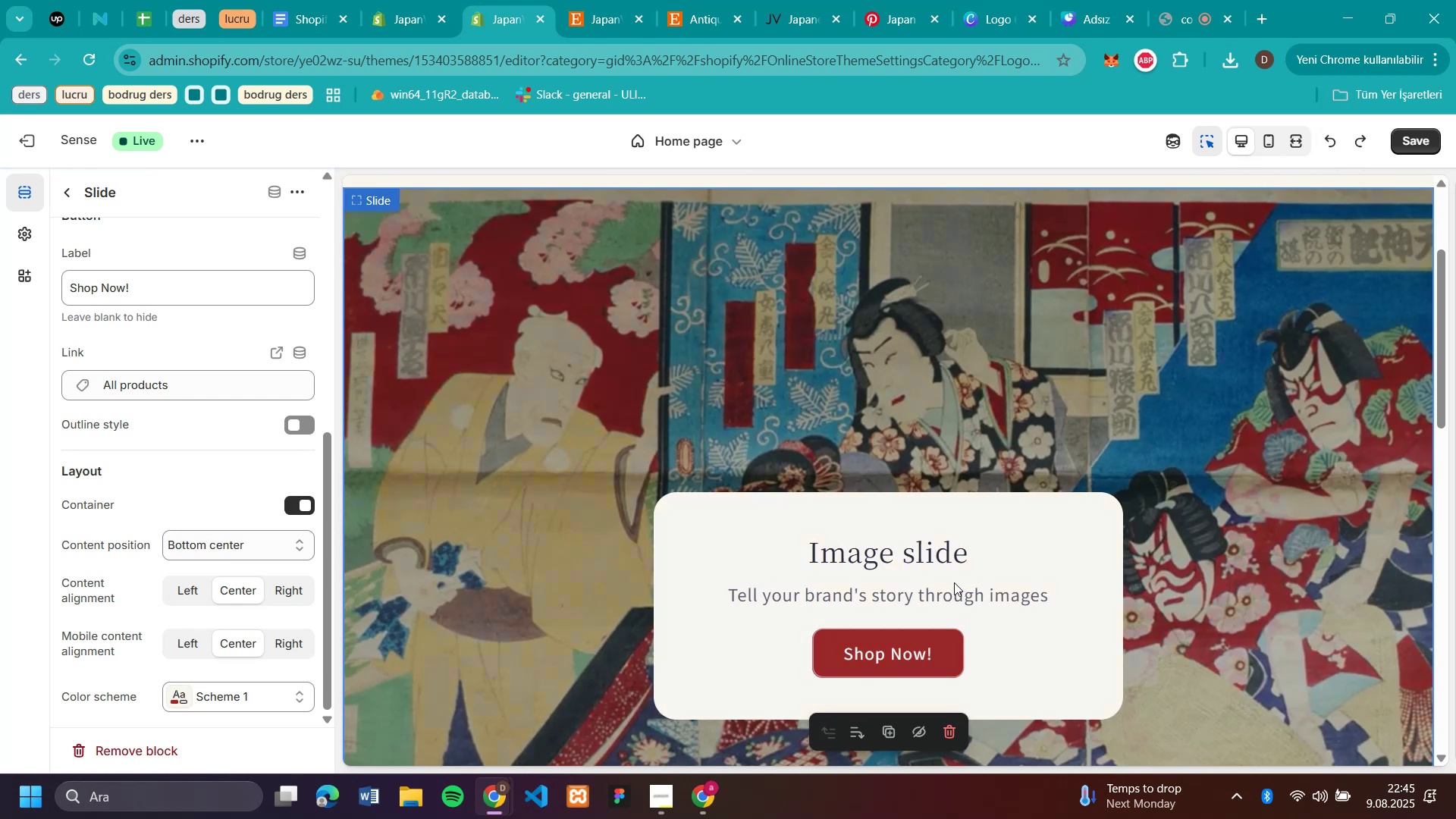 
scroll: coordinate [1074, 413], scroll_direction: up, amount: 4.0
 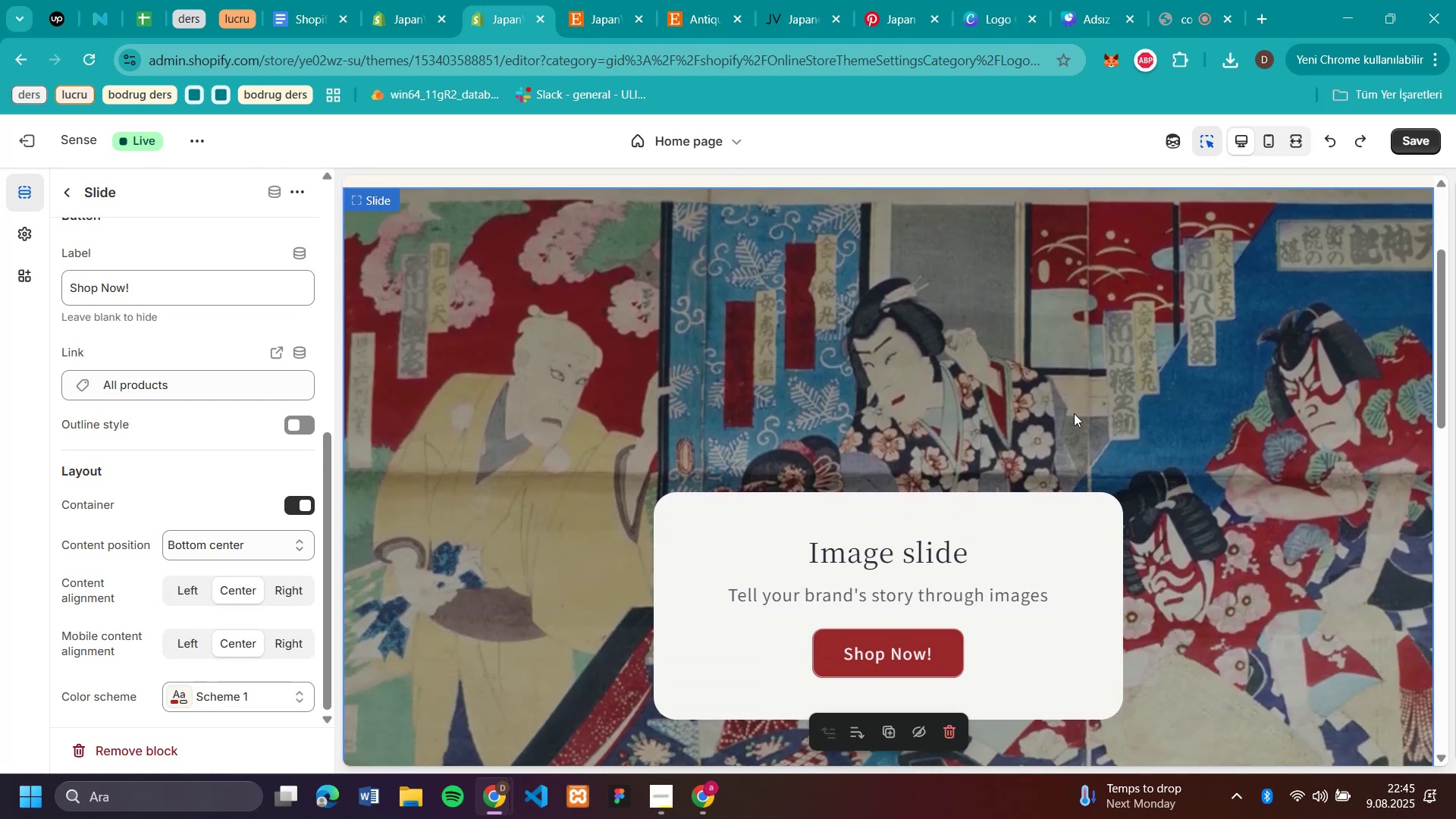 
scroll: coordinate [1074, 413], scroll_direction: down, amount: 2.0
 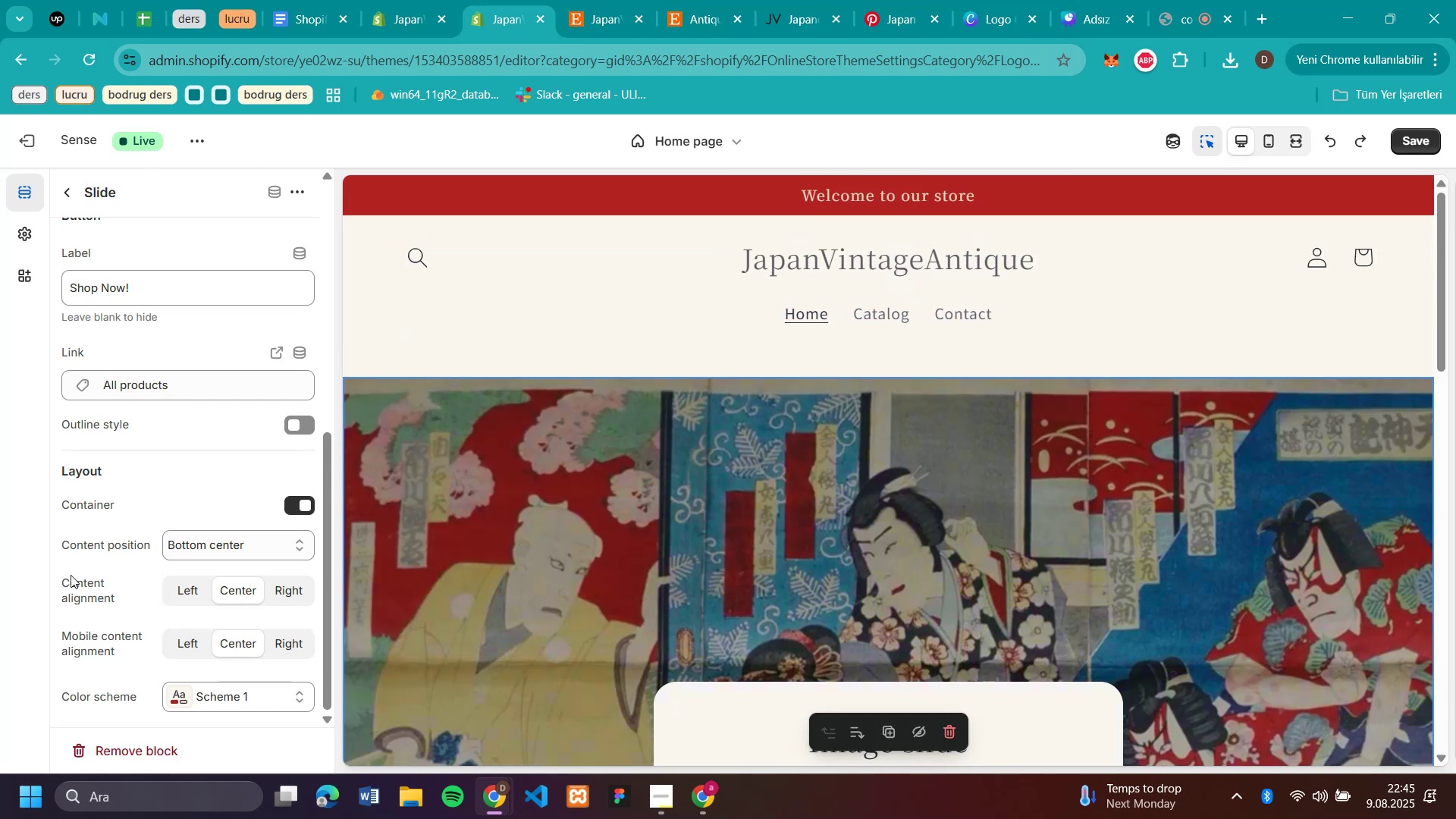 
scroll: coordinate [173, 377], scroll_direction: up, amount: 6.0
 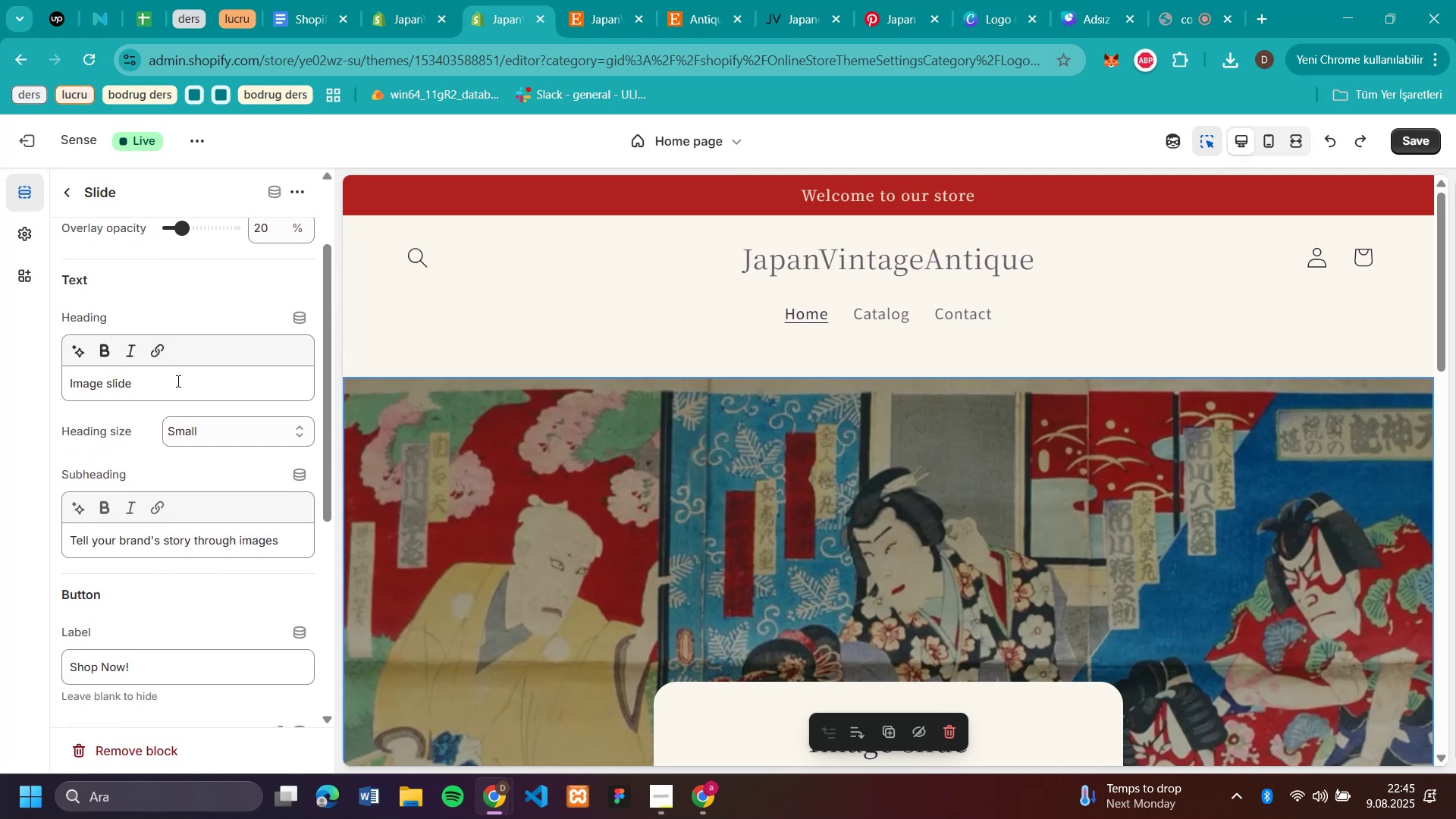 
scroll: coordinate [173, 377], scroll_direction: down, amount: 1.0
 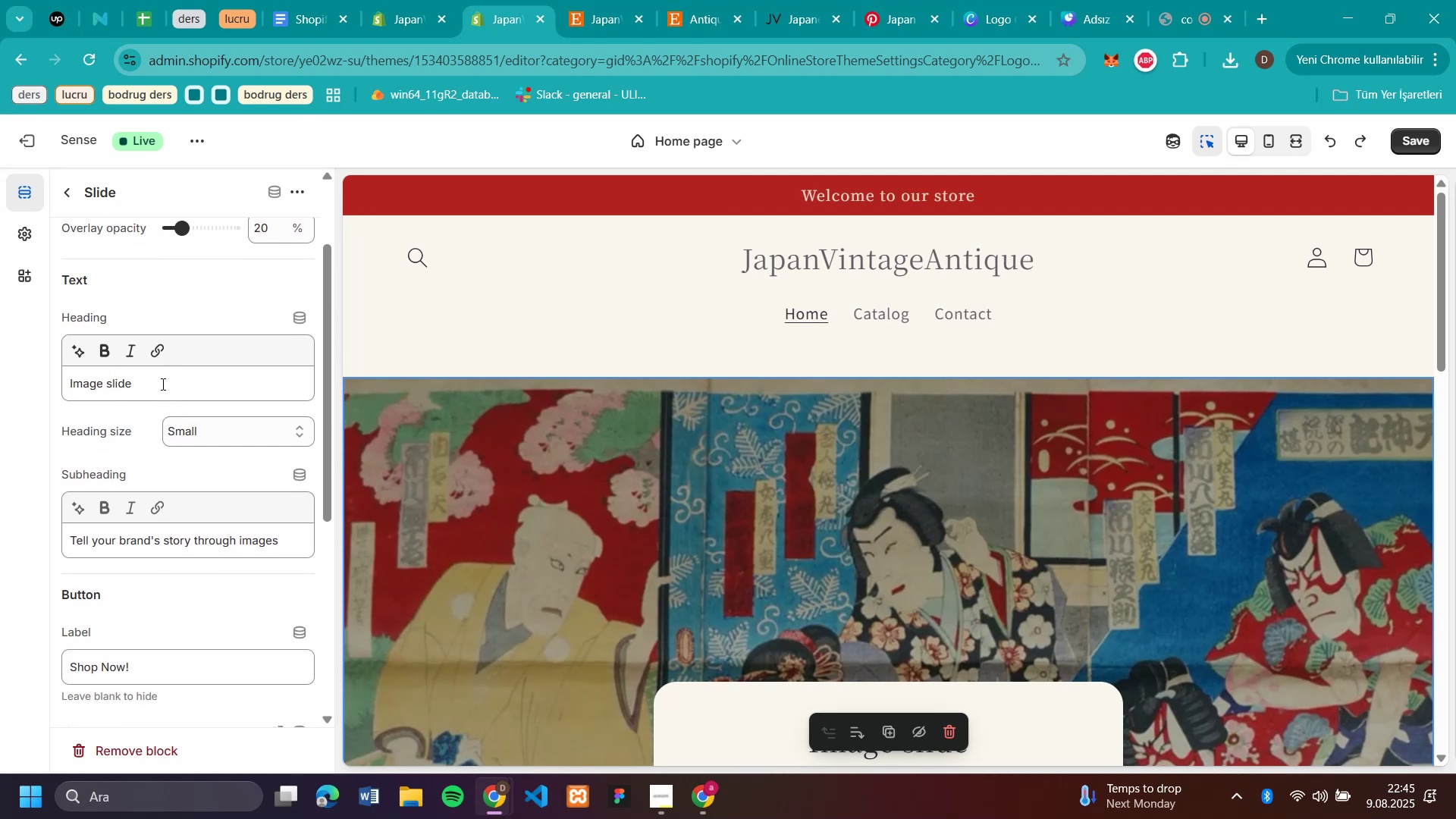 
wait(12.45)
 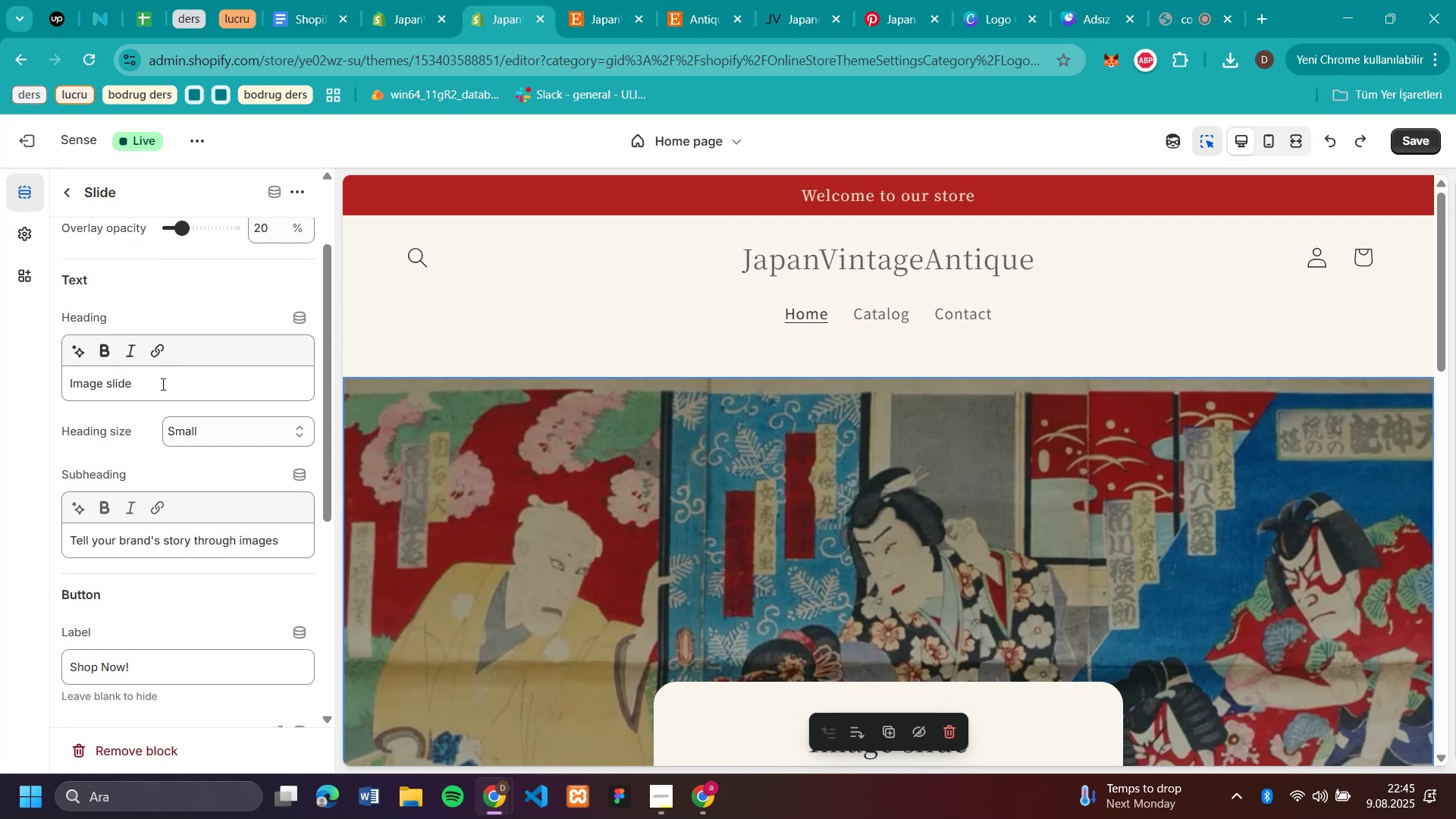 
left_click_drag(start_coordinate=[144, 381], to_coordinate=[0, 379])
 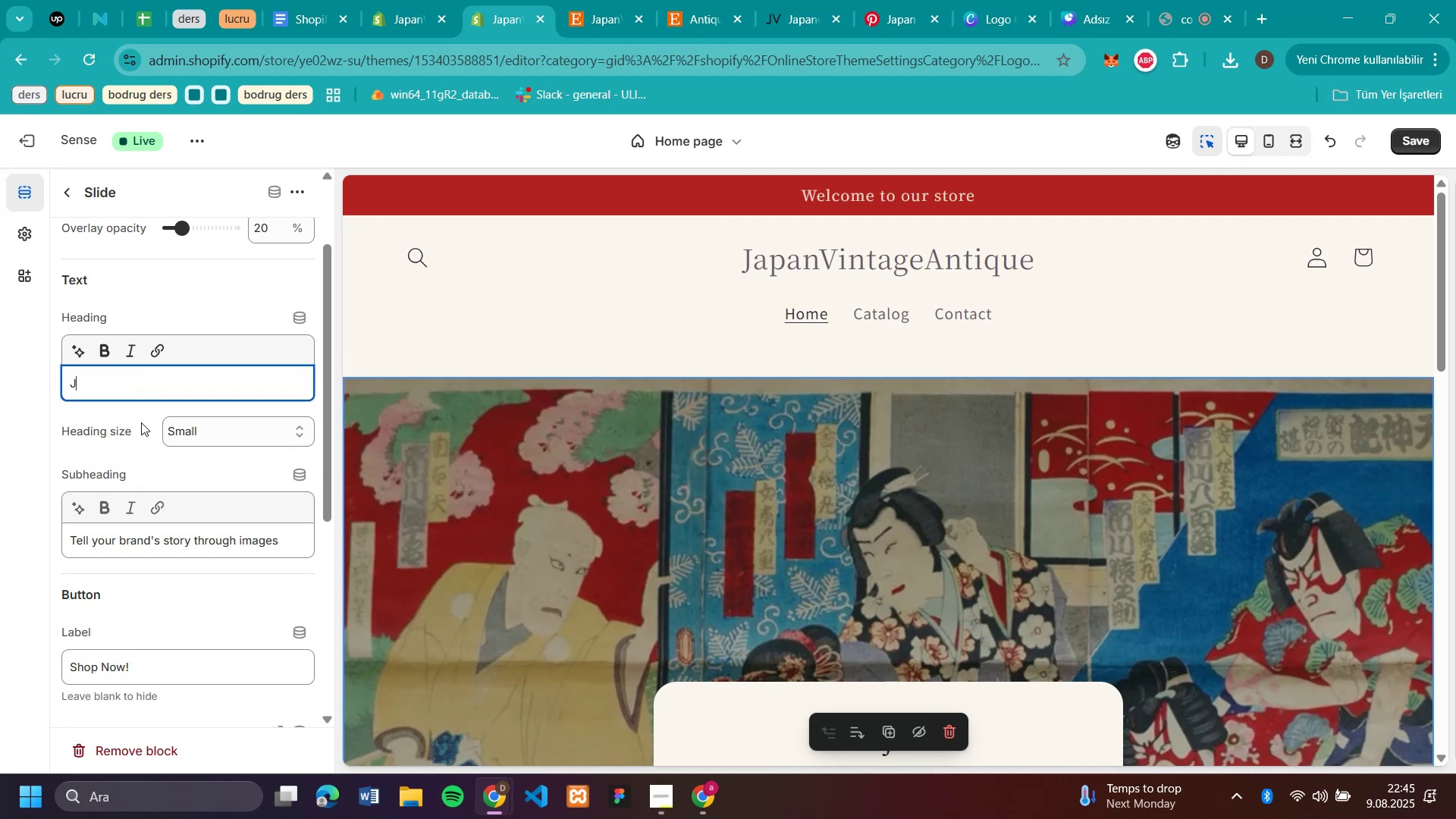 
type(Japa)
 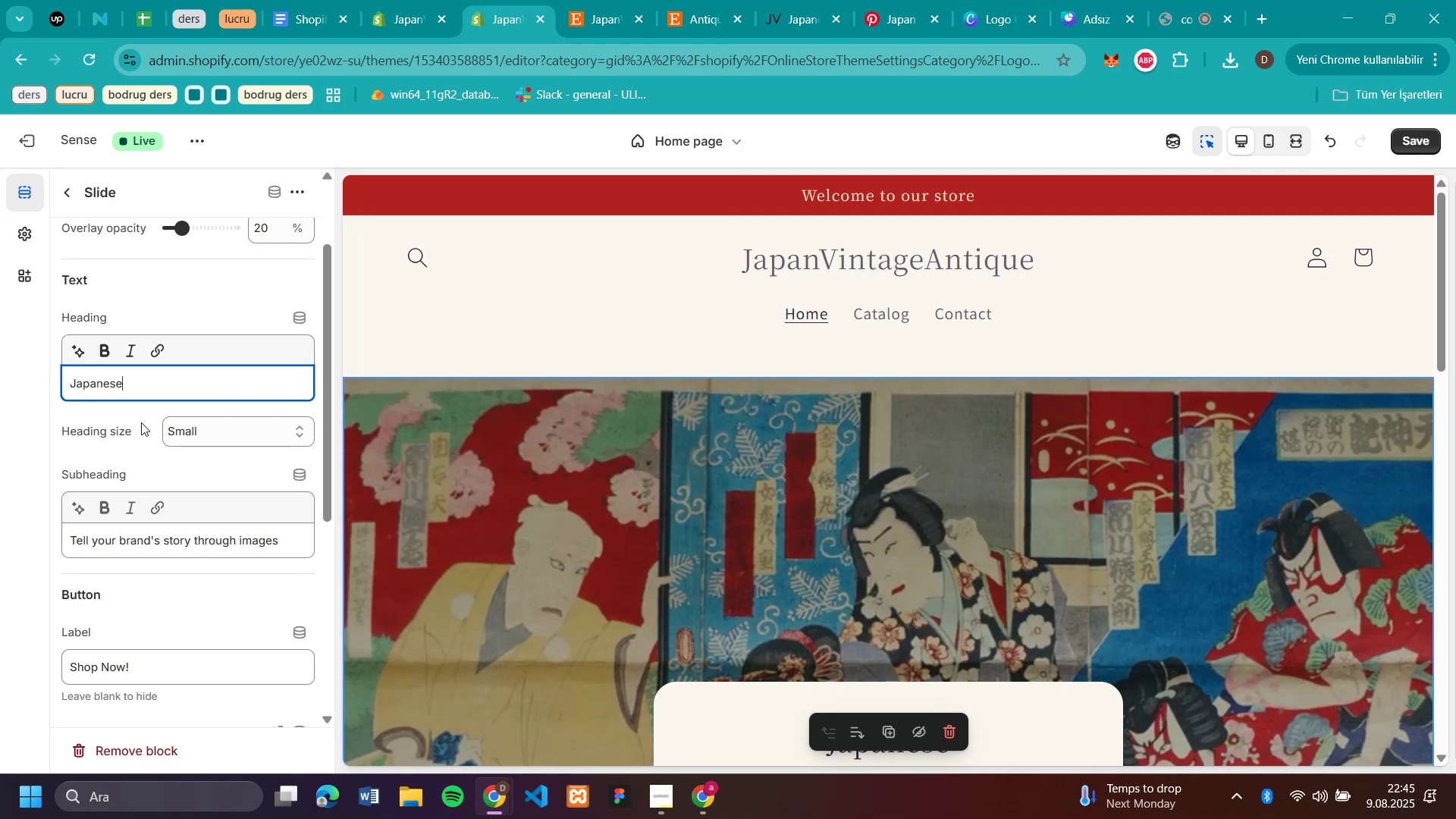 
type(nese Ant'ques)
 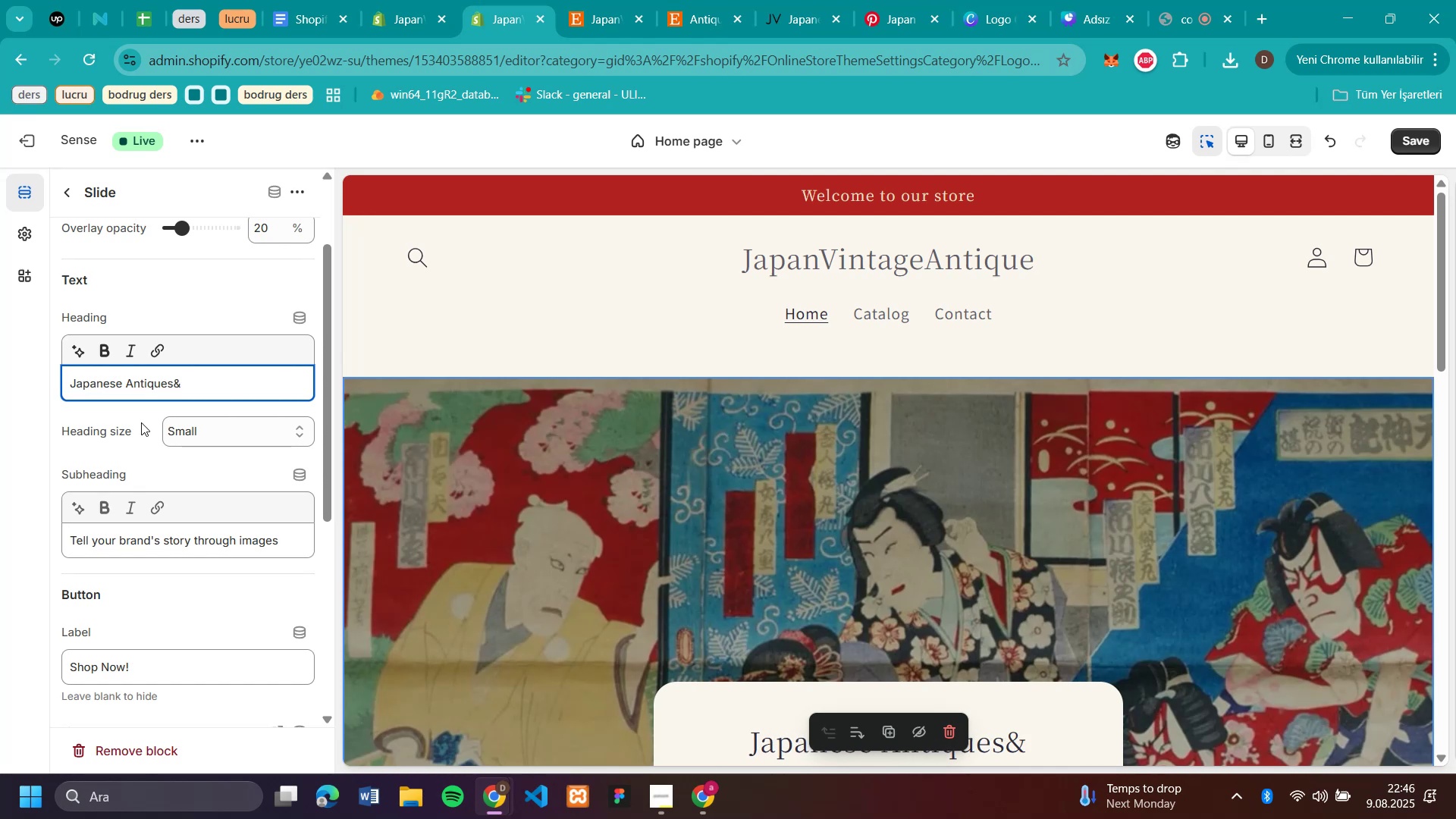 
wait(5.27)
 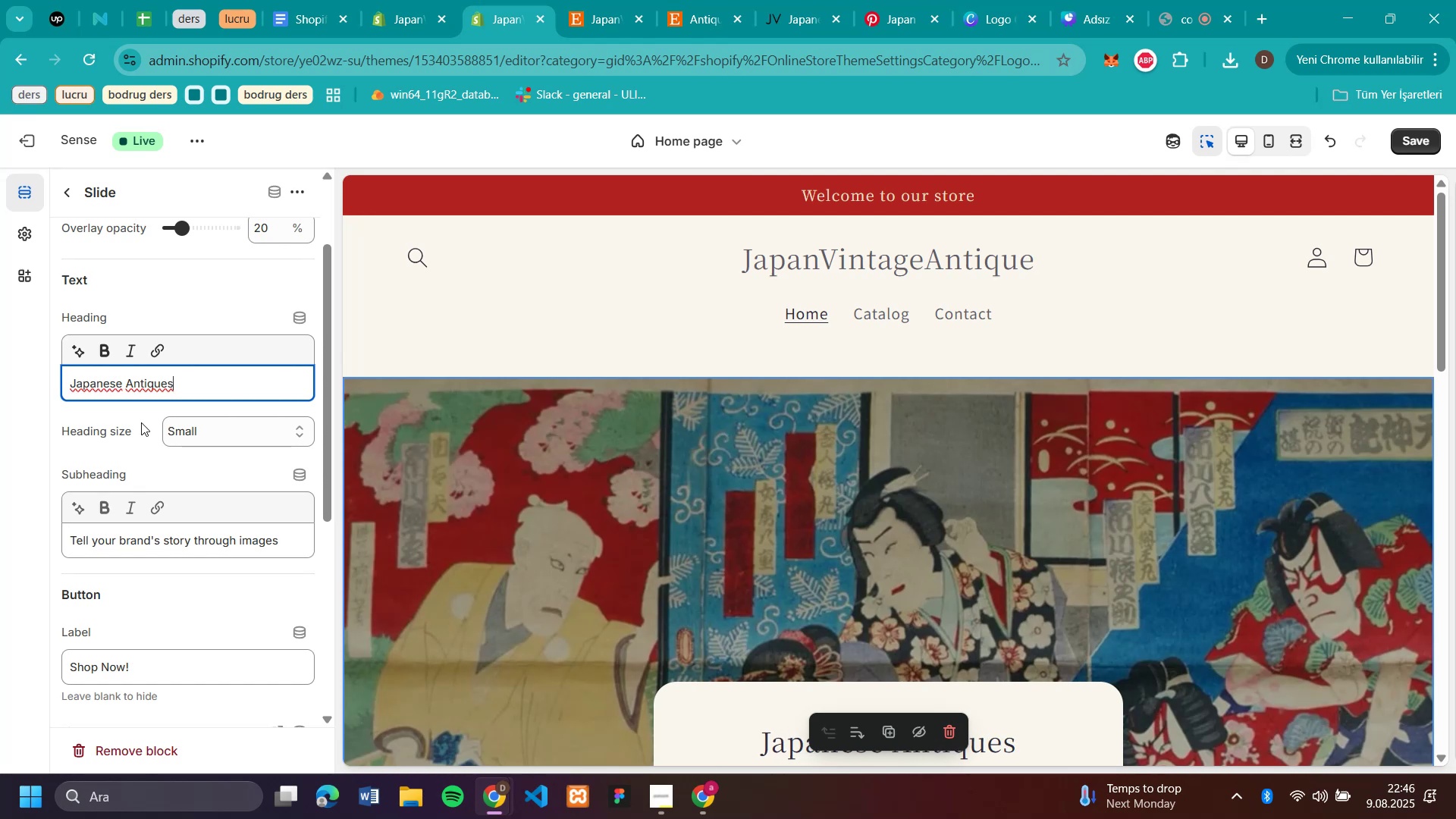 
key(Shift+6)
 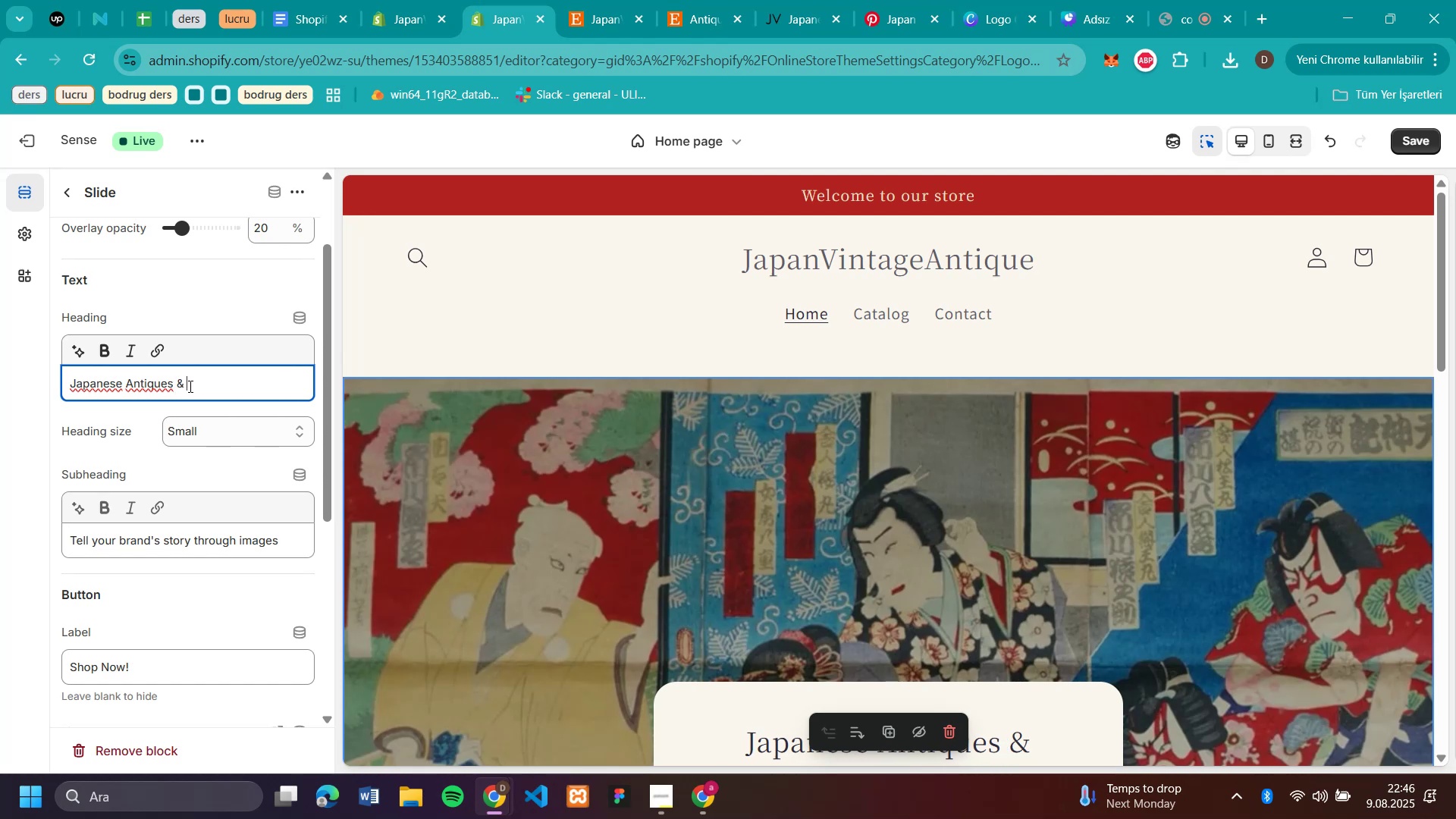 
left_click([176, 386])
 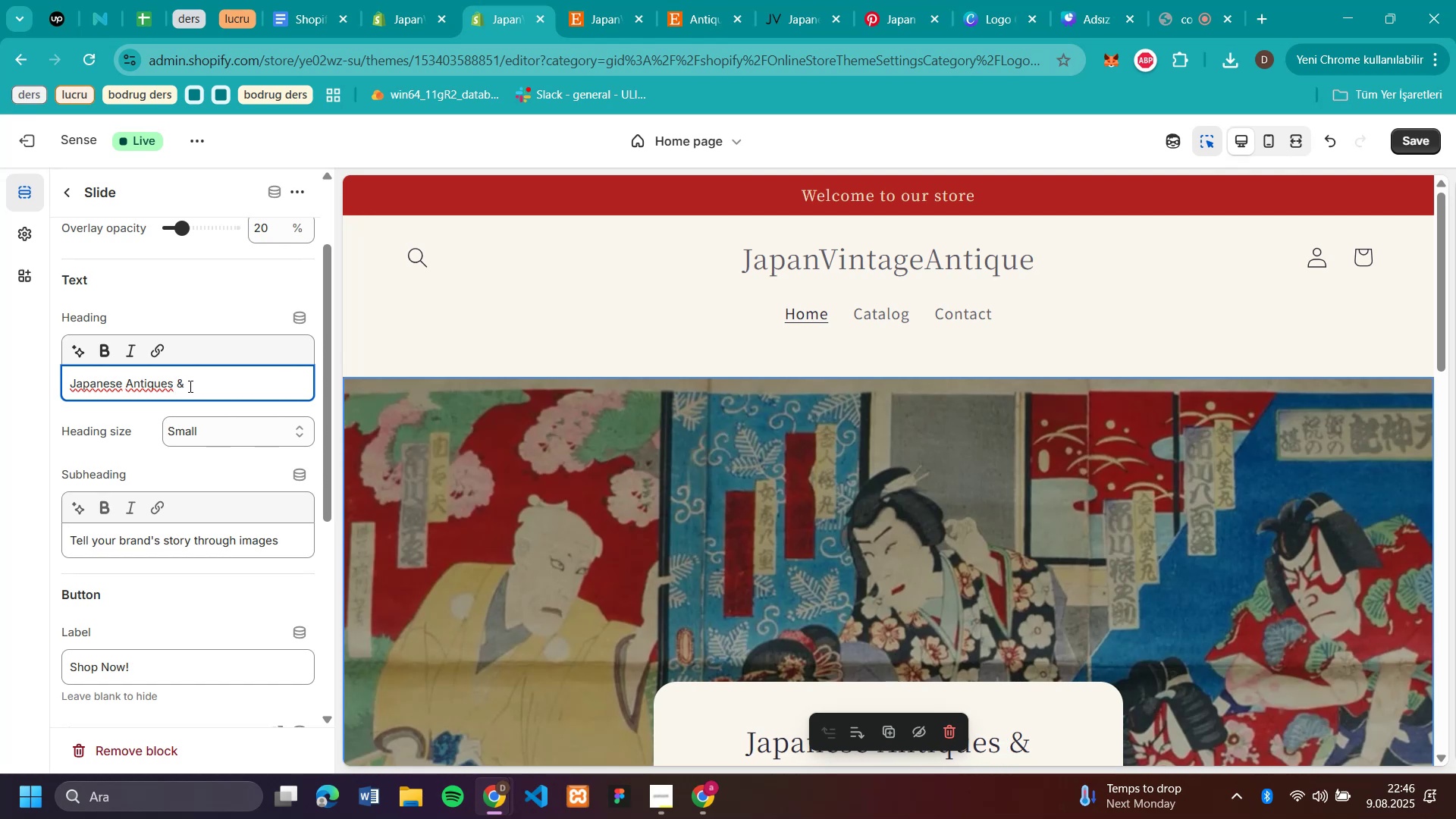 
key(Space)
 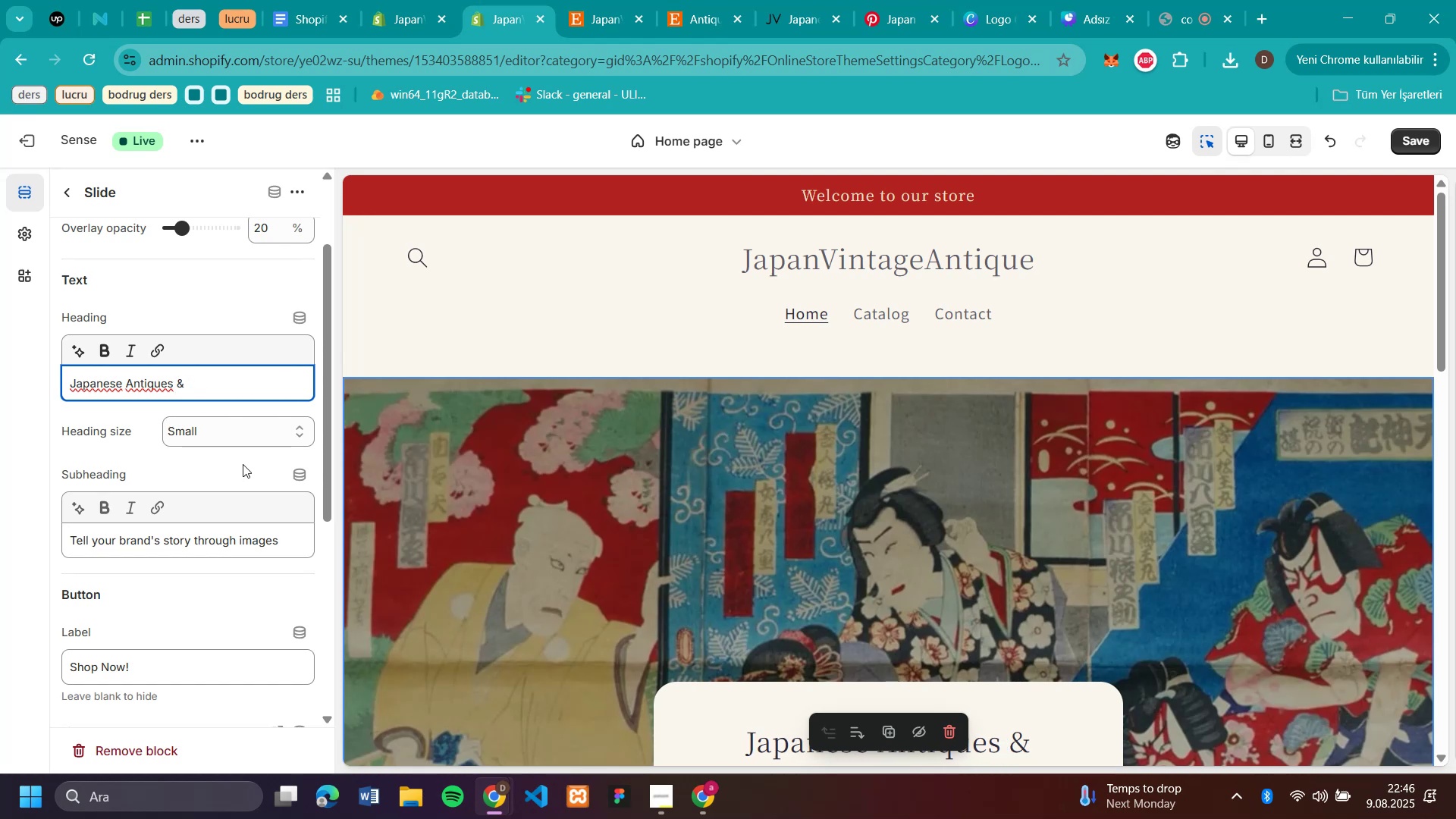 
left_click([189, 386])
 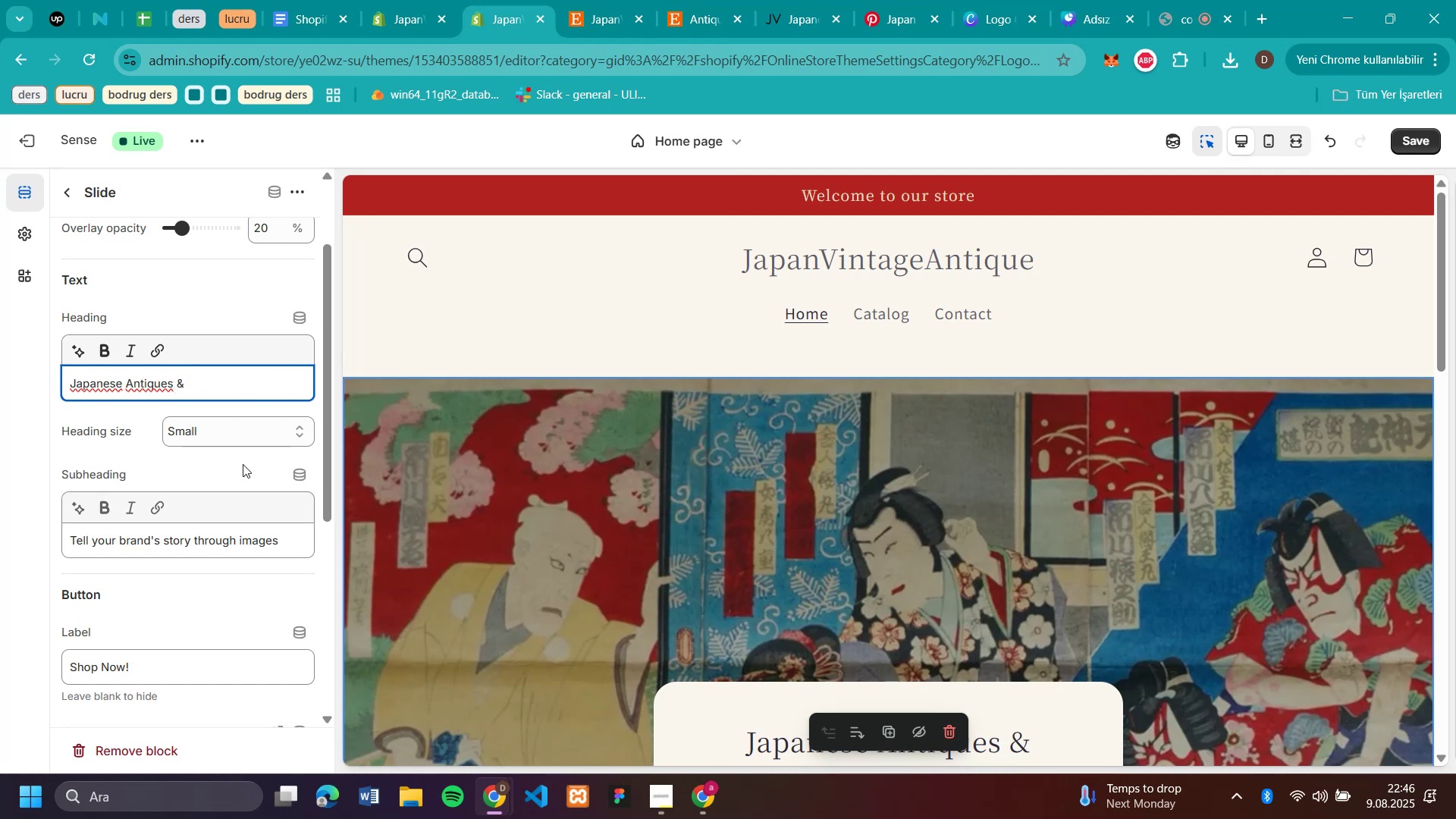 
type( V'ntage Tres)
key(Backspace)
type(asures)
 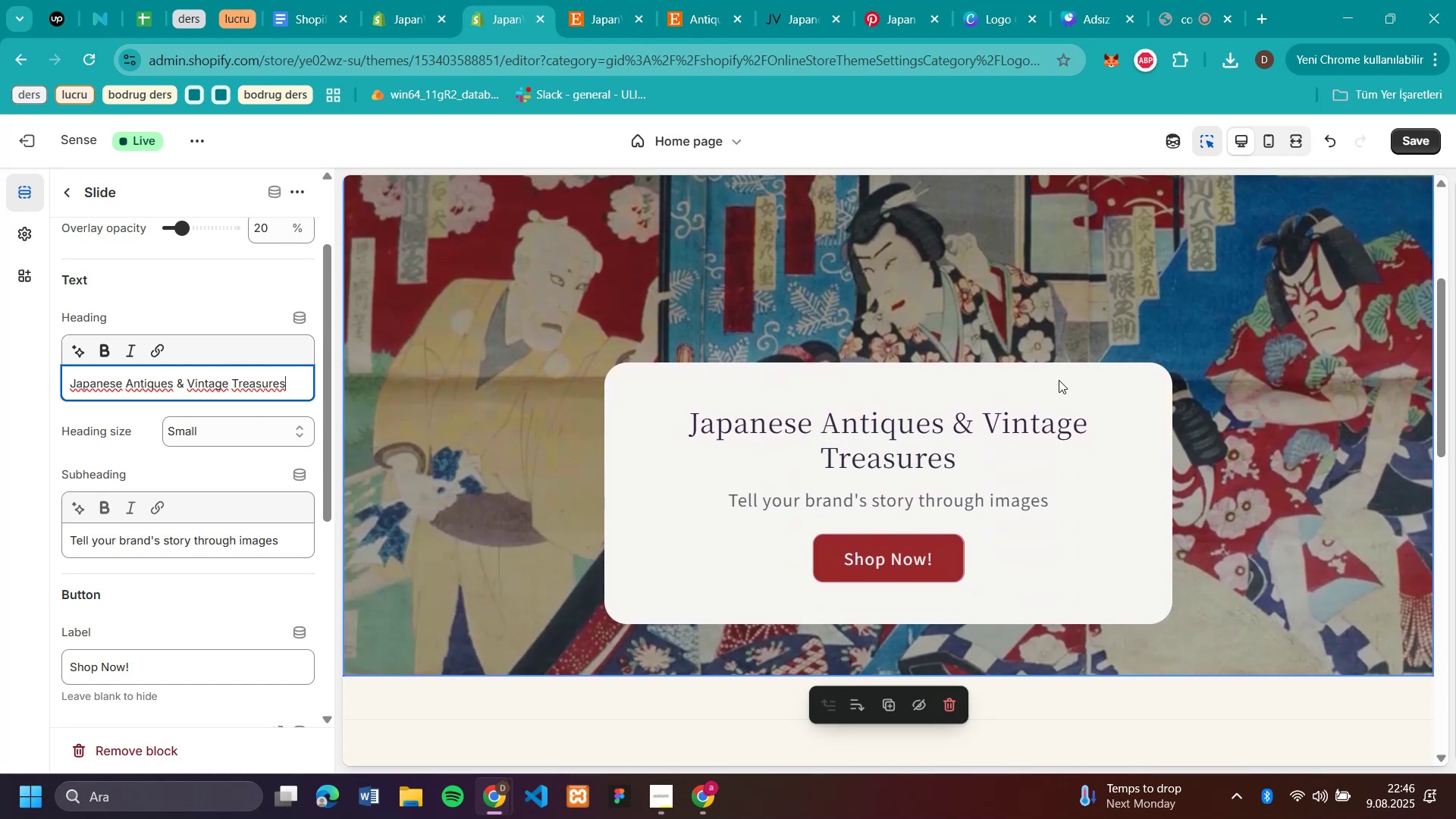 
scroll: coordinate [1100, 400], scroll_direction: down, amount: 3.0
 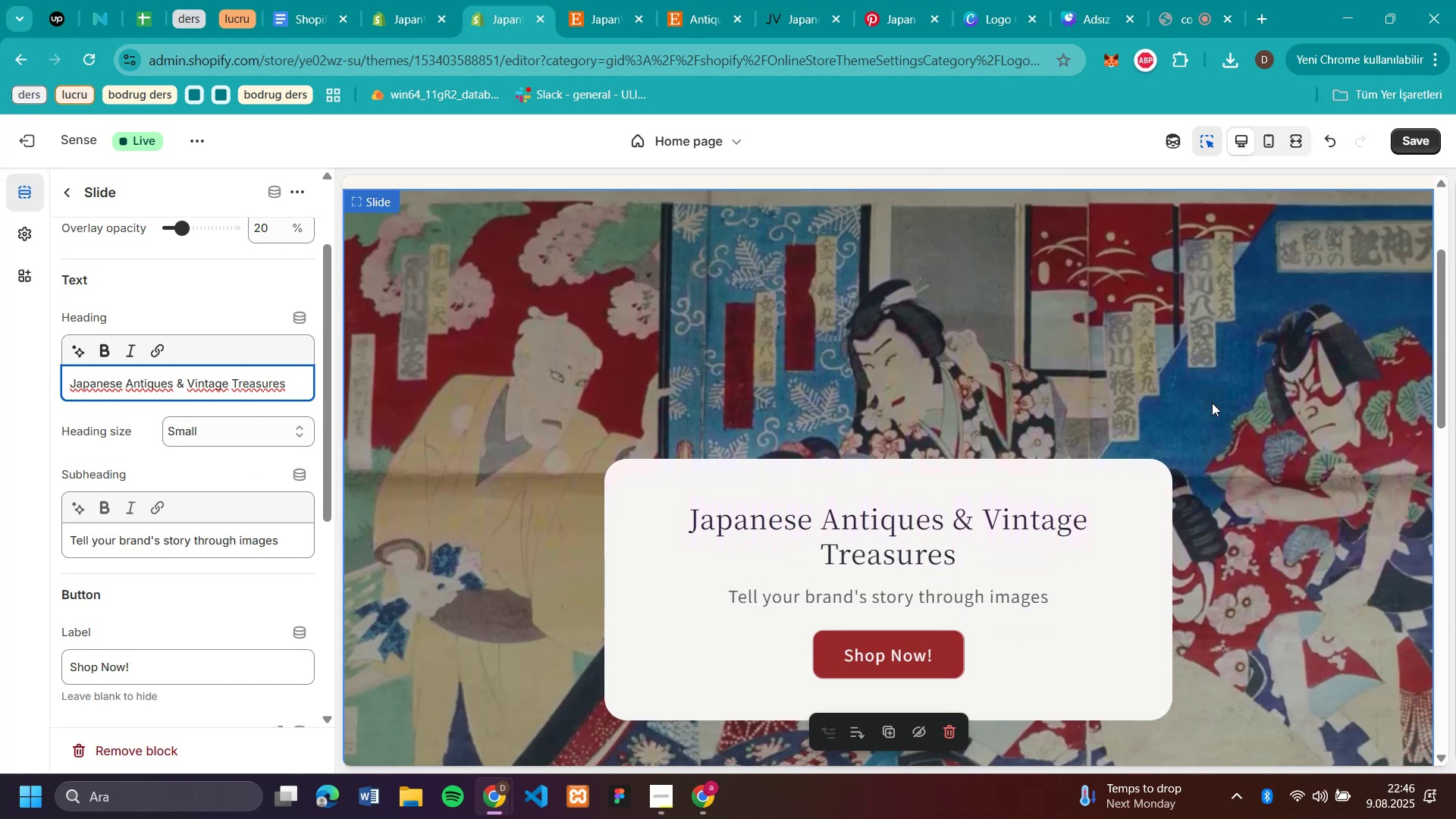 
scroll: coordinate [1212, 403], scroll_direction: up, amount: 2.0
 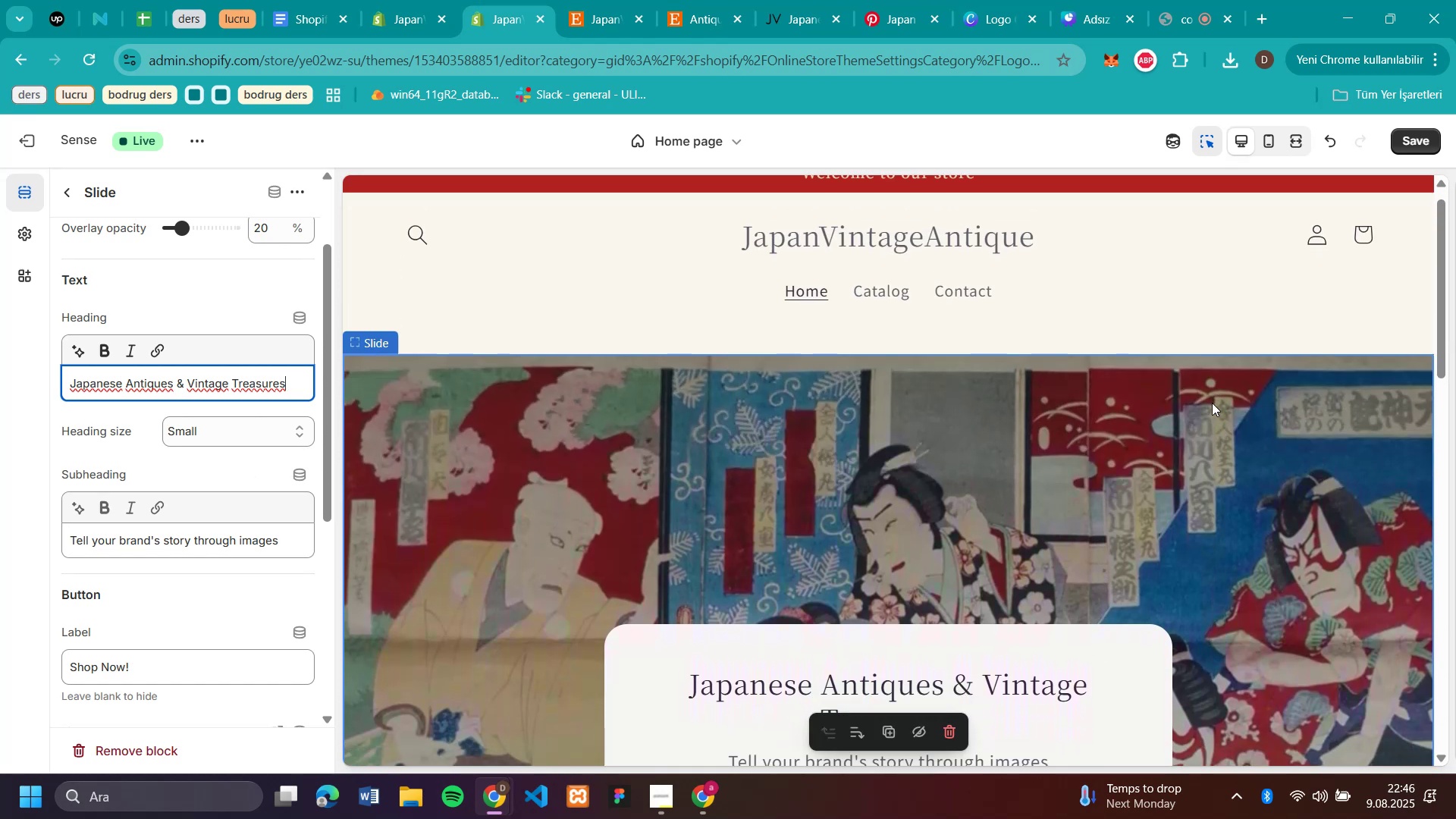 
scroll: coordinate [1212, 403], scroll_direction: down, amount: 1.0
 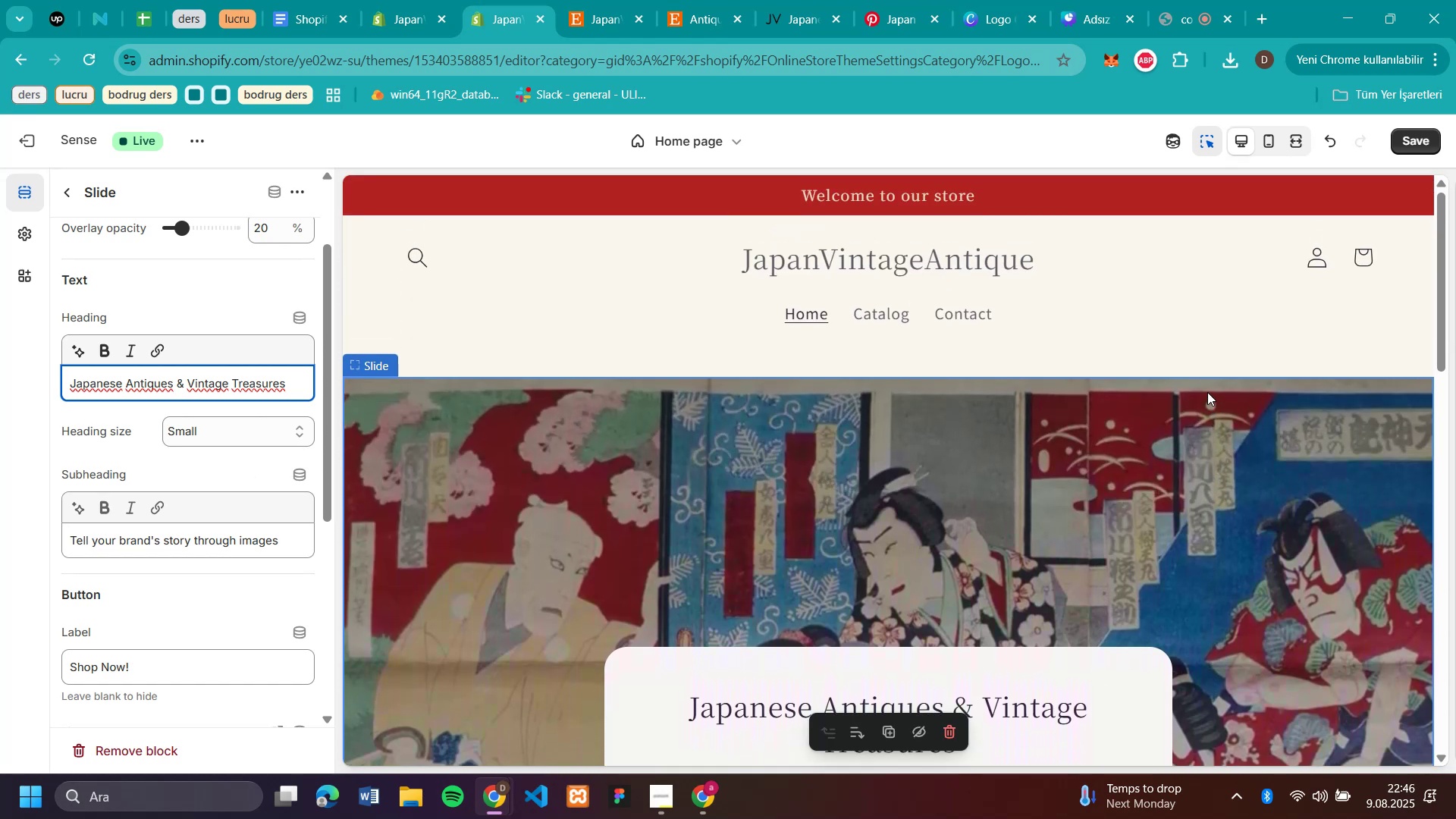 
scroll: coordinate [1146, 341], scroll_direction: up, amount: 7.0
 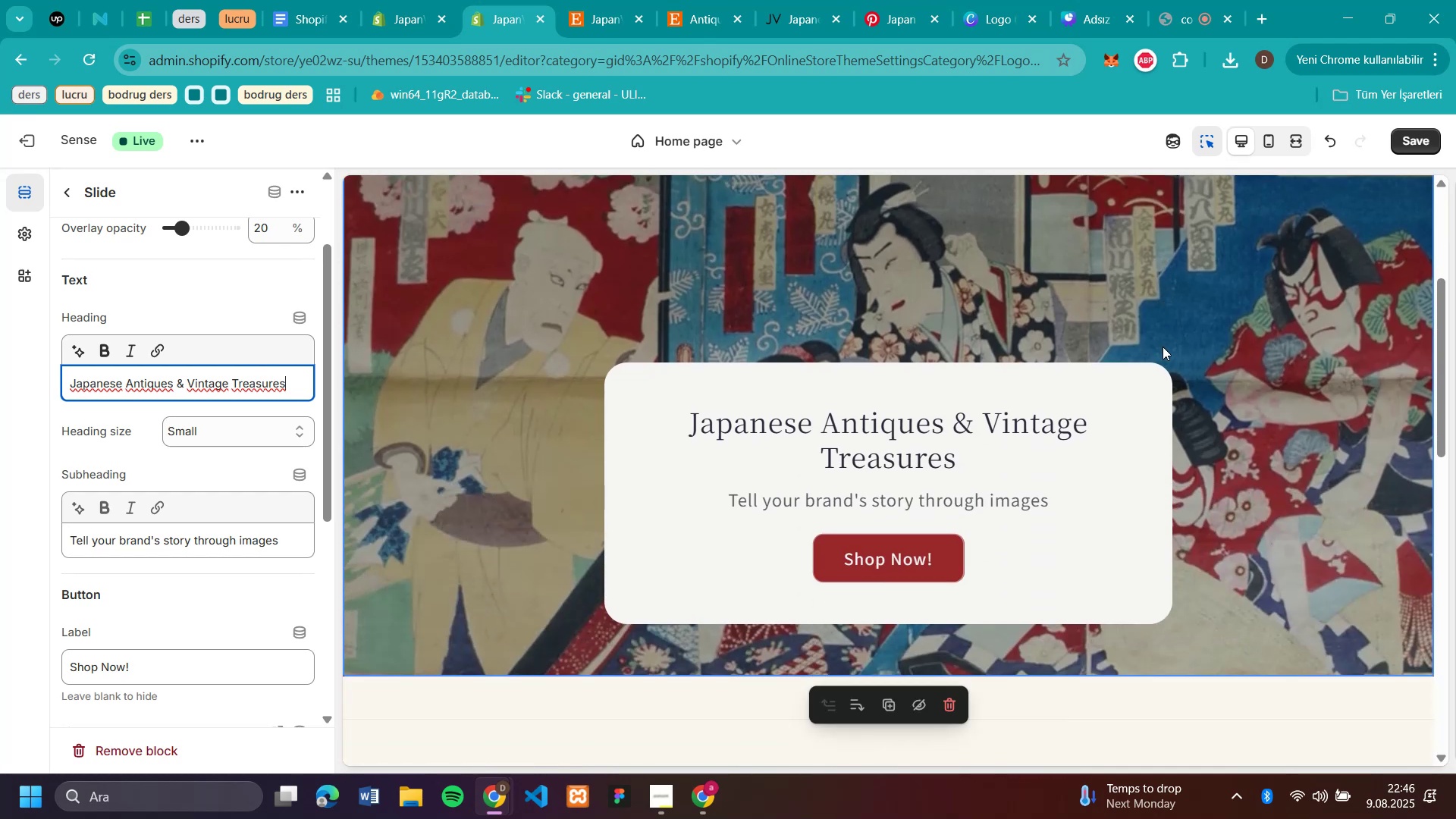 
scroll: coordinate [1163, 347], scroll_direction: down, amount: 3.0
 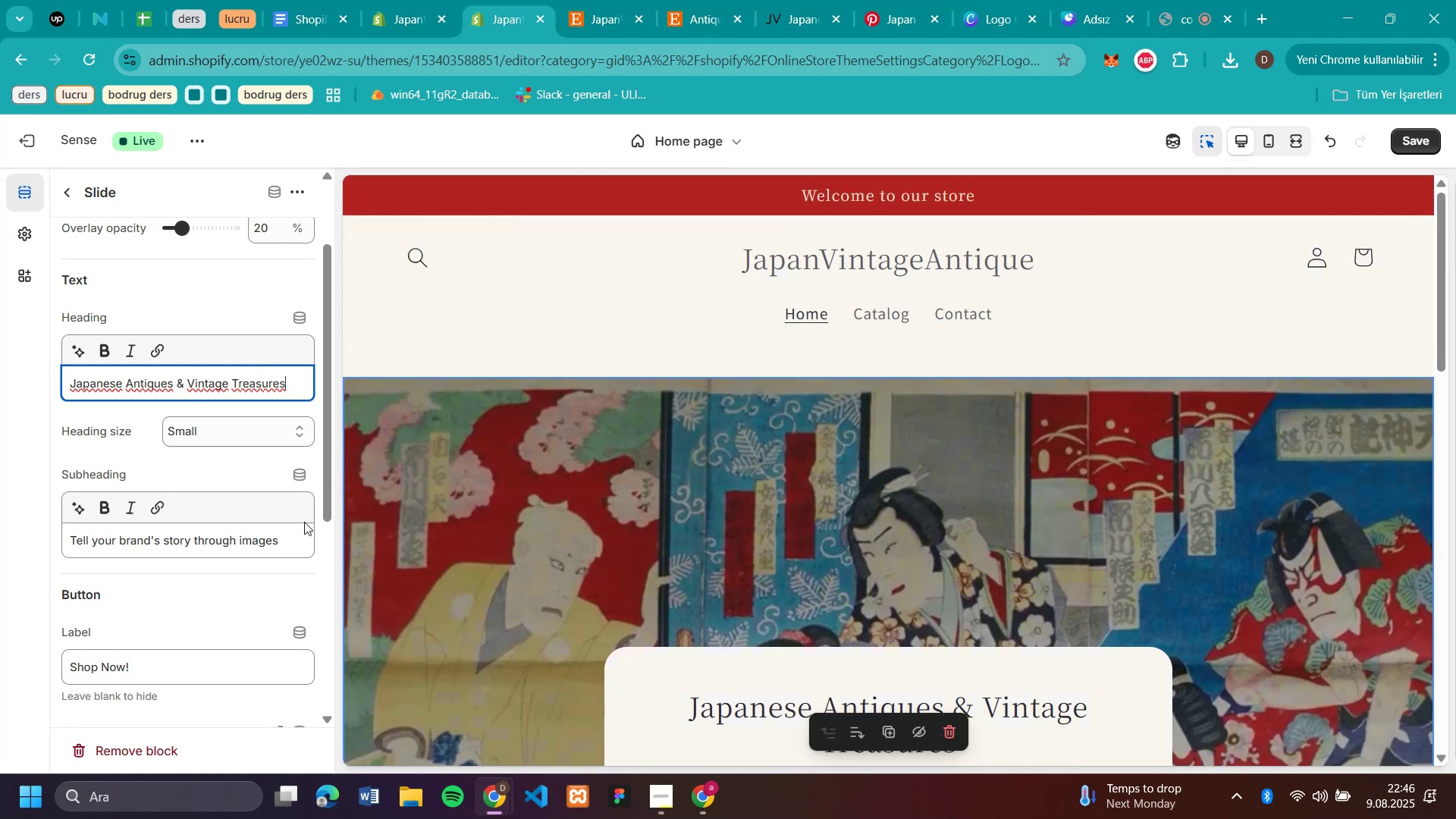 
scroll: coordinate [1163, 347], scroll_direction: up, amount: 3.0
 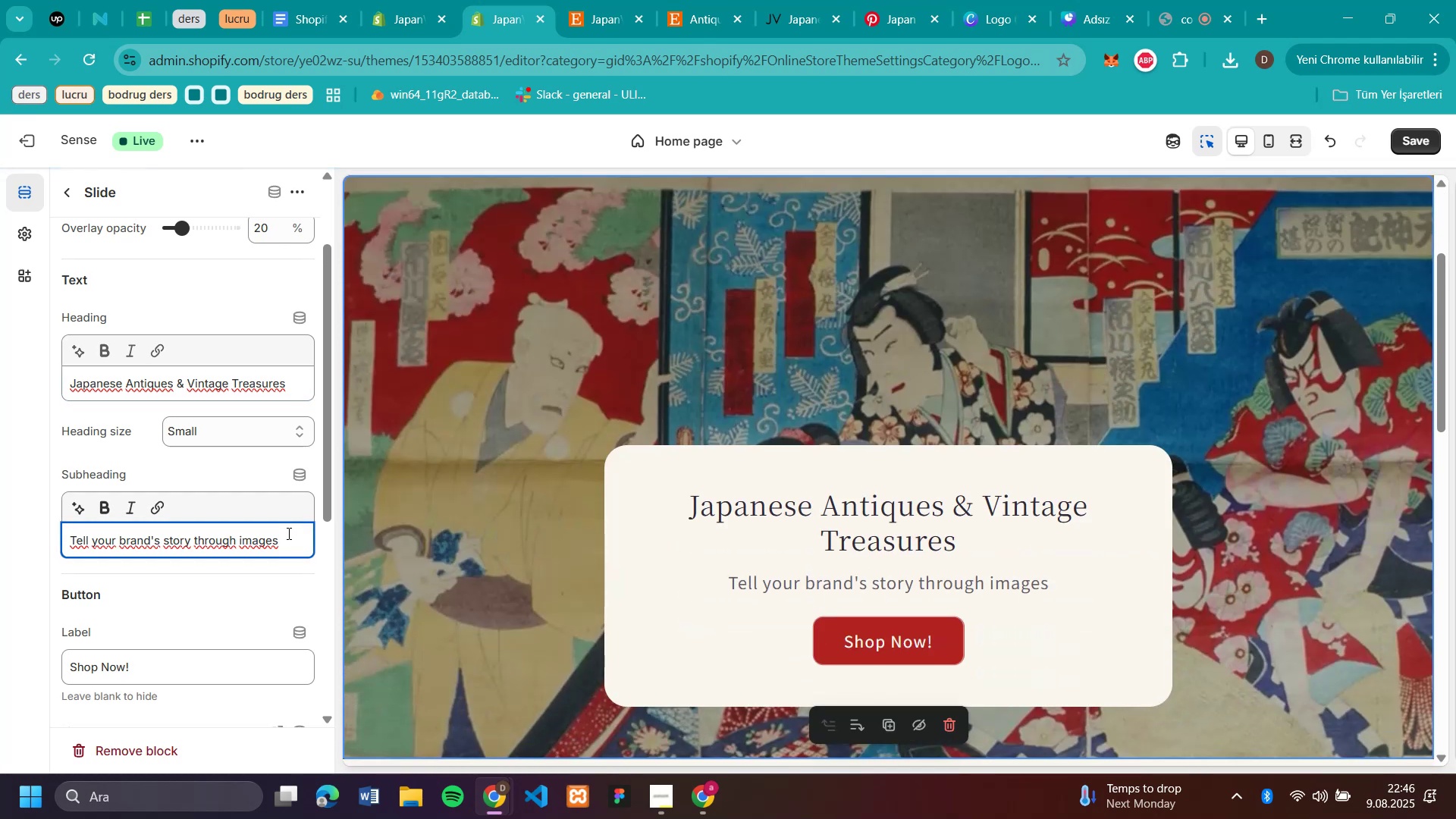 
left_click([287, 533])
 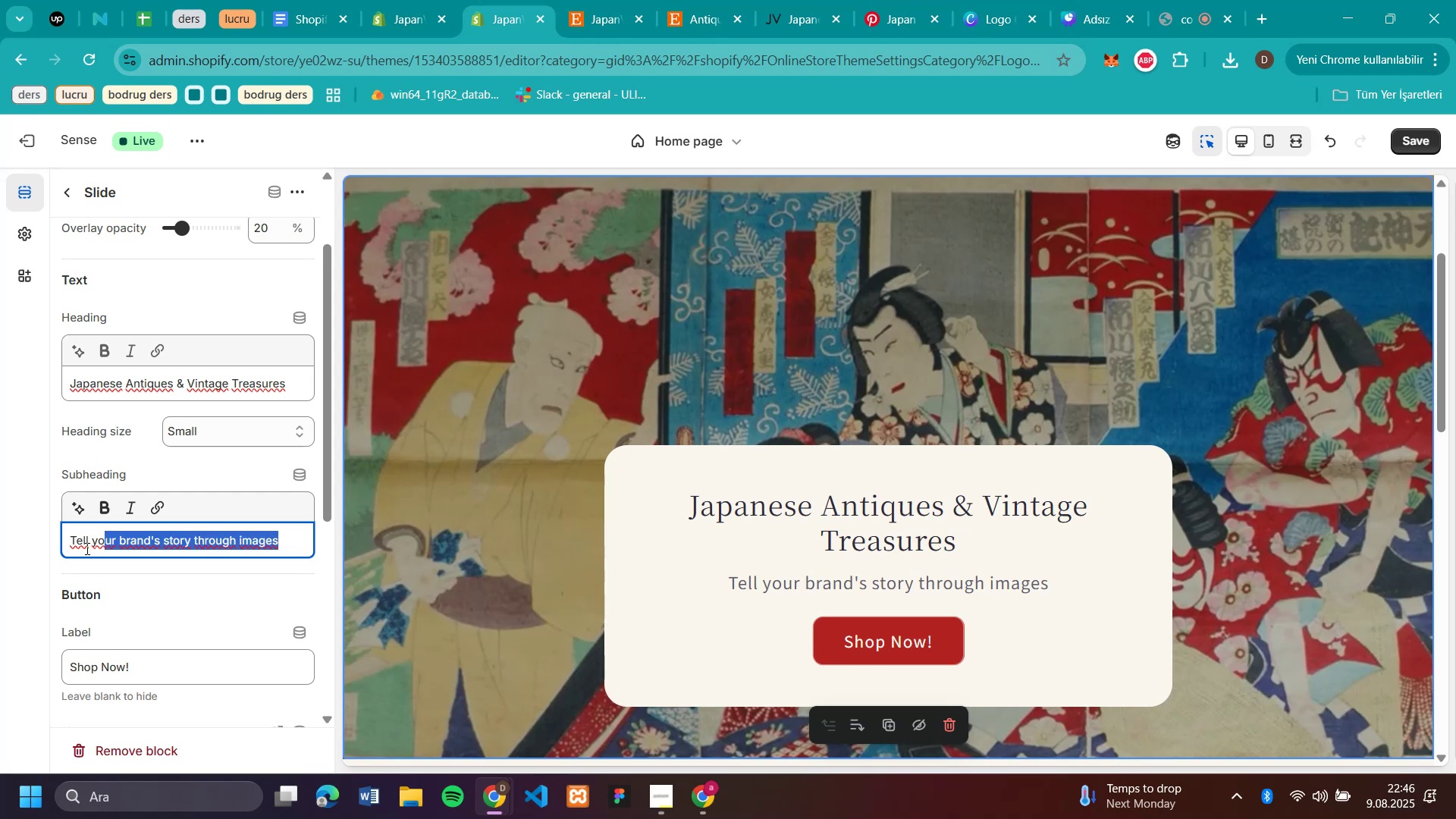 
wait(6.38)
 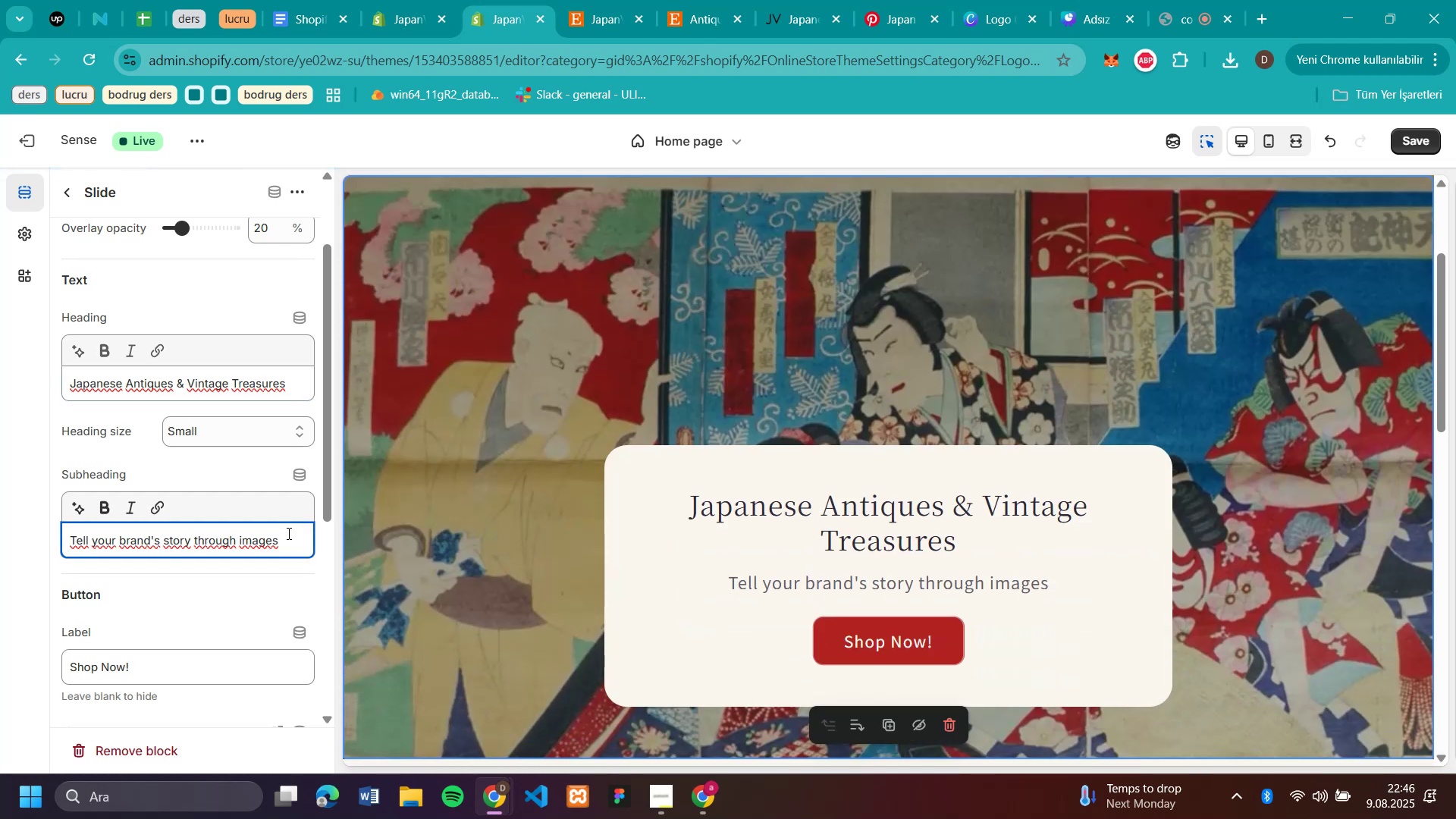 
left_click_drag(start_coordinate=[287, 534], to_coordinate=[53, 541])
 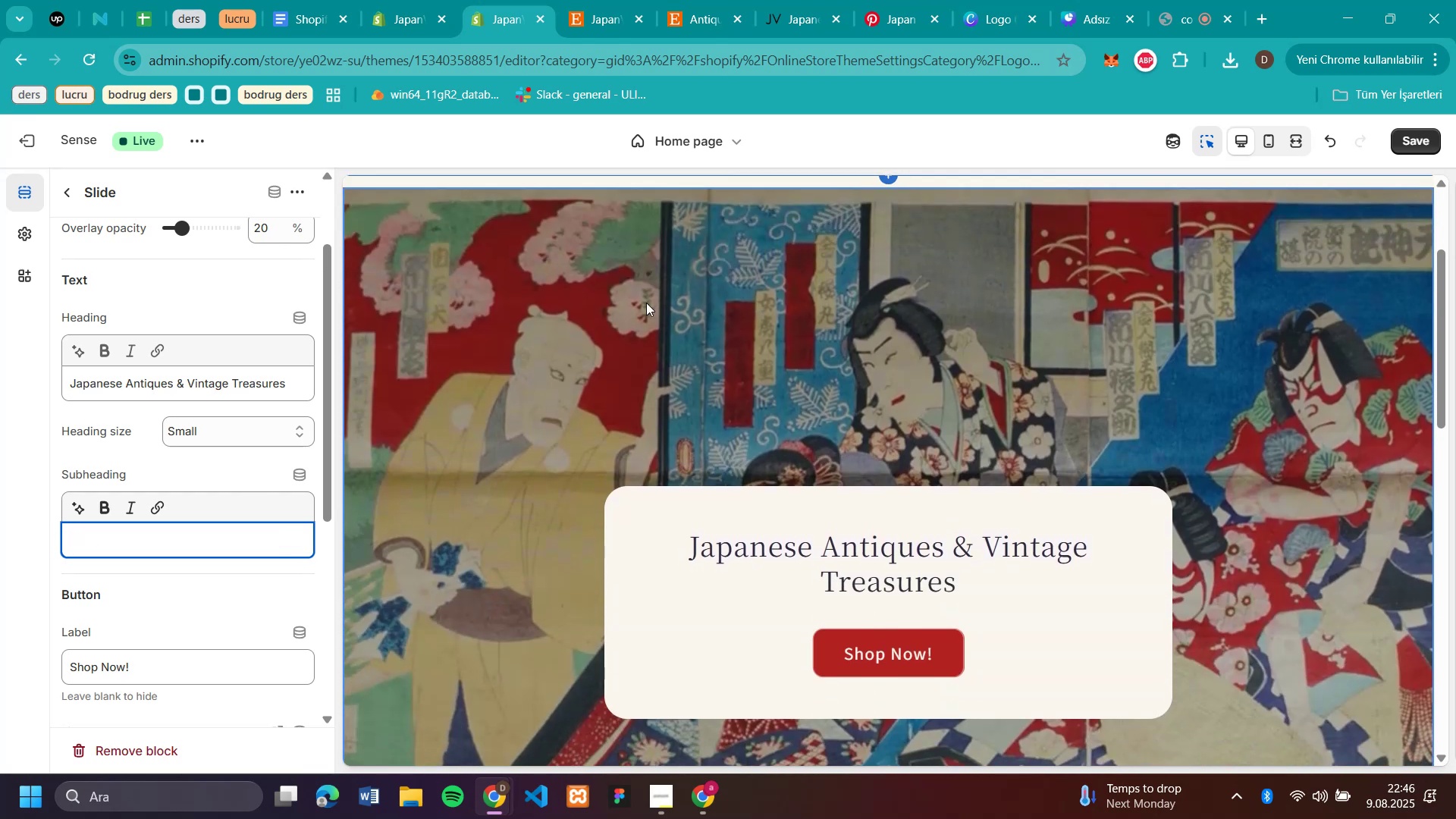 
key(Backspace)
 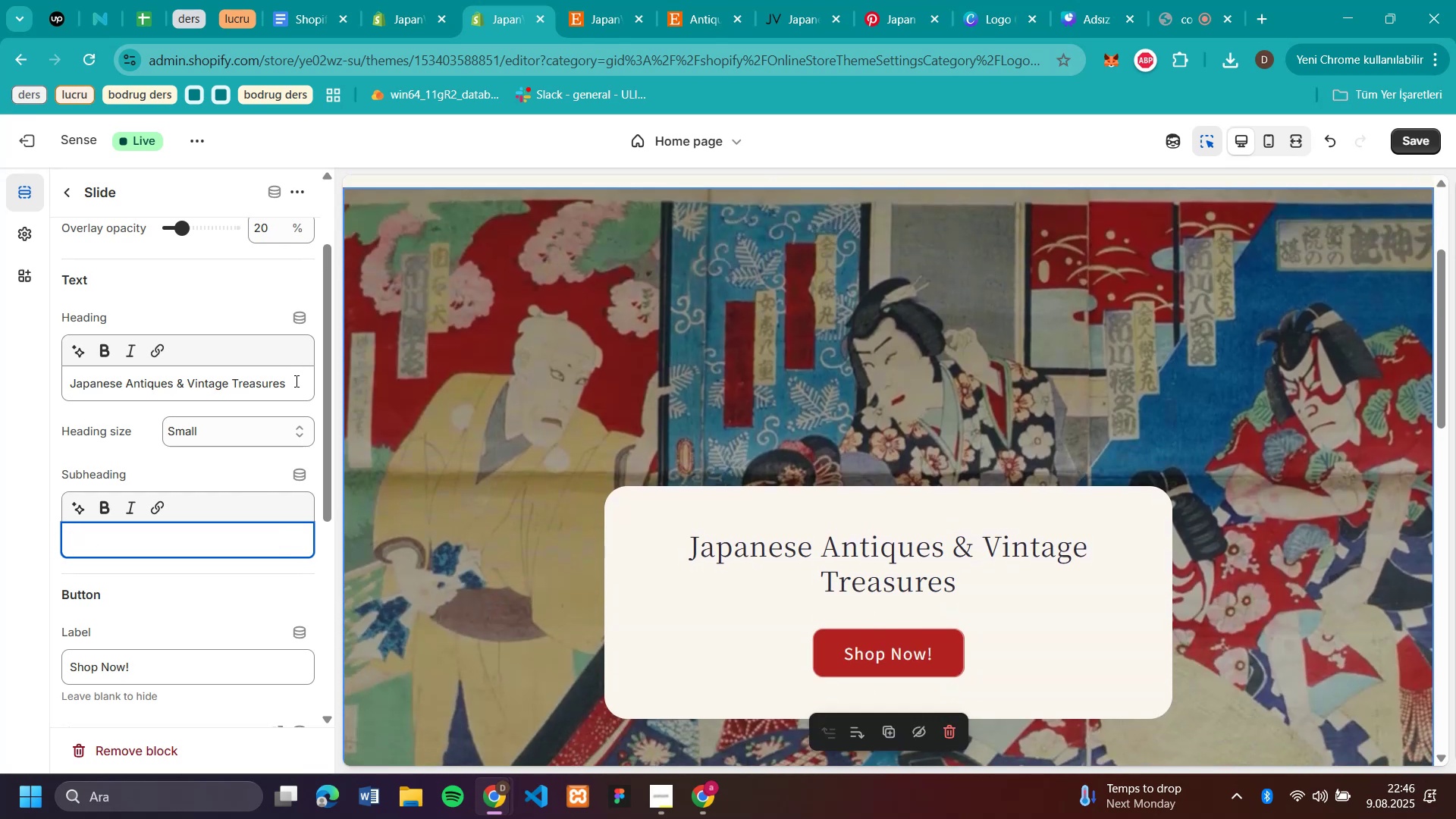 
scroll: coordinate [1078, 296], scroll_direction: up, amount: 1.0
 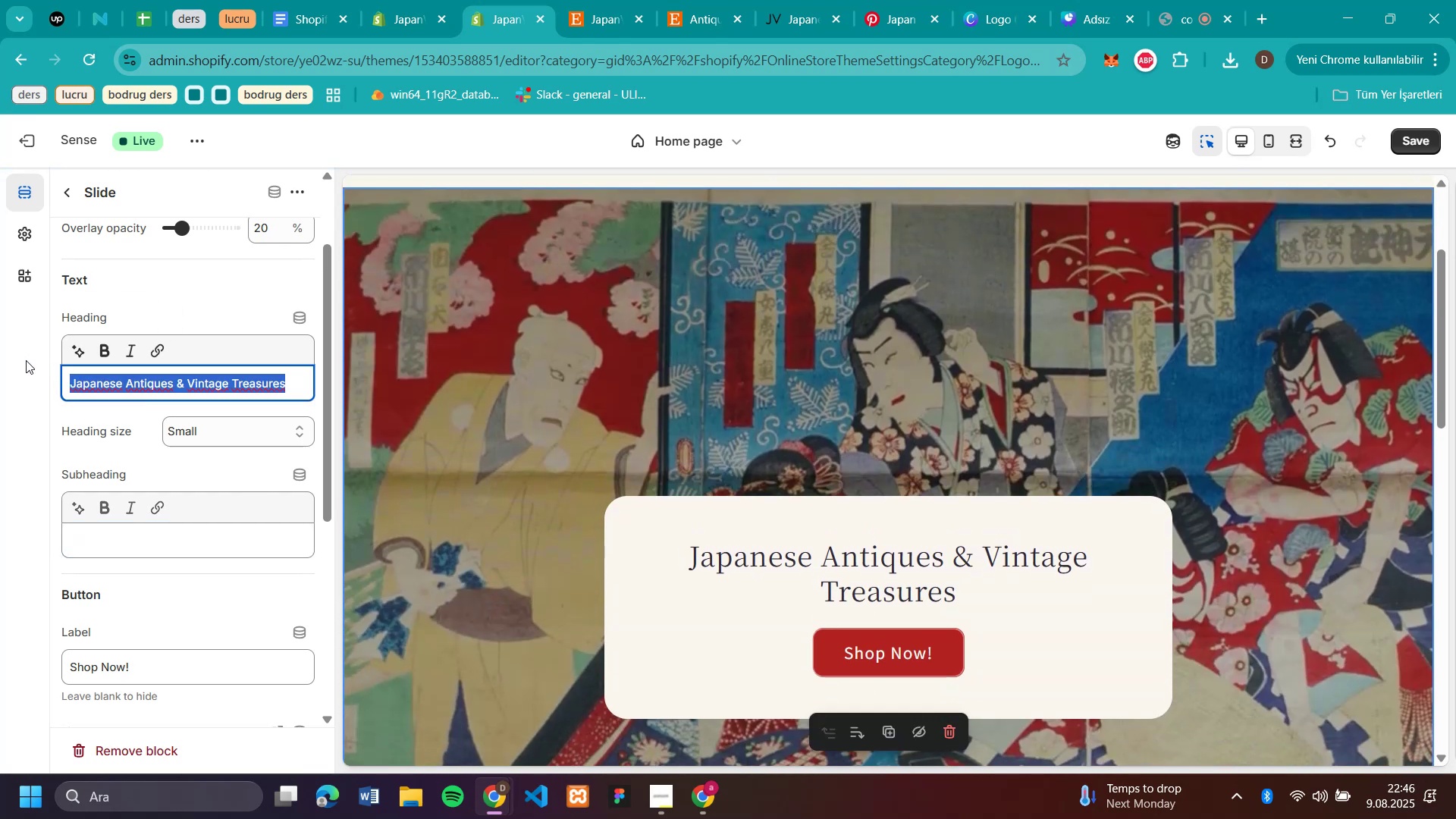 
left_click_drag(start_coordinate=[295, 381], to_coordinate=[26, 360])
 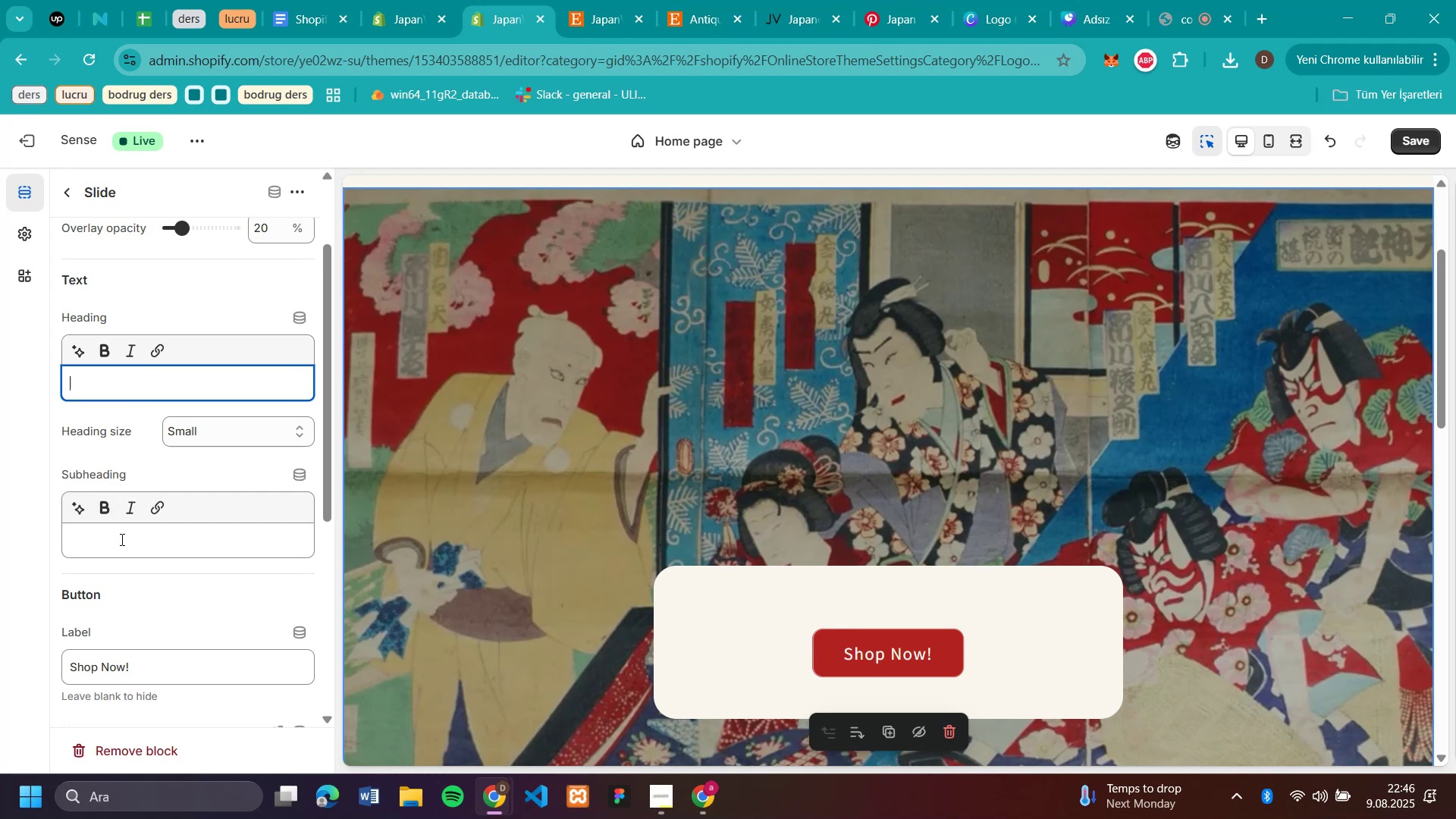 
key(Control+X)
 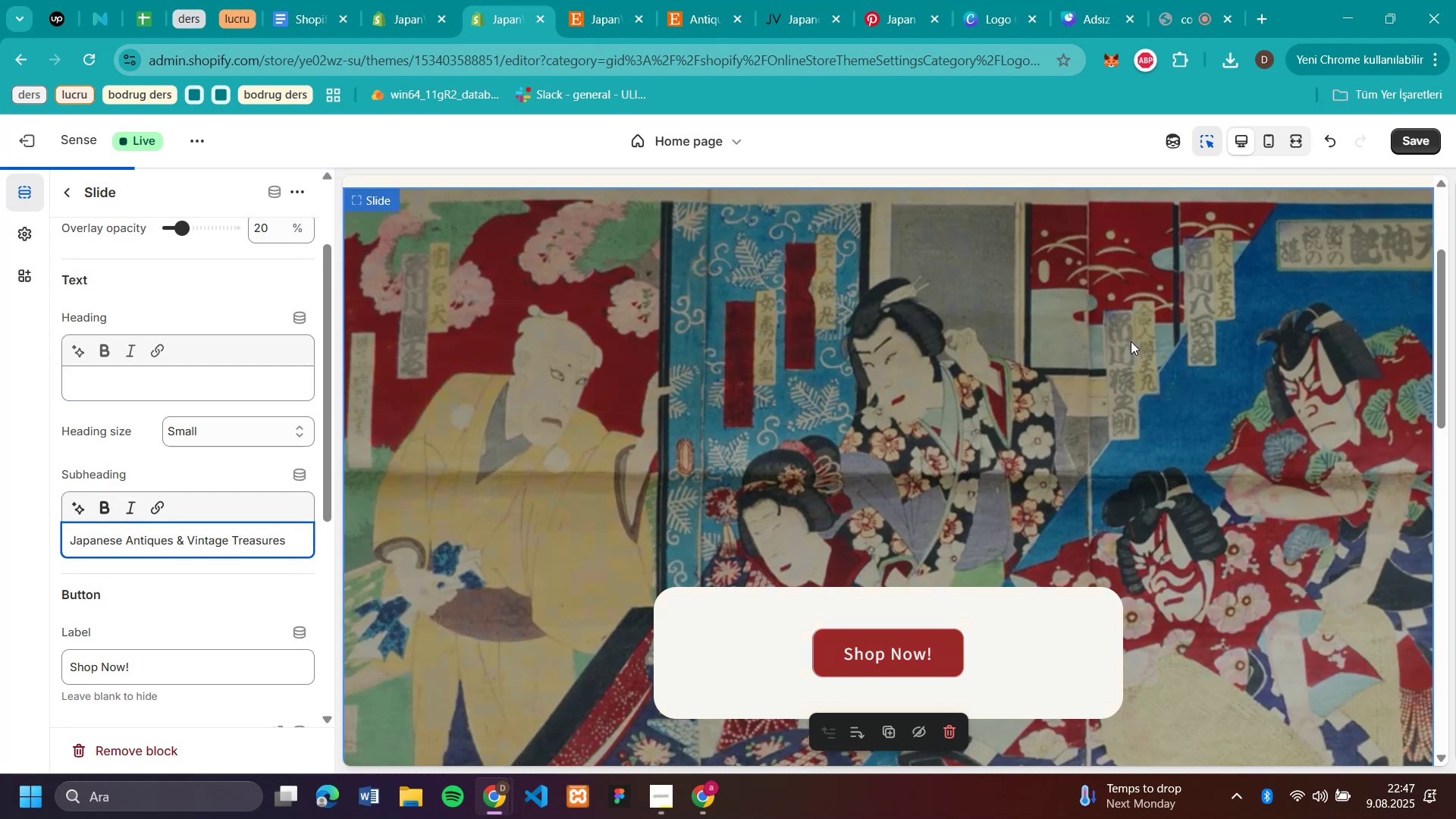 
left_click([121, 539])
 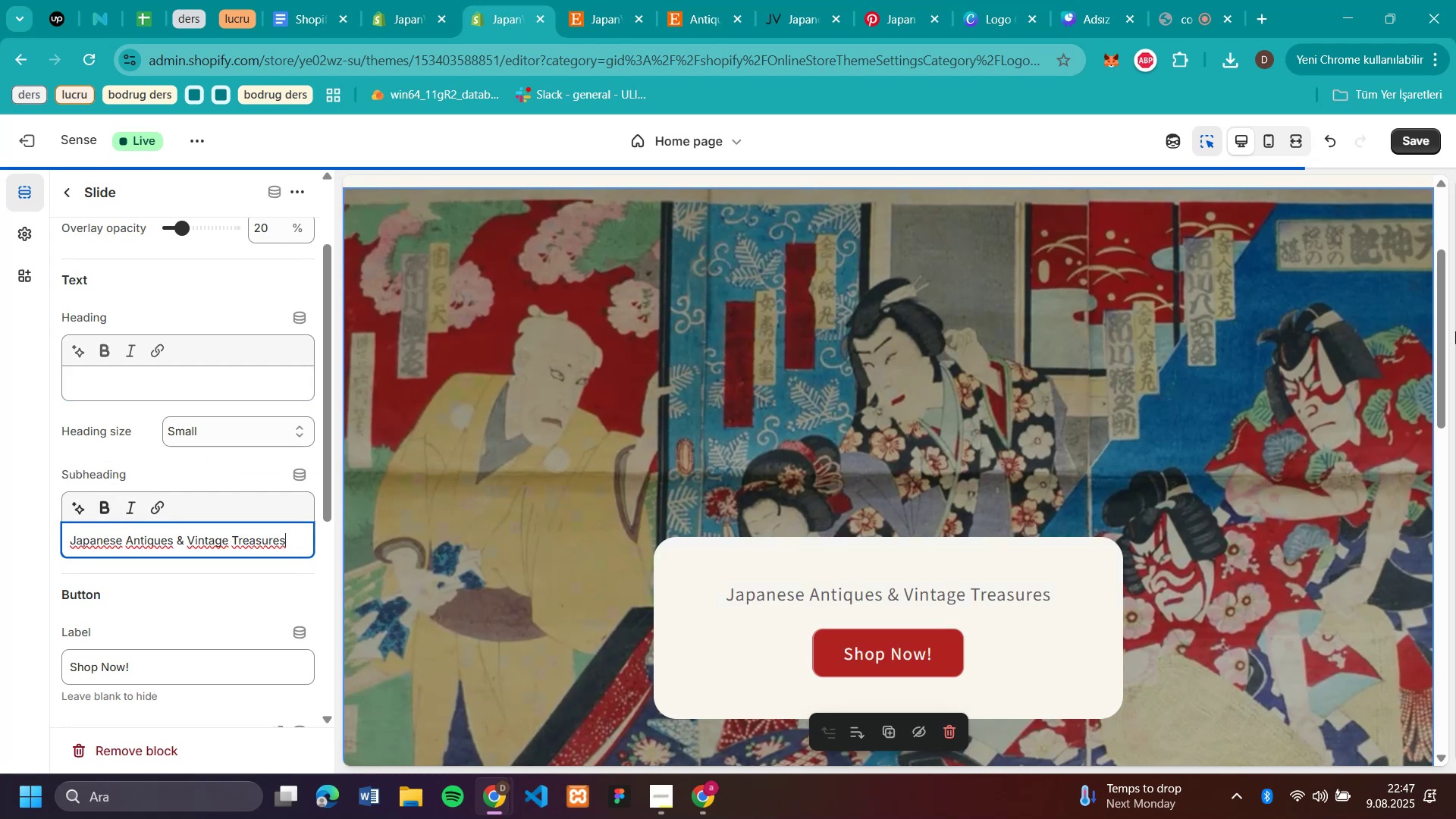 
key(Control+V)
 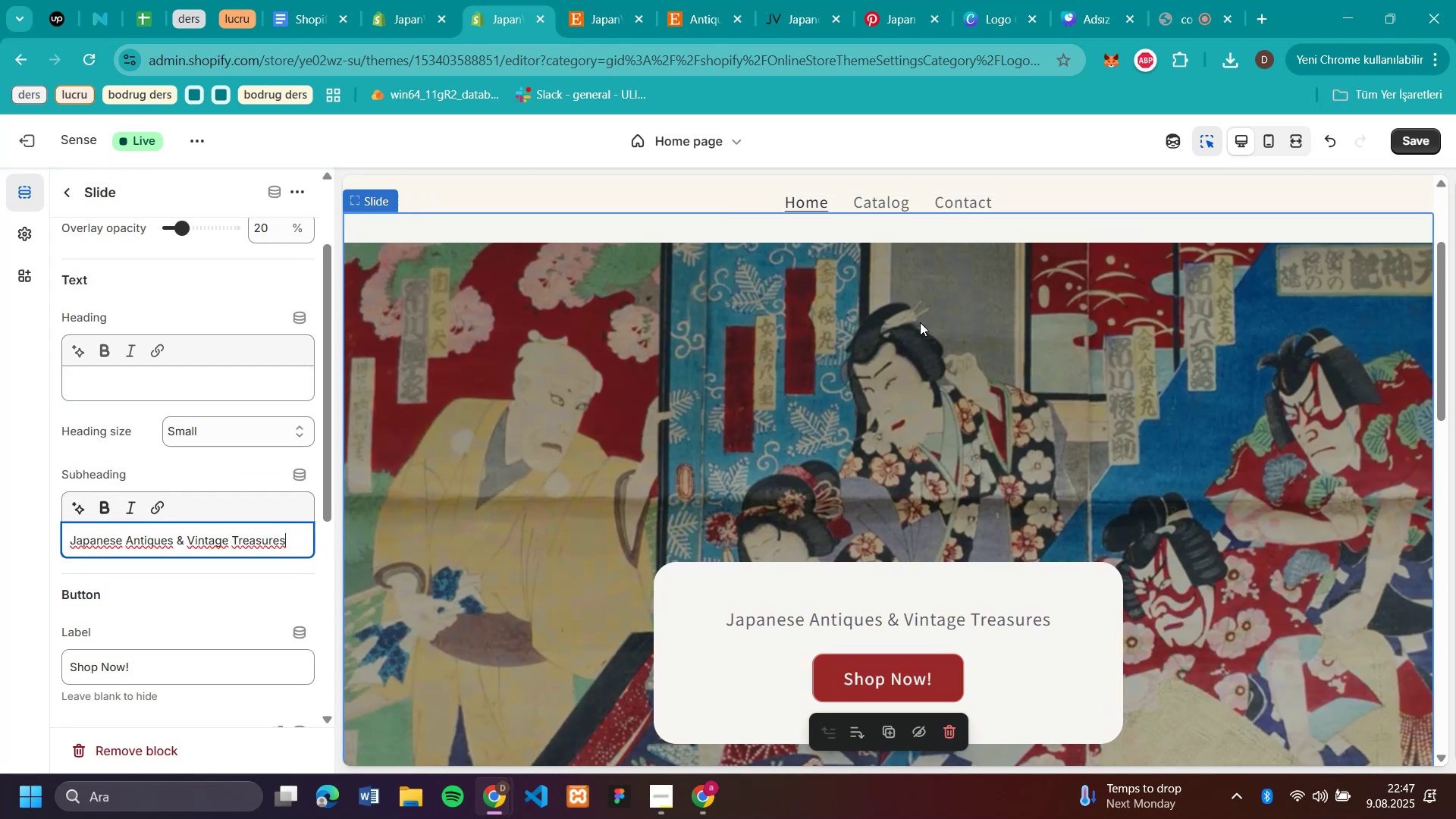 
scroll: coordinate [920, 322], scroll_direction: up, amount: 8.0
 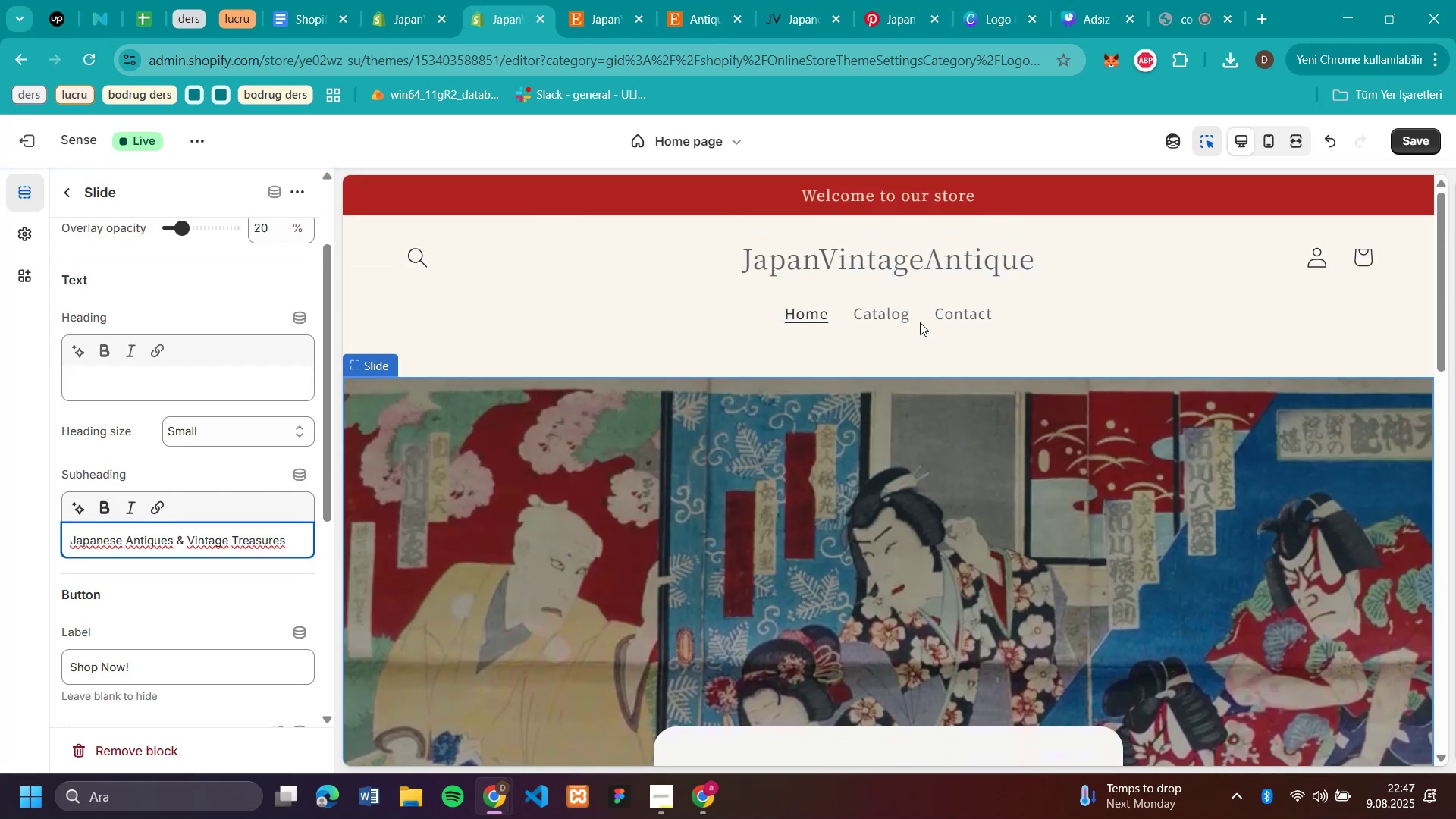 
scroll: coordinate [920, 322], scroll_direction: down, amount: 4.0
 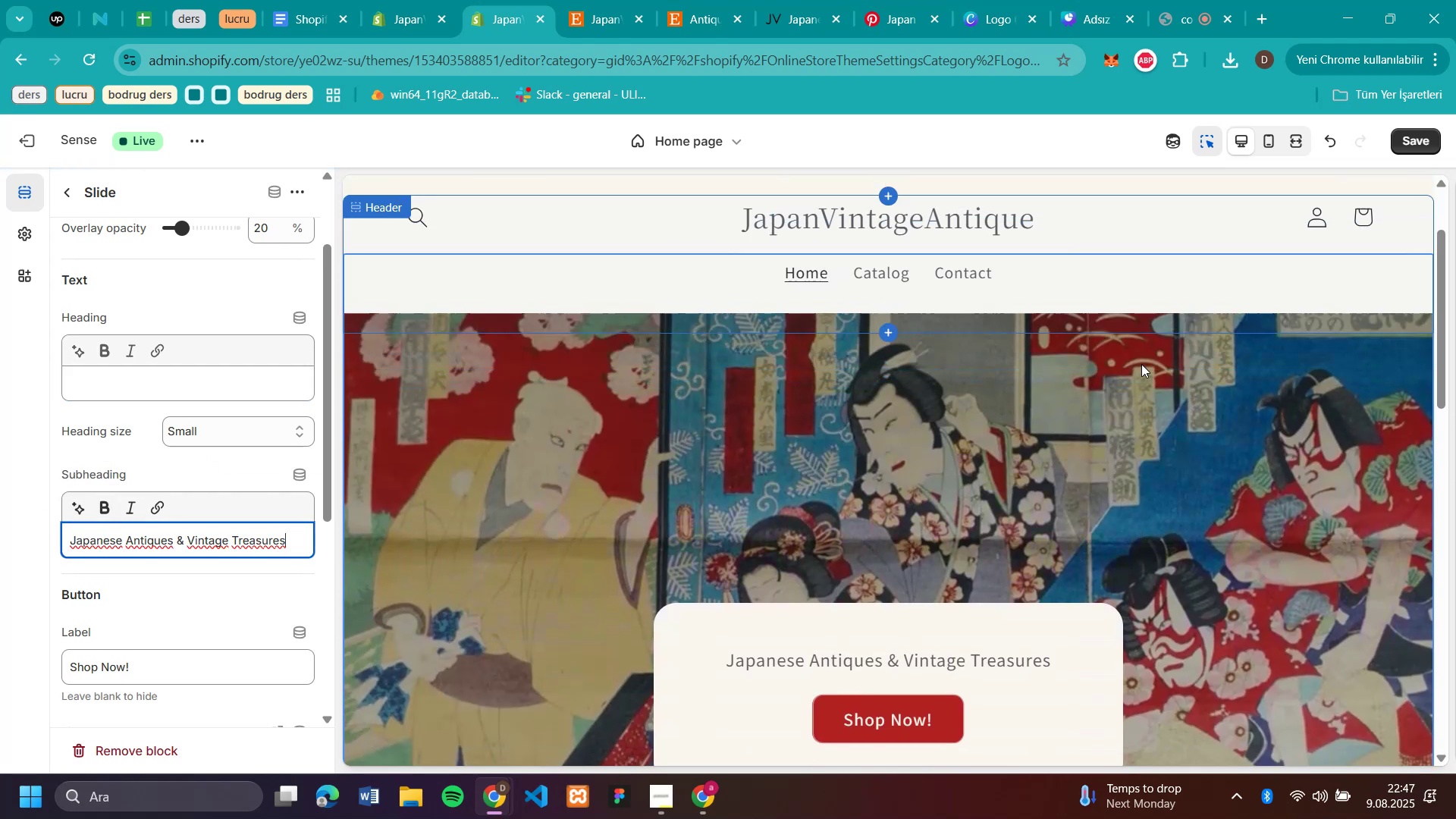 
scroll: coordinate [920, 322], scroll_direction: up, amount: 4.0
 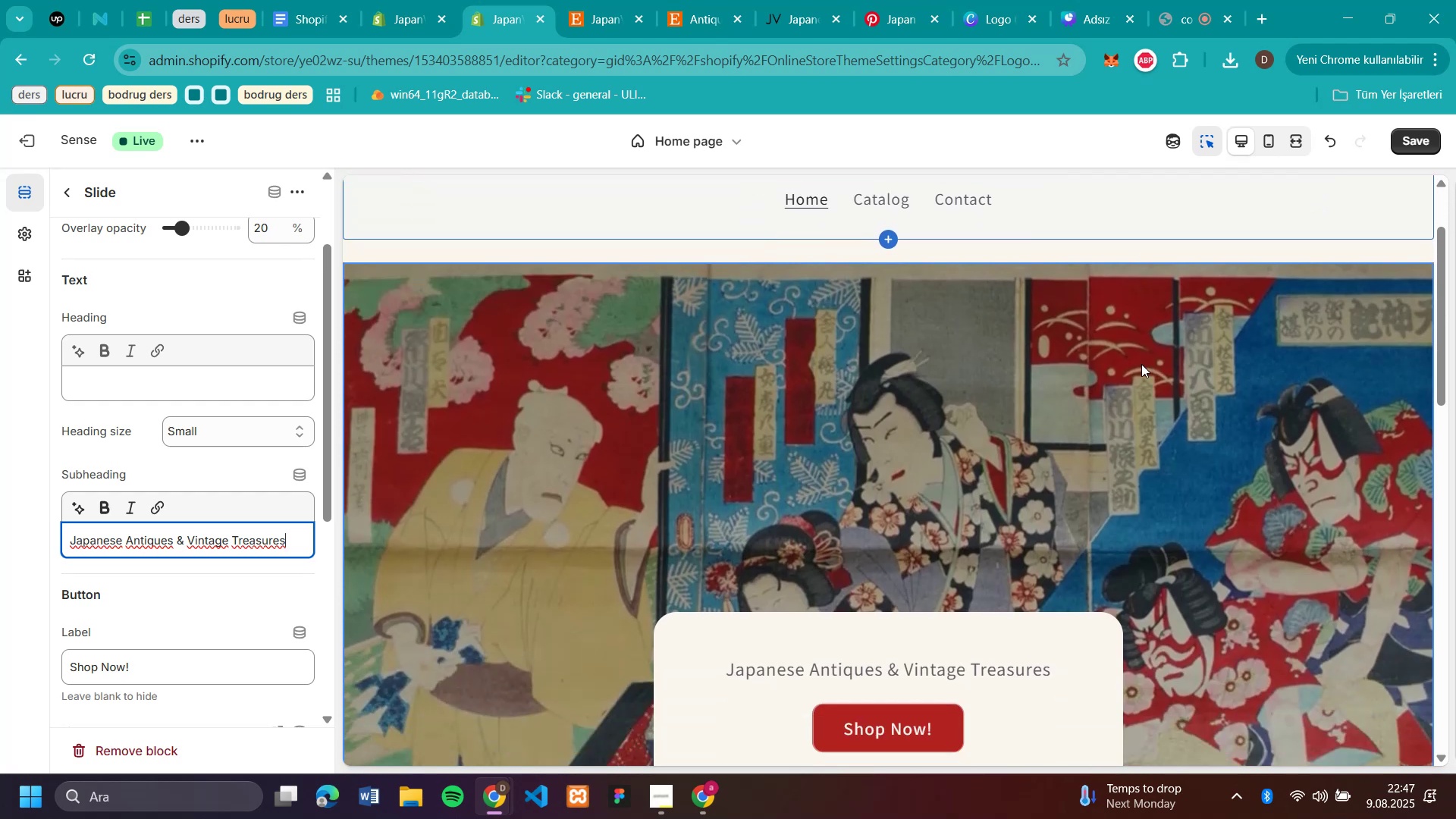 
scroll: coordinate [1141, 364], scroll_direction: none, amount: 0.0
 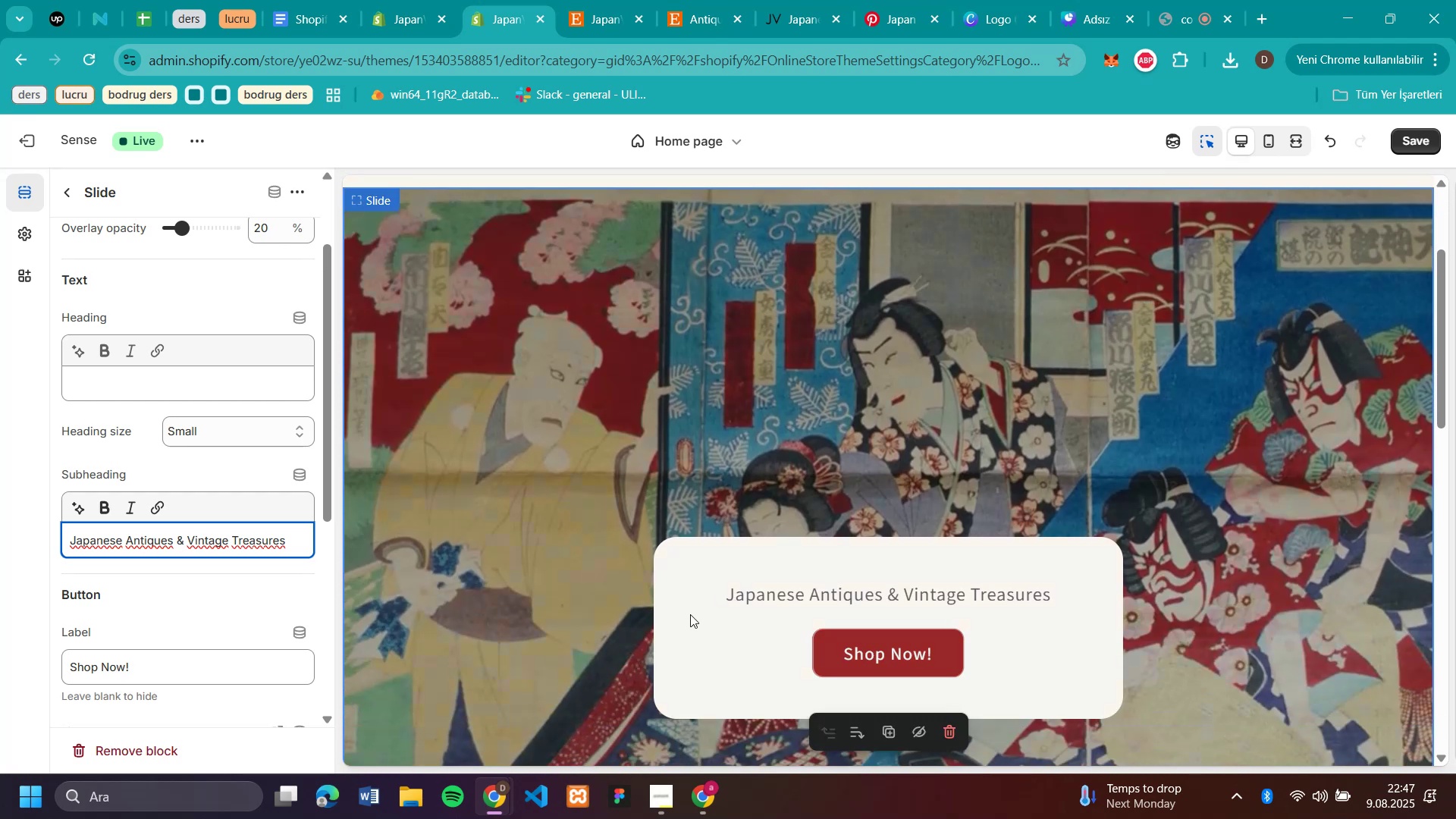 
scroll: coordinate [1141, 364], scroll_direction: down, amount: 2.0
 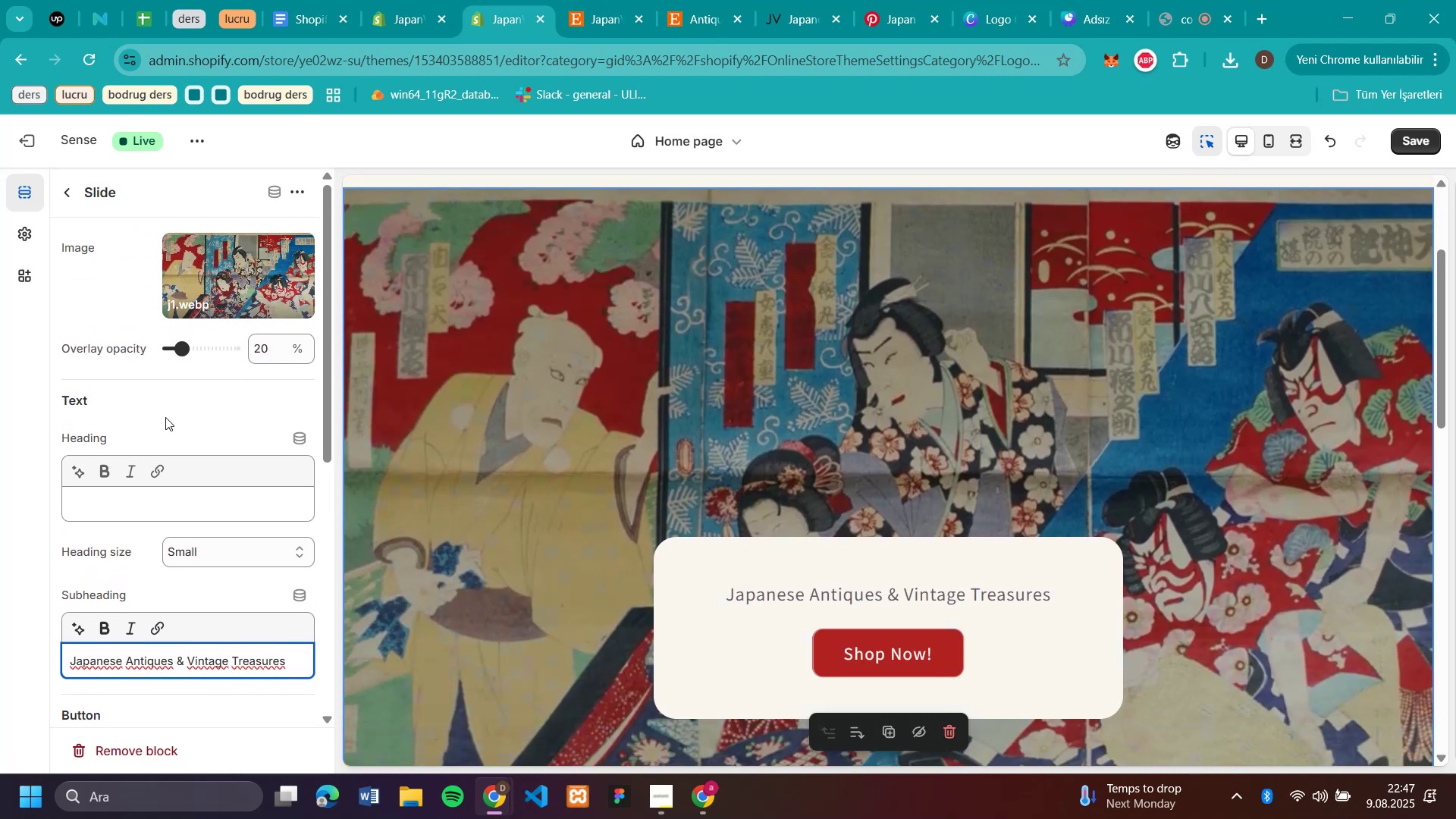 
scroll: coordinate [173, 333], scroll_direction: up, amount: 7.0
 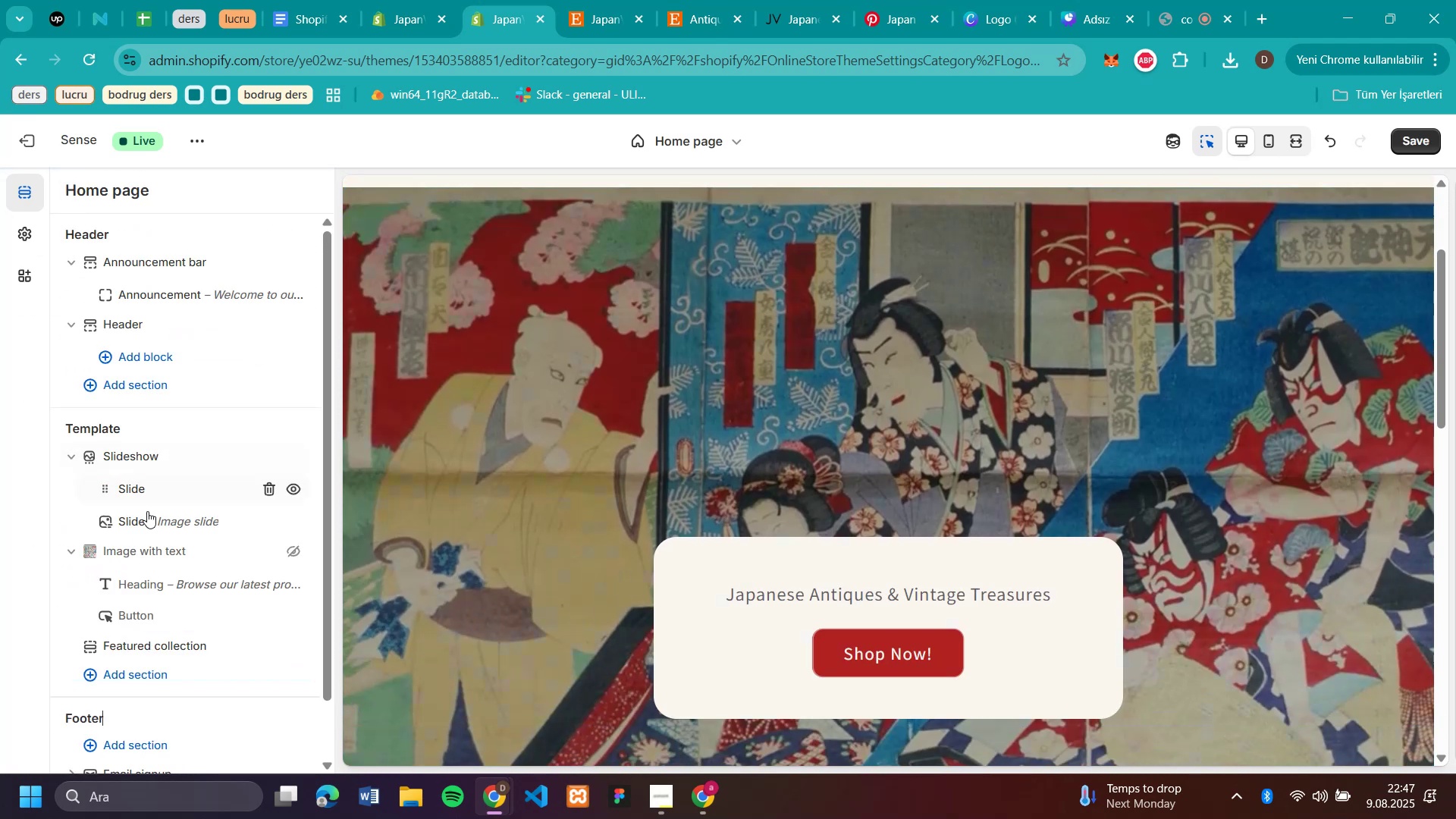 
left_click([67, 201])
 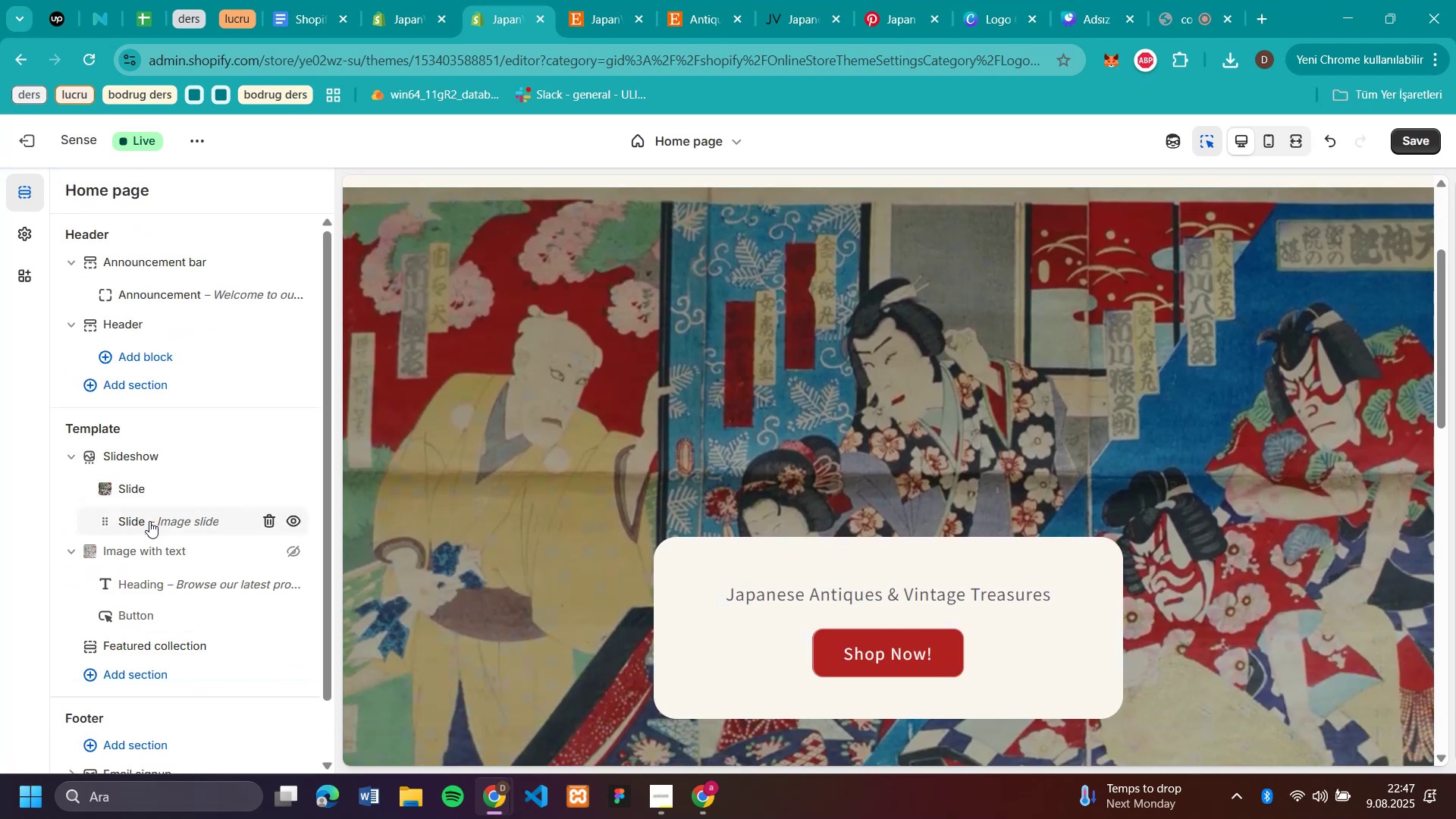 
mouse_move([146, 507])
 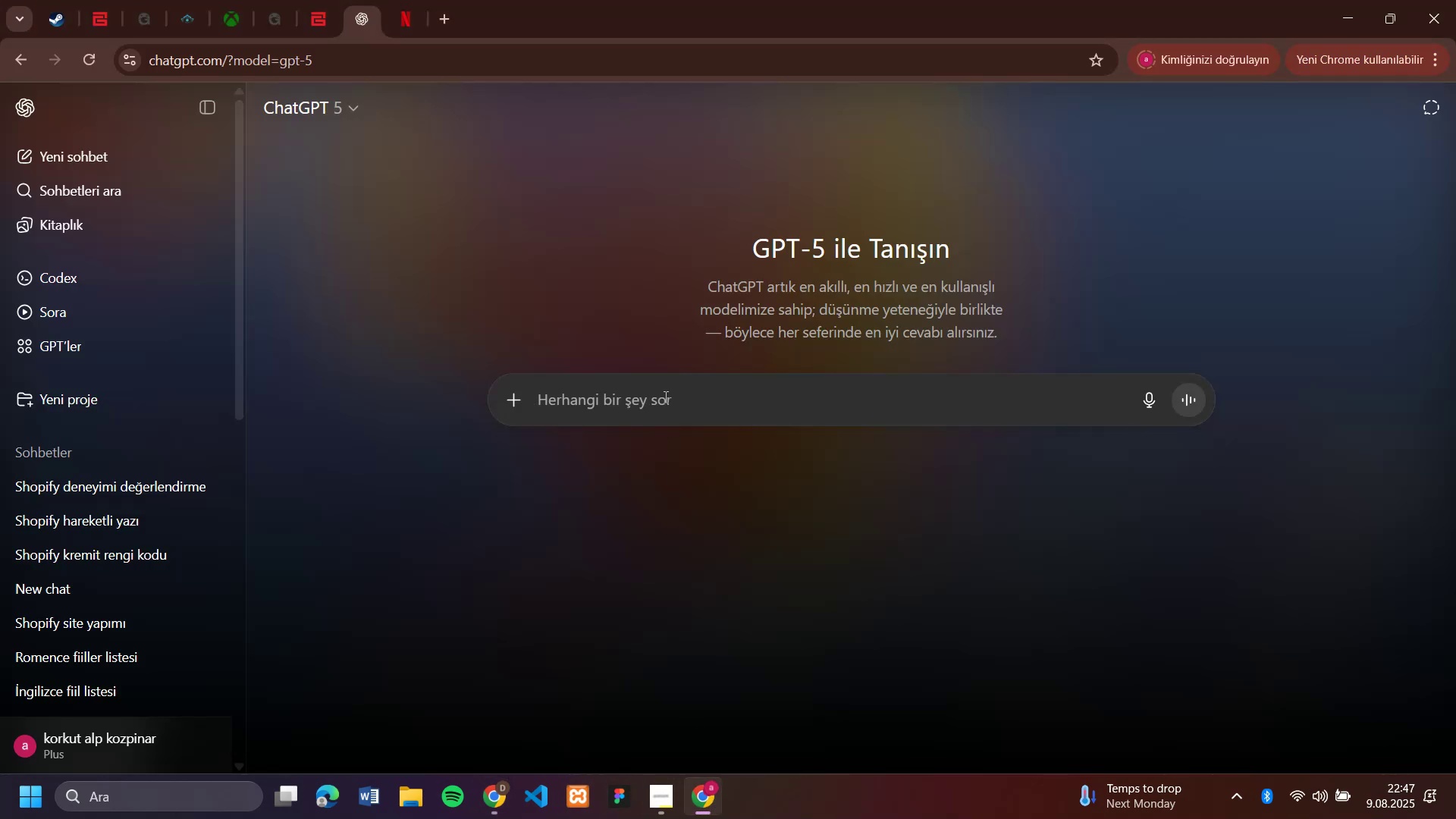 
left_click([710, 797])
 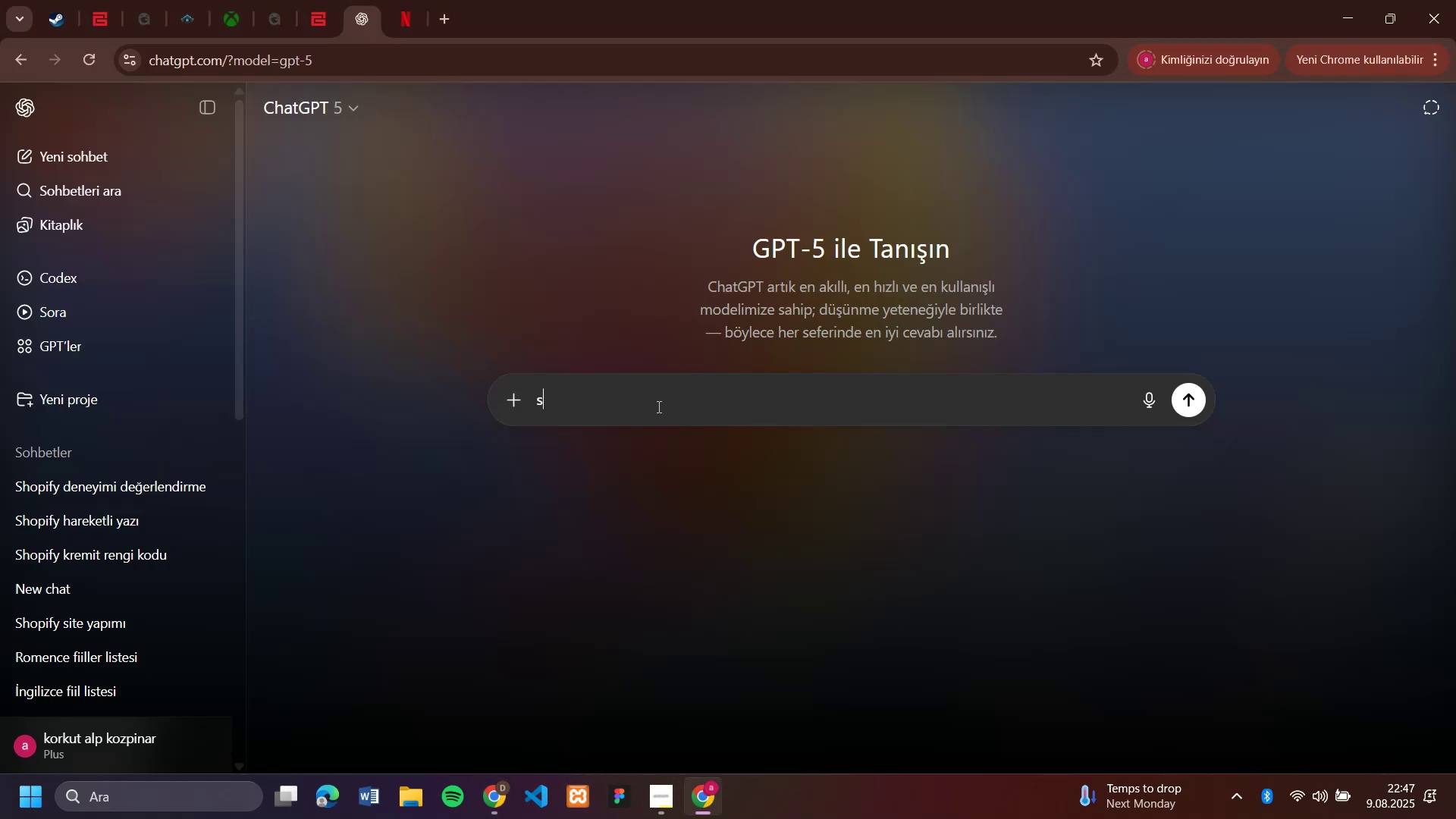 
left_click([664, 406])
 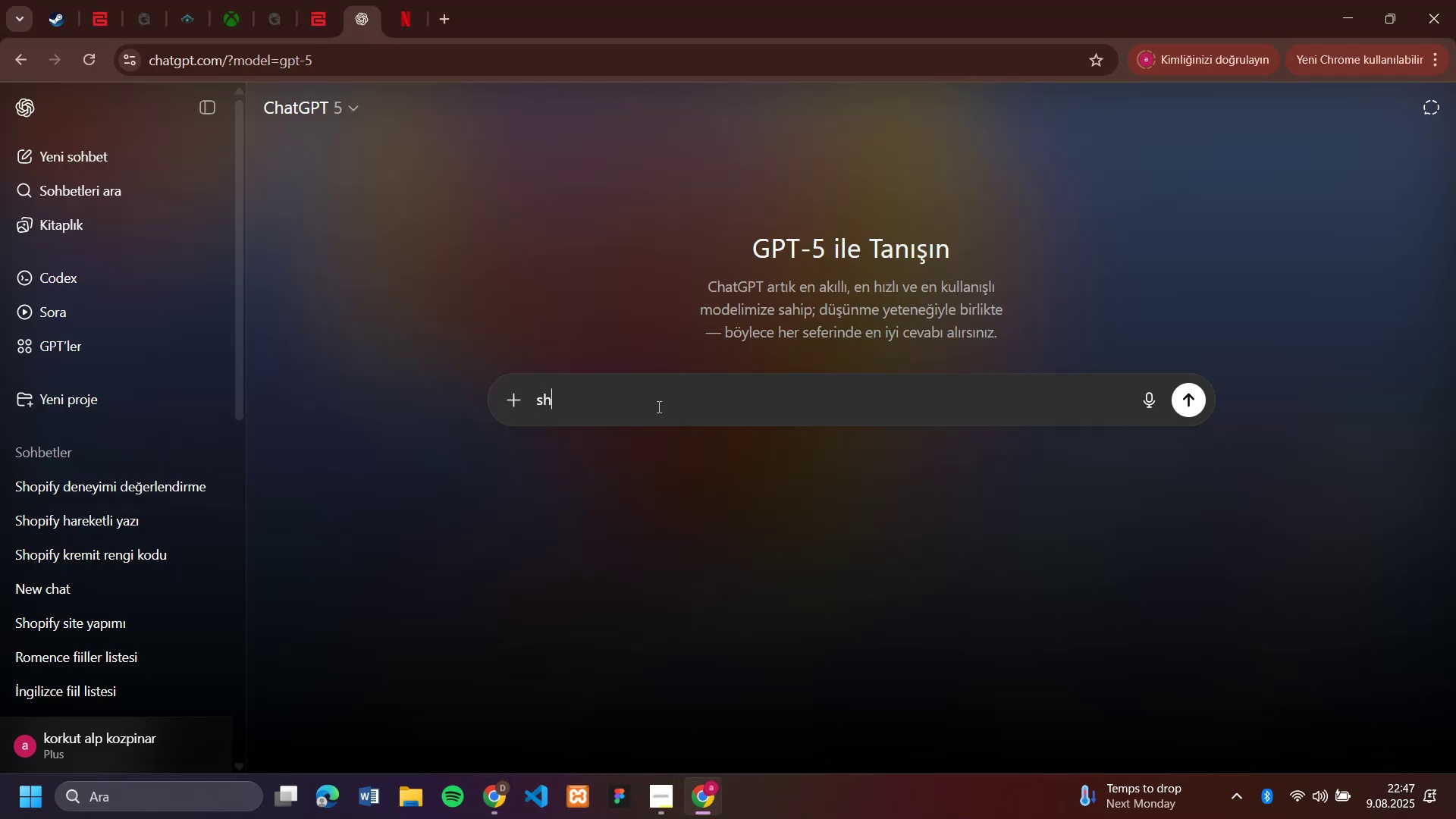 
type(s)
key(Backspace)
type(shop'fy da sl'desshow da k' text' nasil y)
key(Backspace)
type(sayd)
 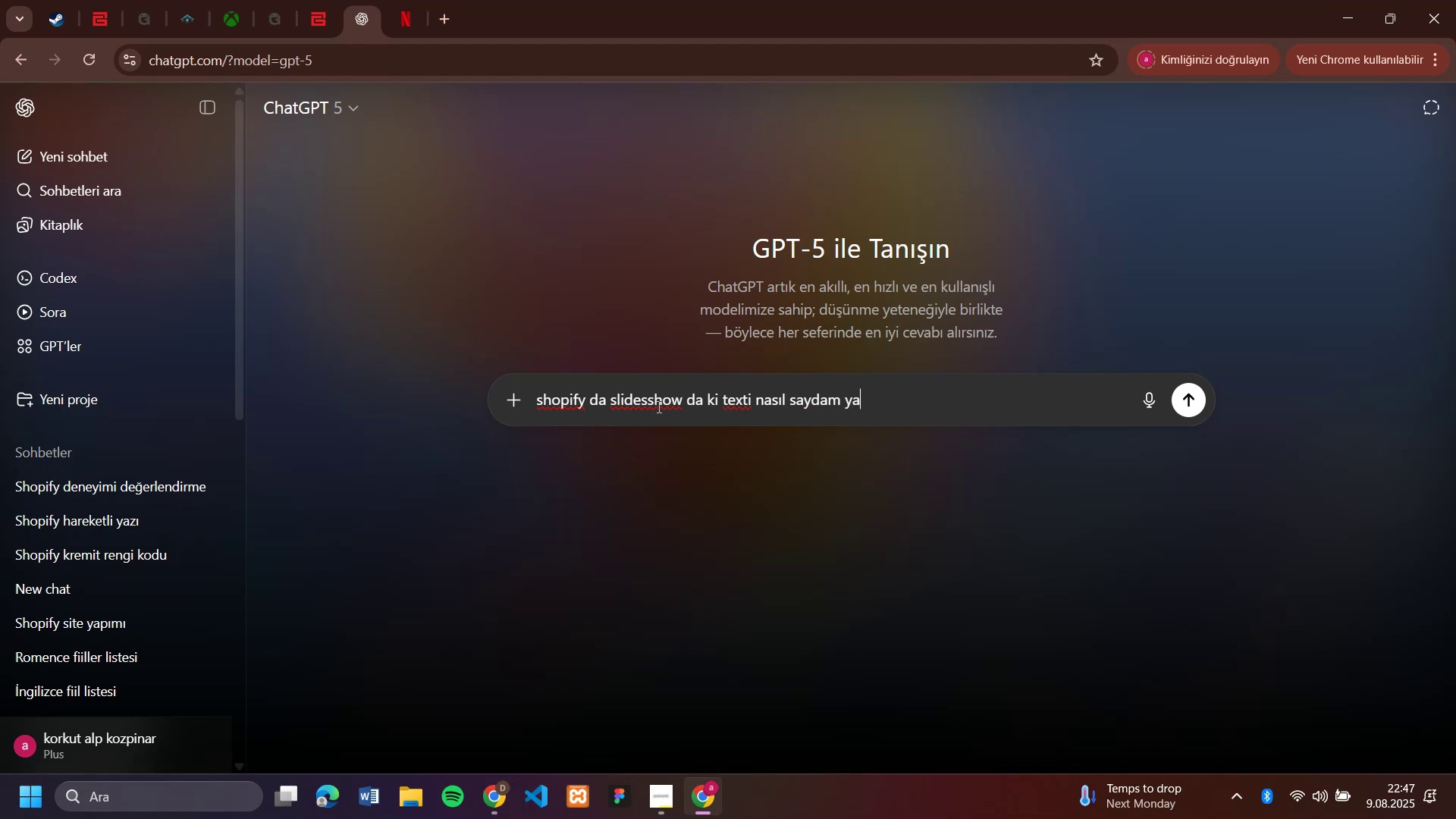 
type(am yapicam)
 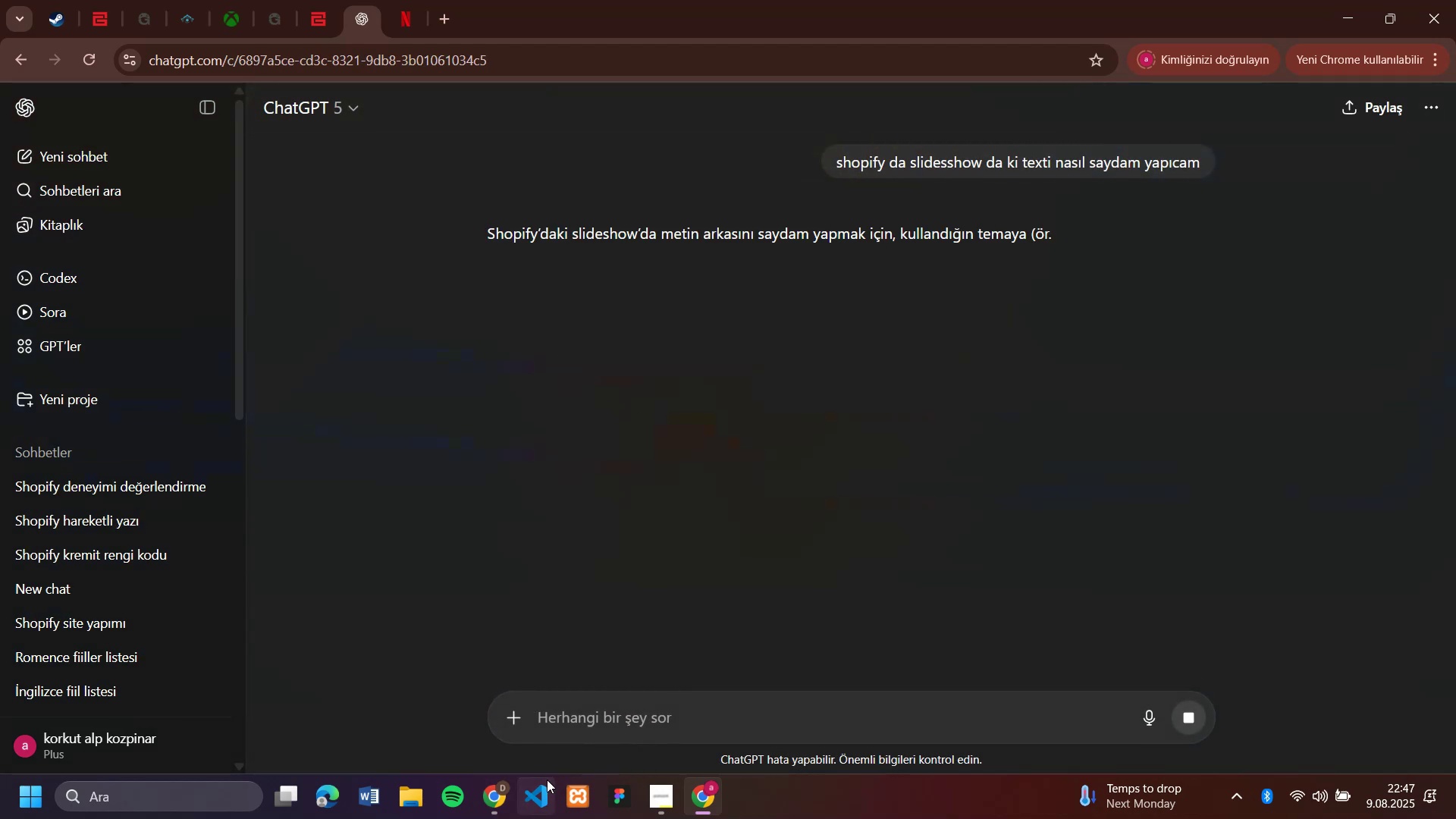 
key(Enter)
 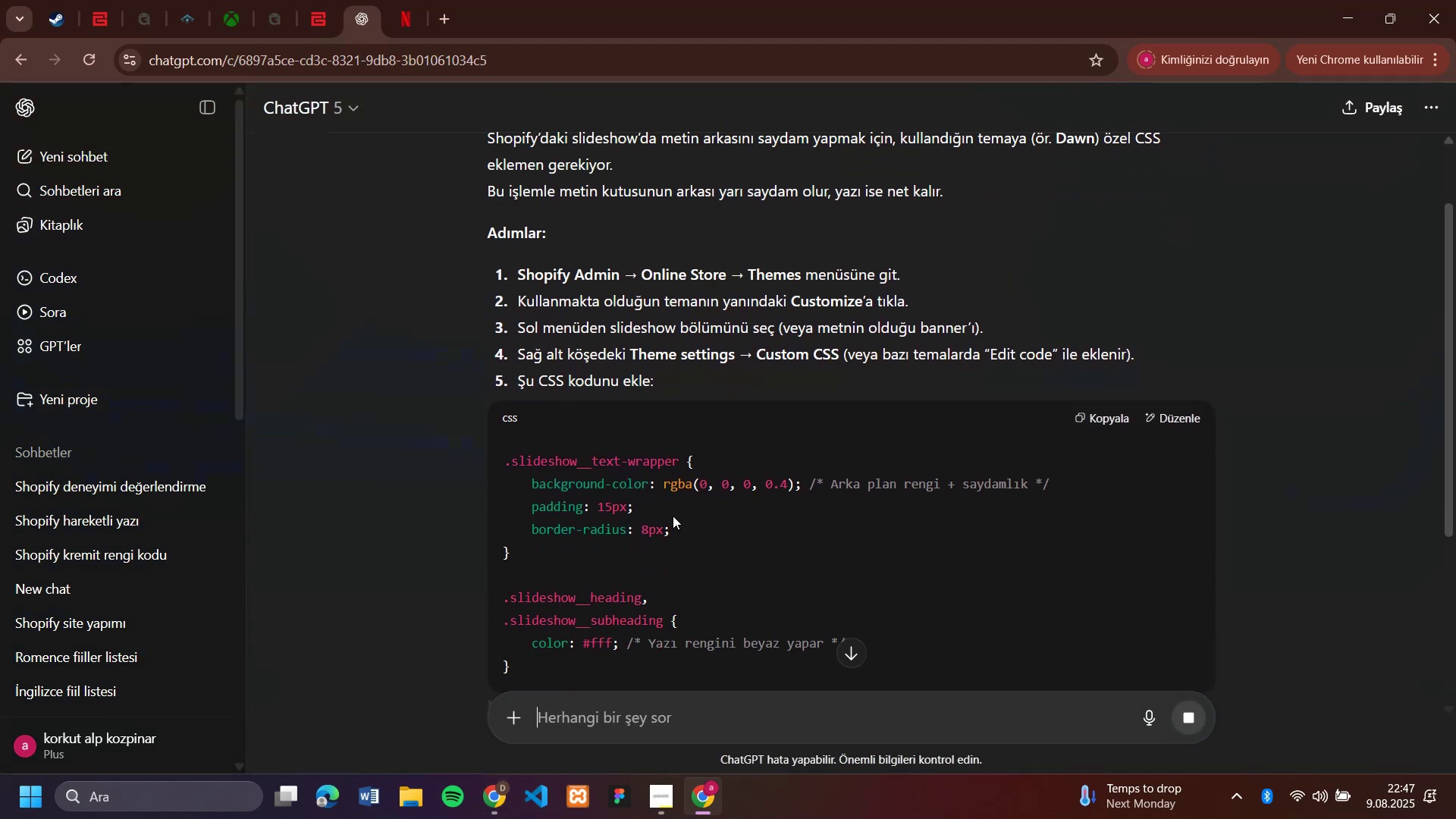 
wait(6.51)
 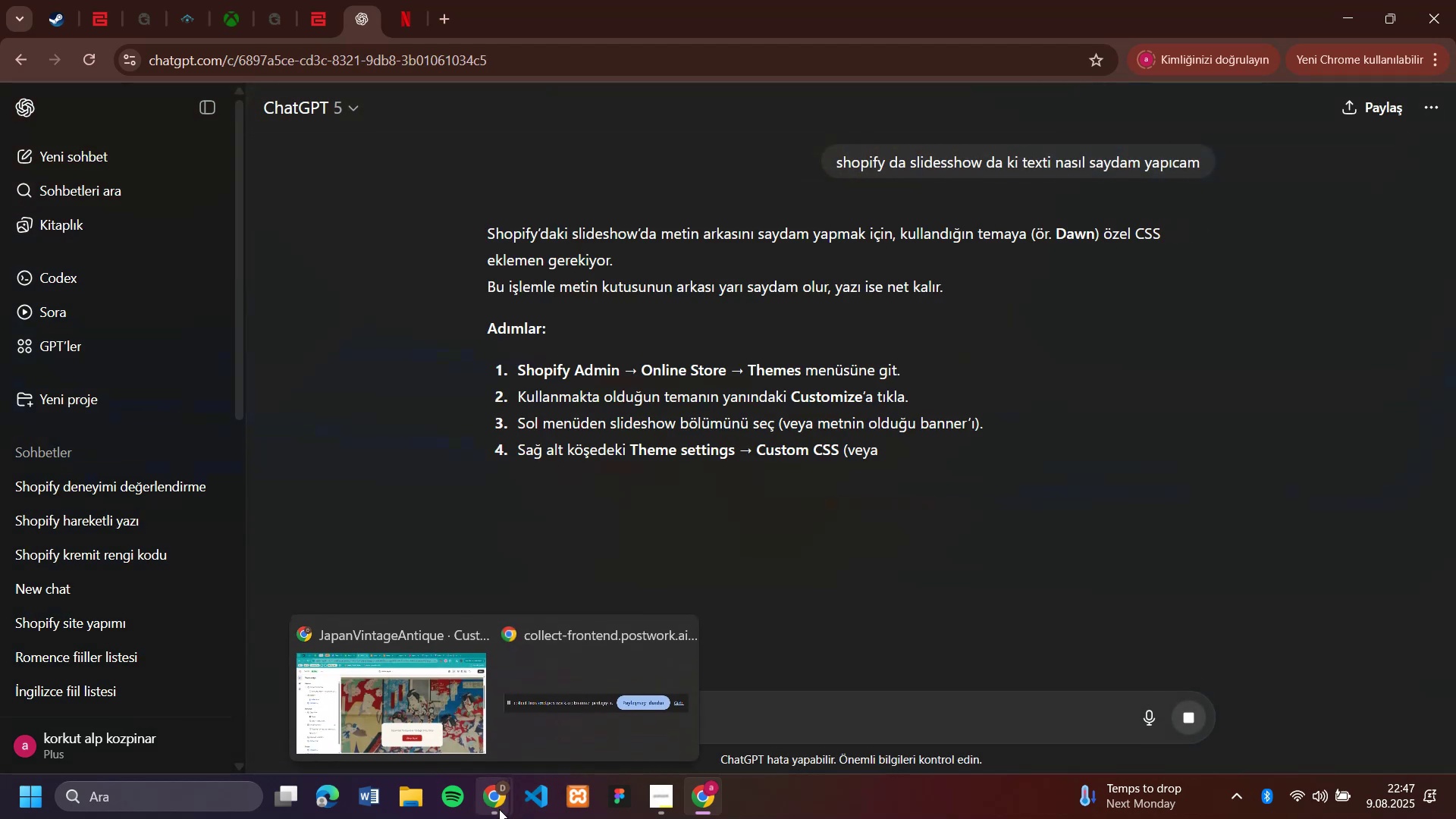 
scroll: coordinate [925, 466], scroll_direction: down, amount: 1.0
 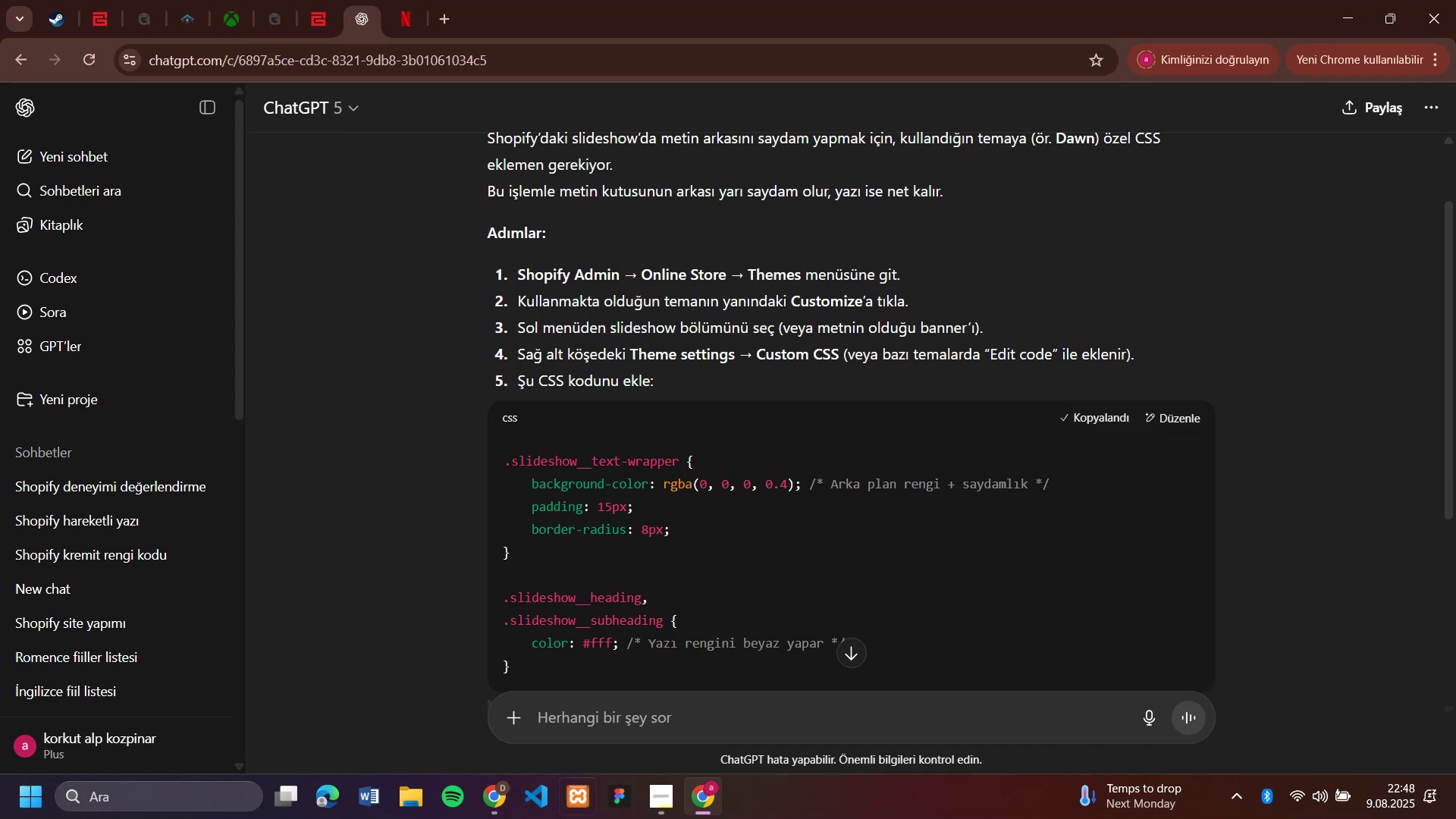 
left_click([1081, 416])
 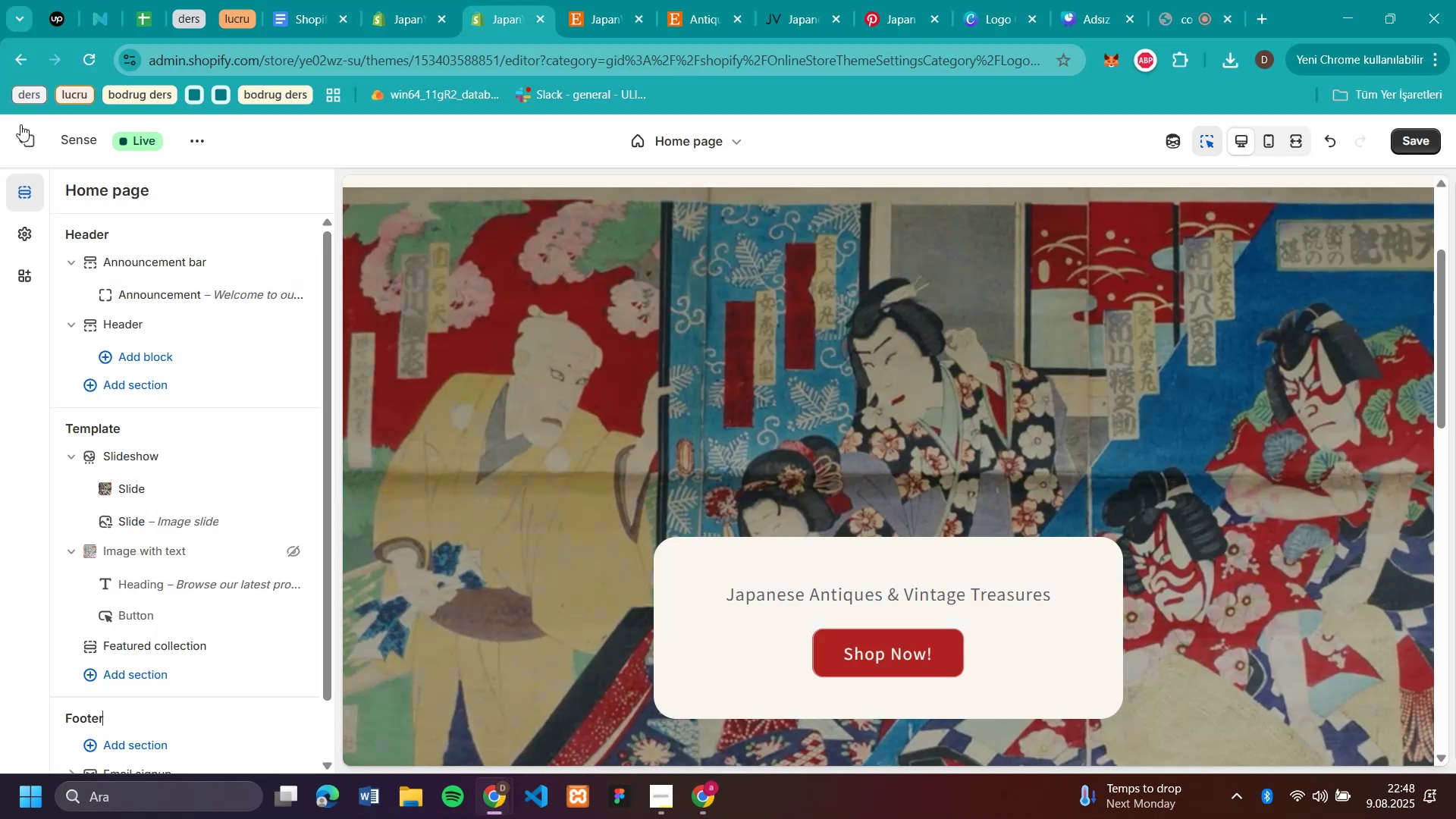 
left_click([431, 701])
 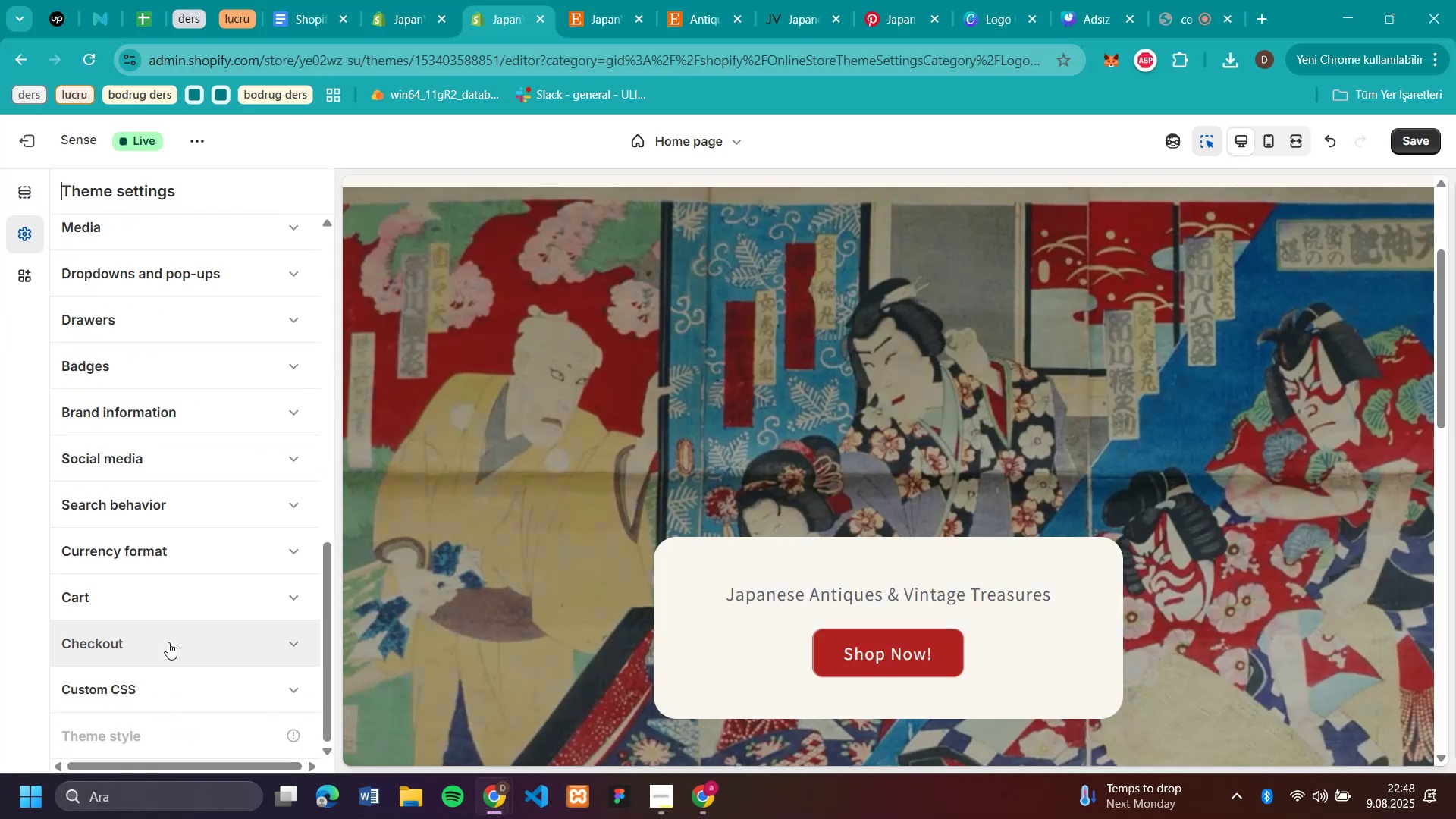 
left_click([25, 231])
 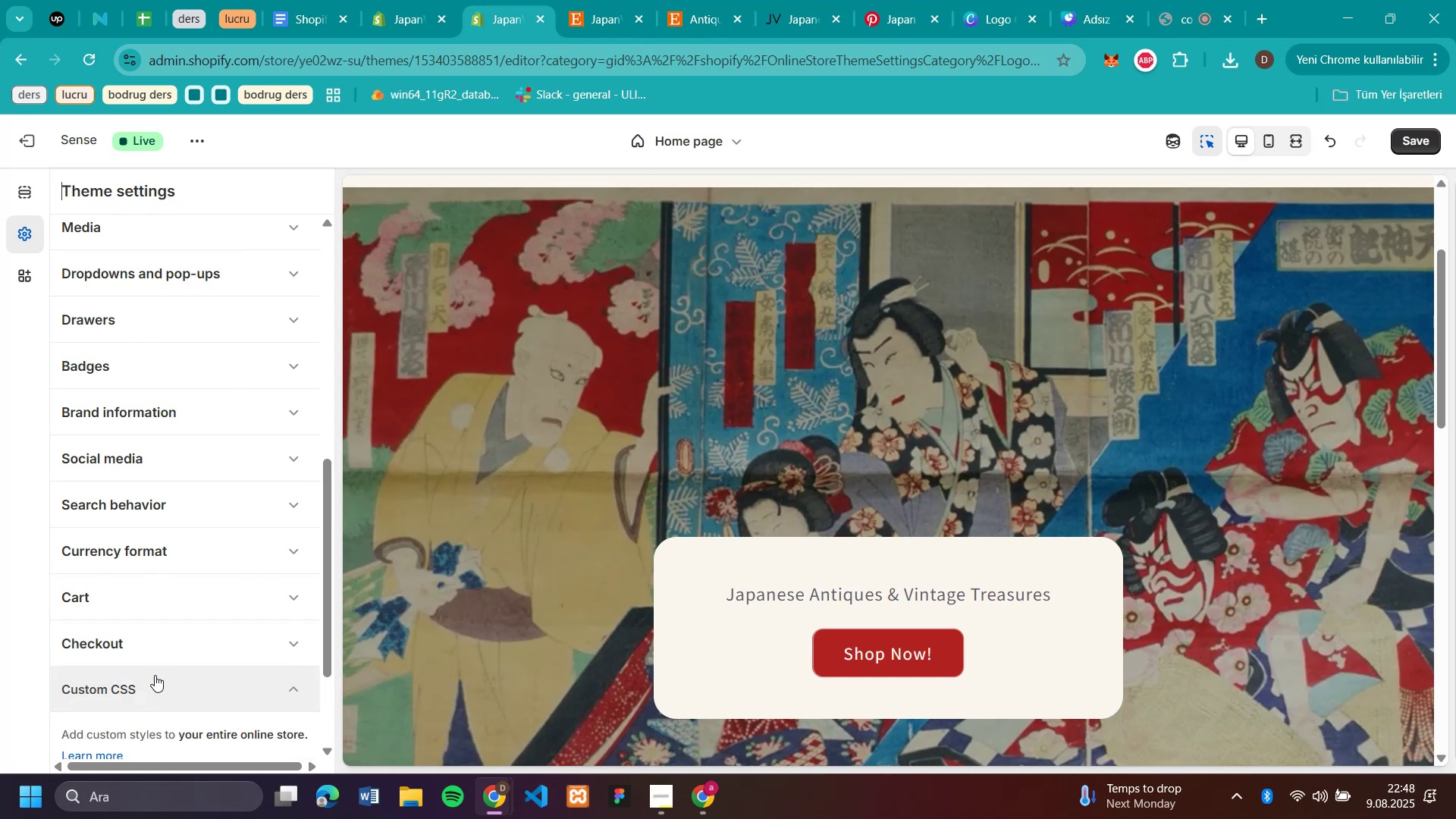 
scroll: coordinate [168, 656], scroll_direction: down, amount: 14.0
 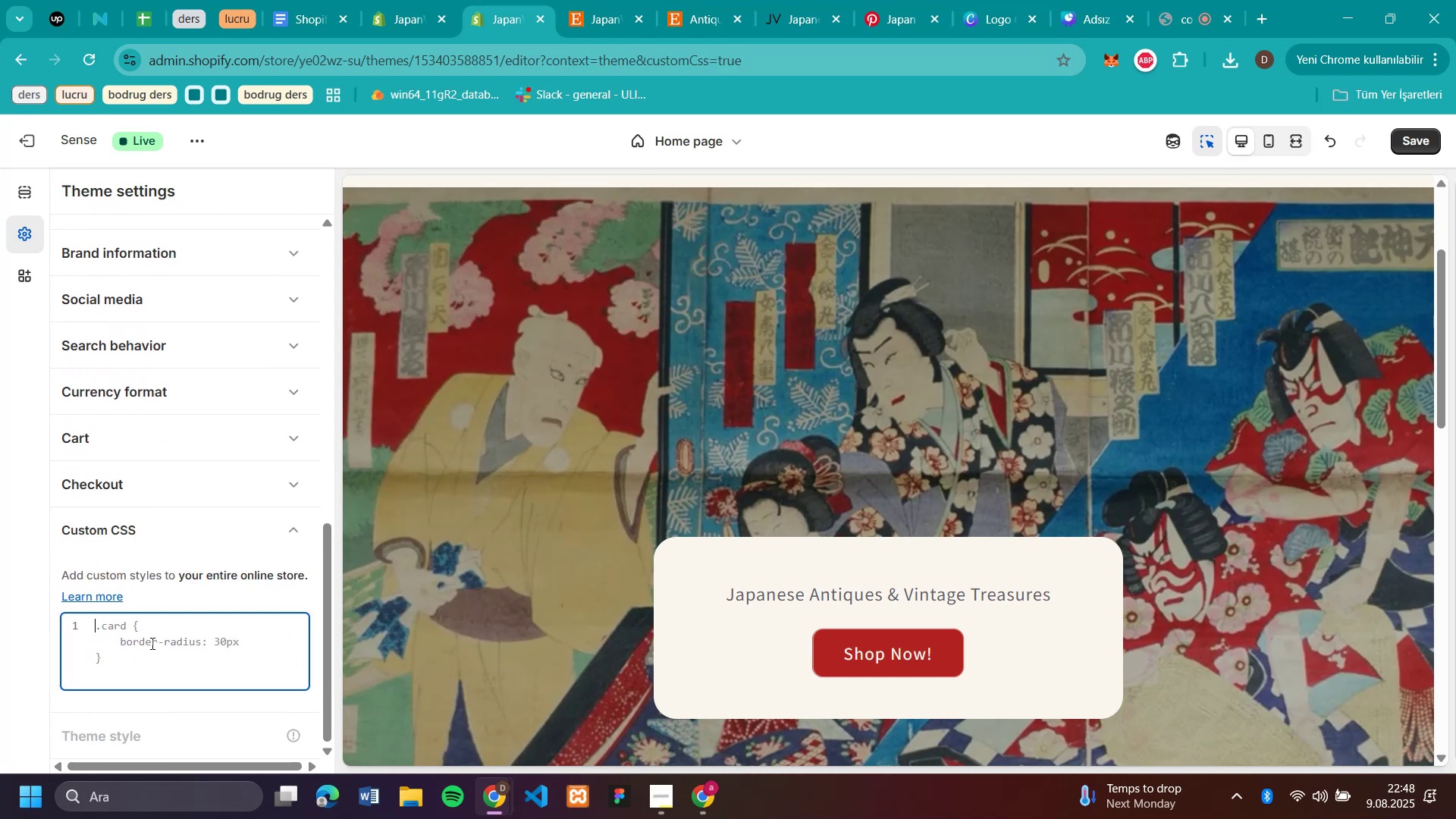 
left_click([155, 675])
 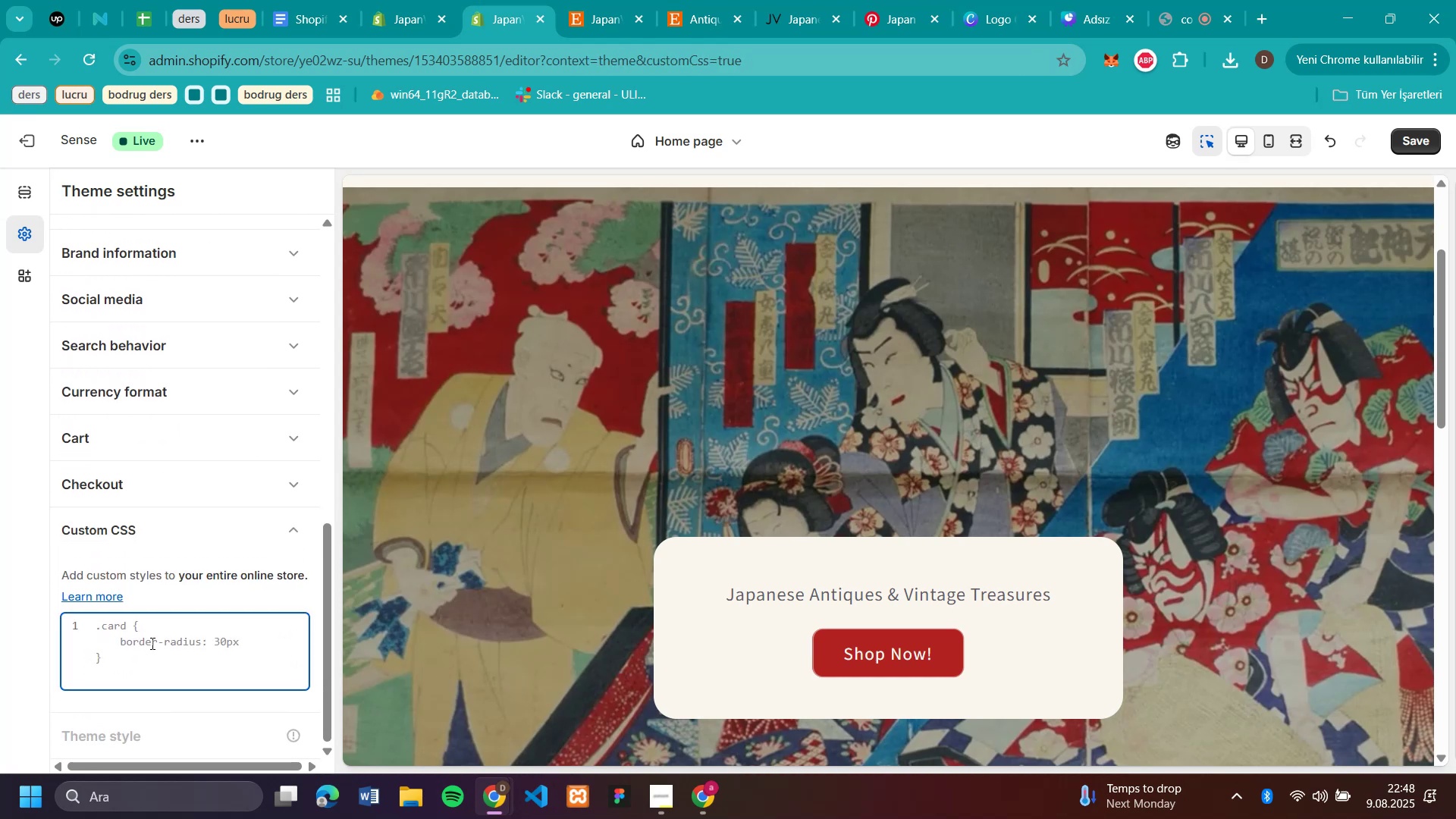 
scroll: coordinate [155, 675], scroll_direction: down, amount: 5.0
 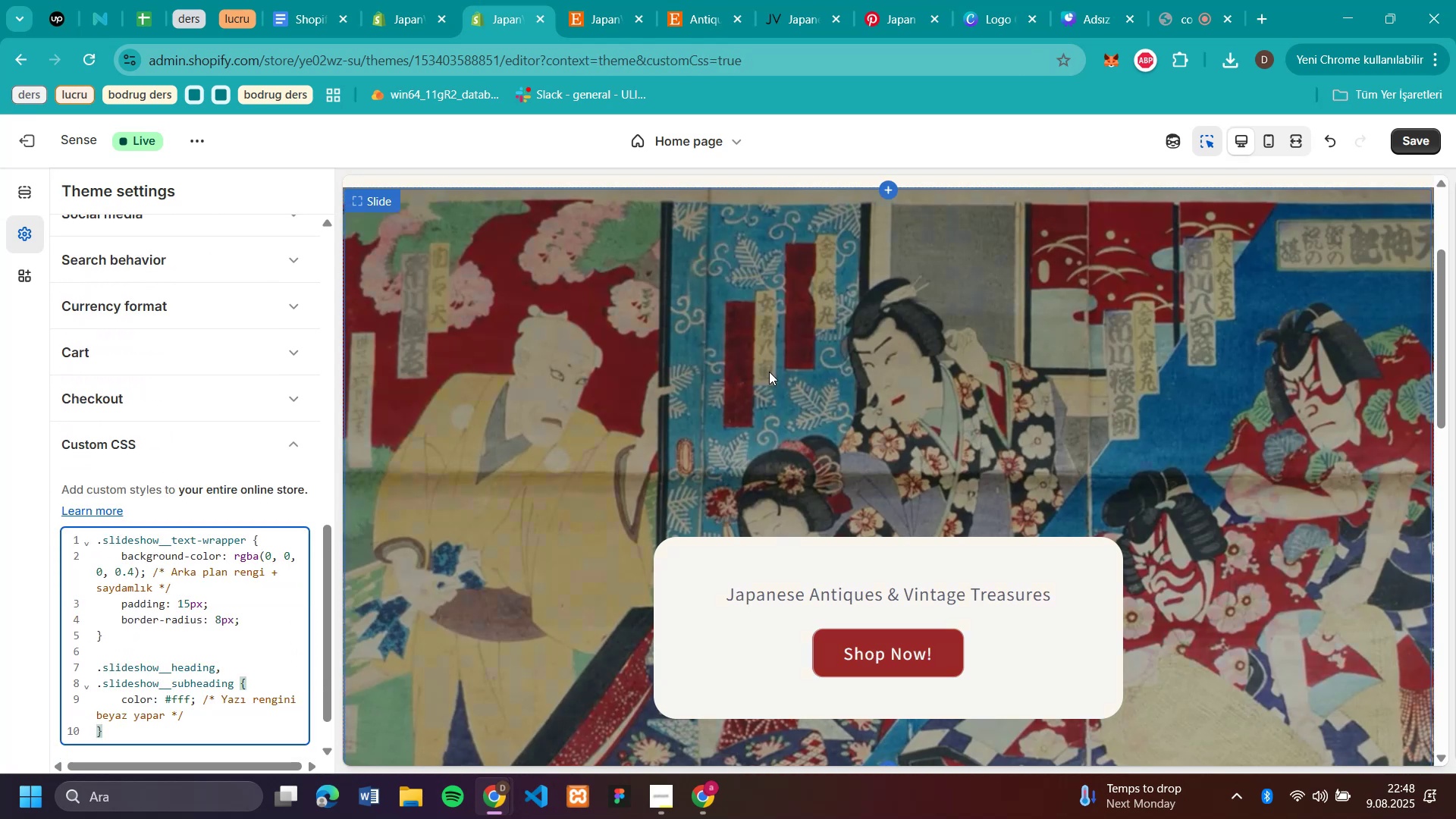 
left_click([151, 643])
 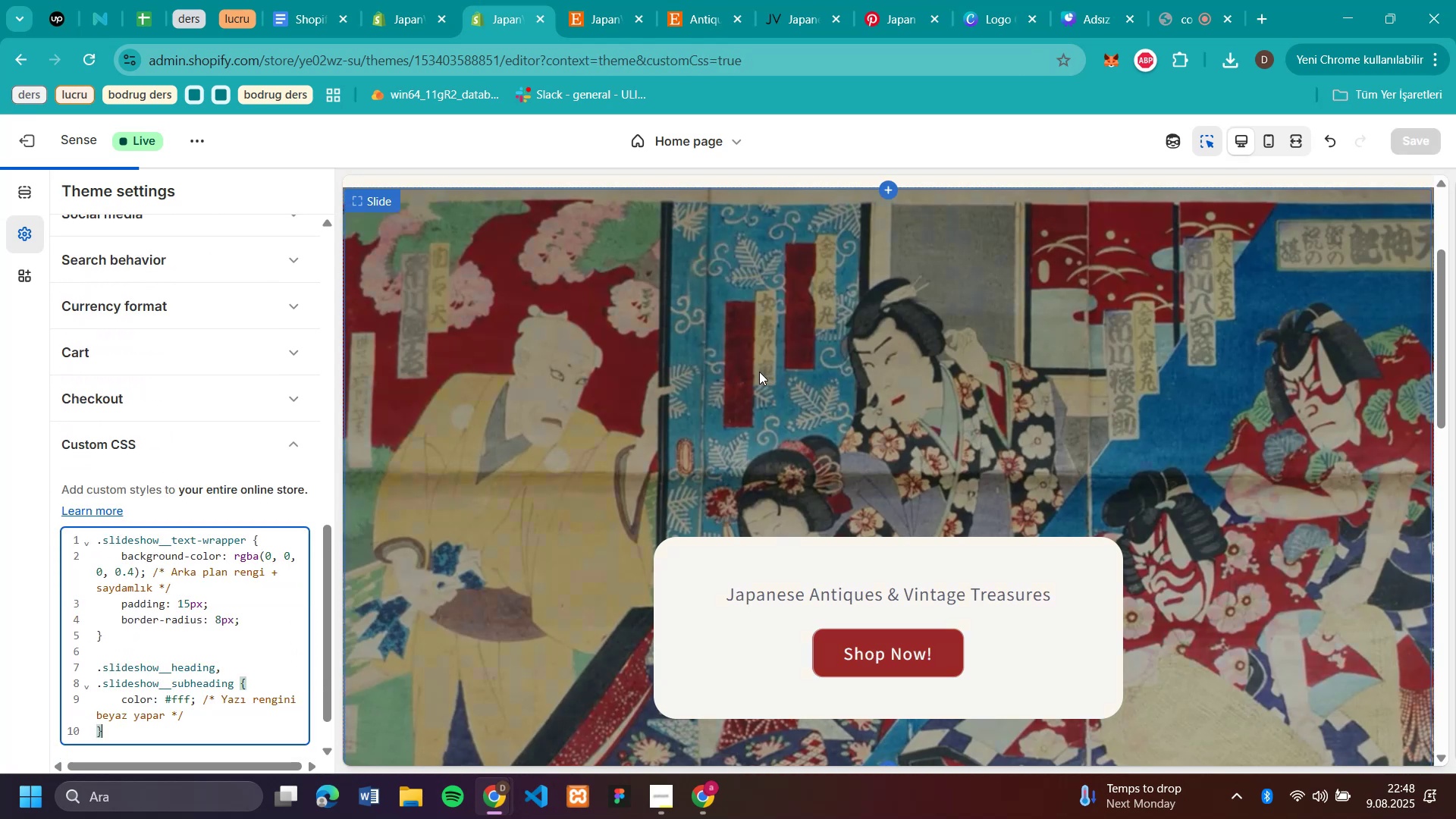 
key(Control+V)
 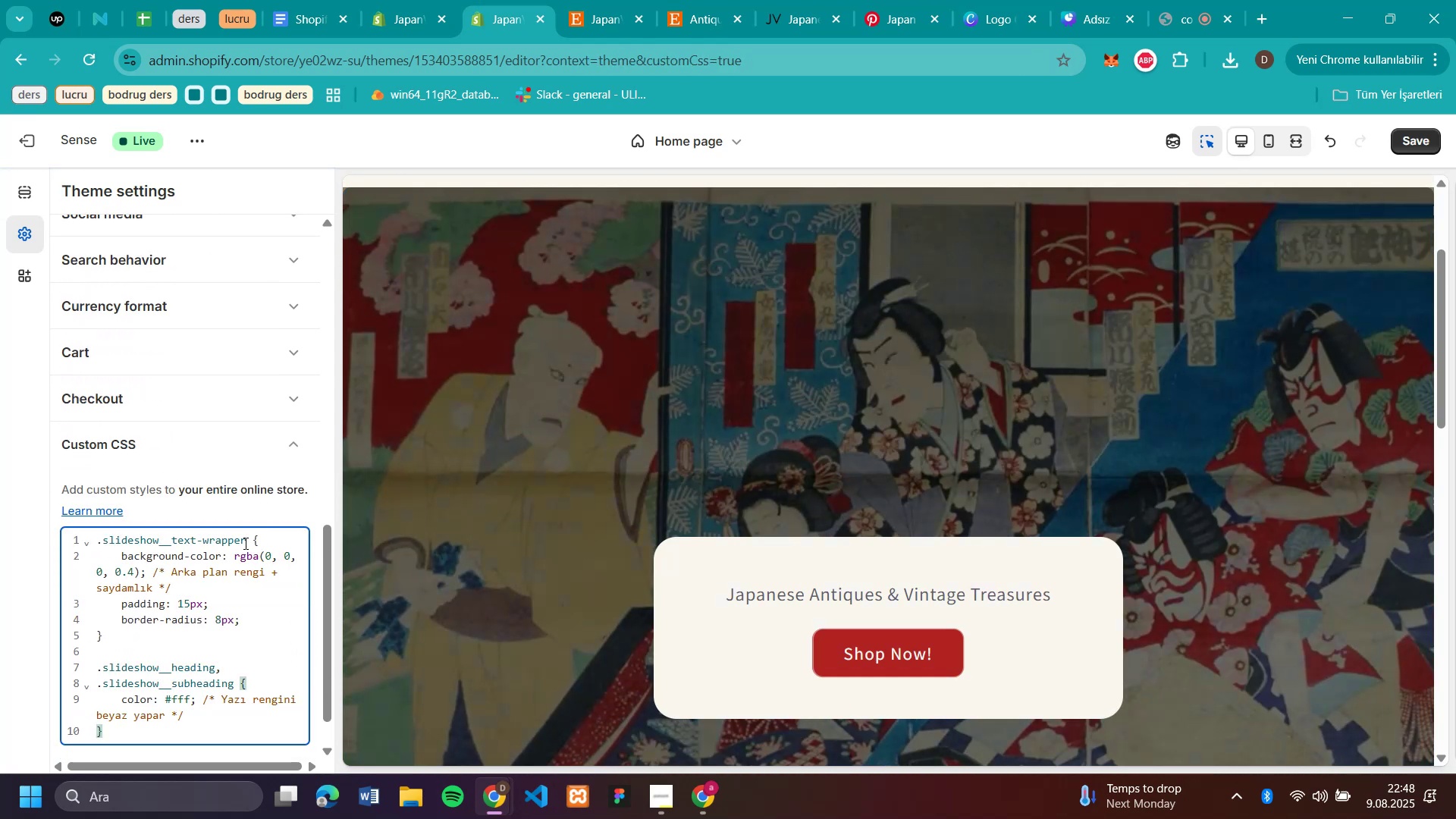 
wait(9.73)
 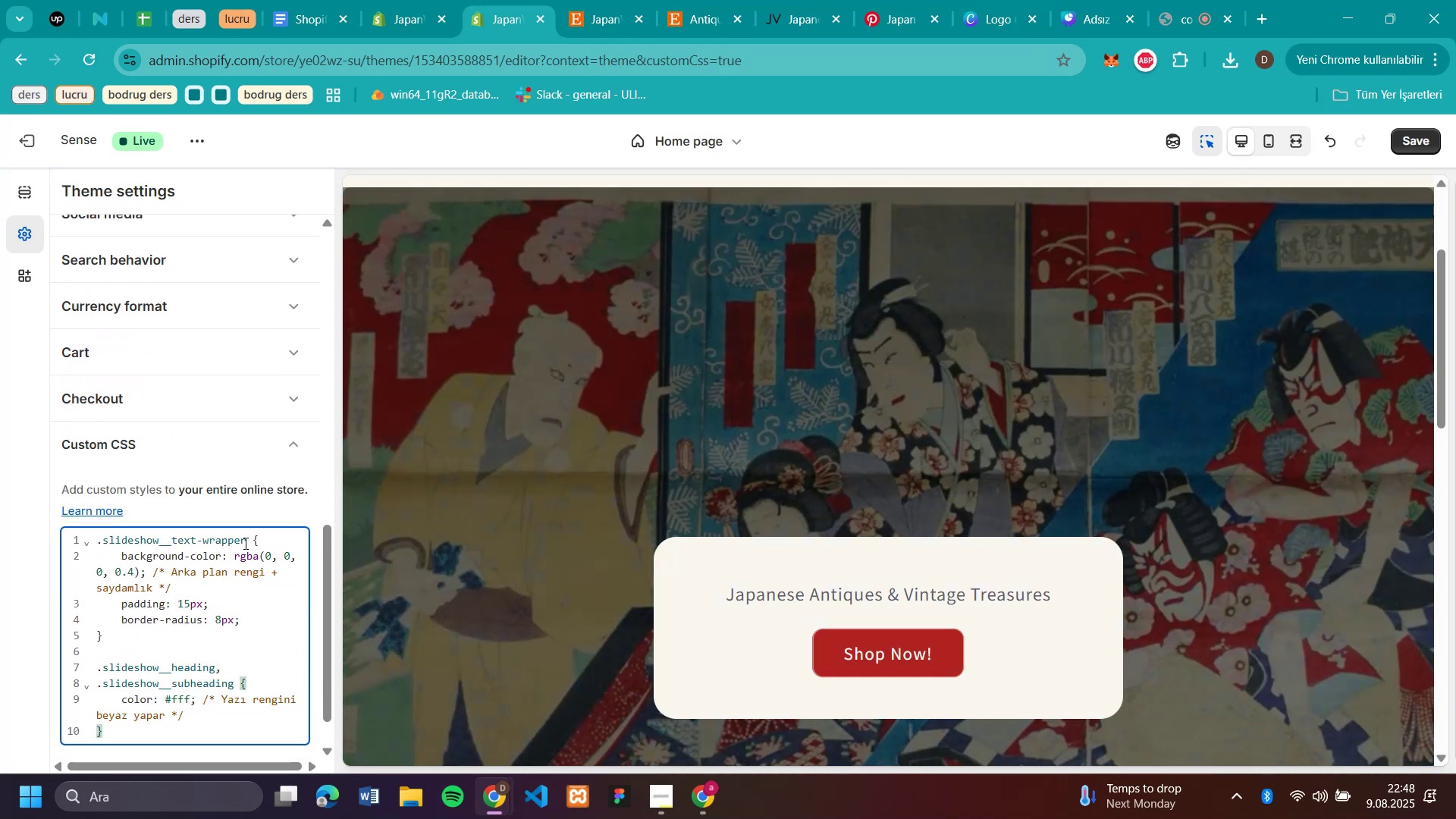 
left_click([245, 538])
 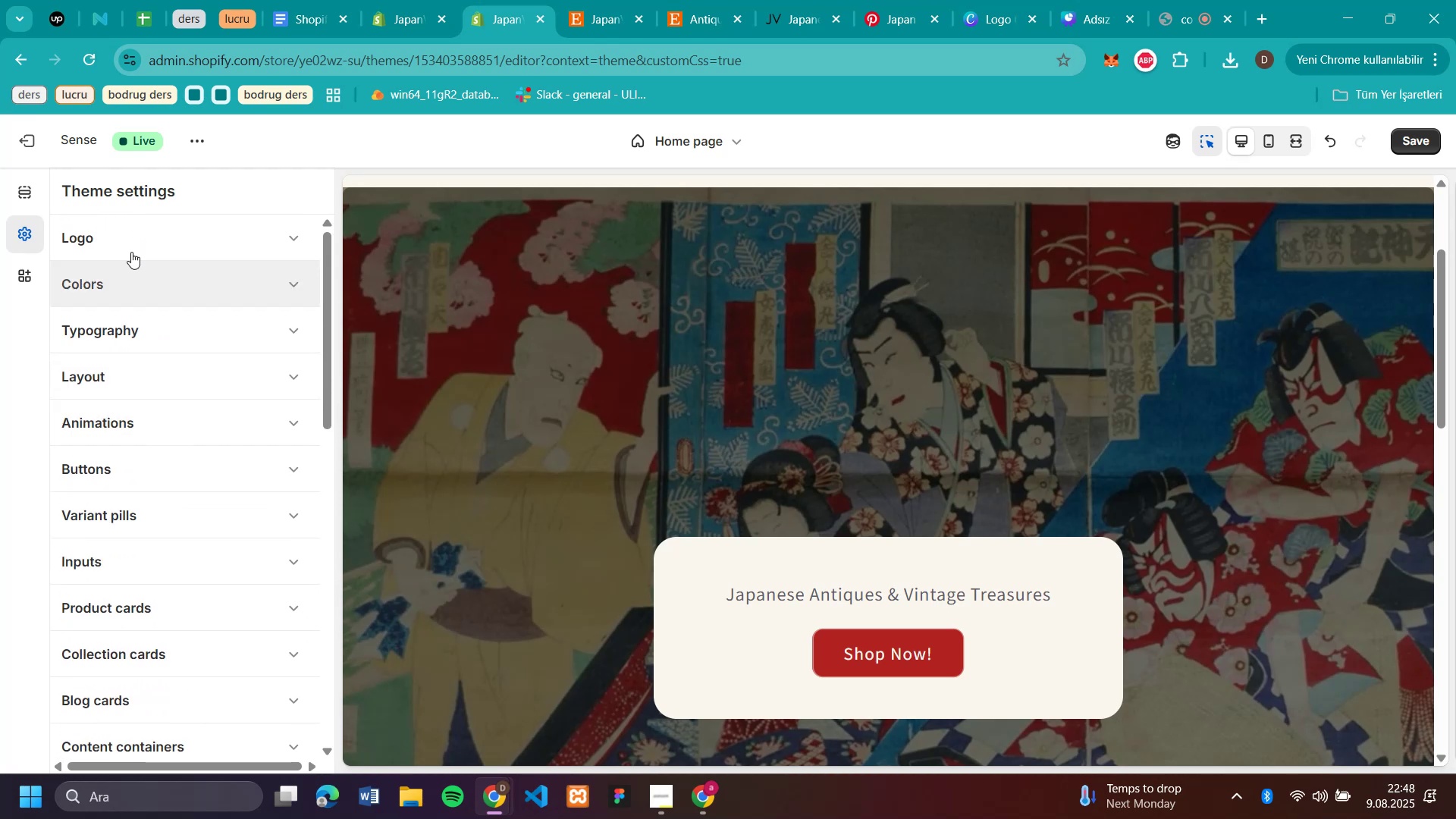 
scroll: coordinate [181, 325], scroll_direction: up, amount: 17.0
 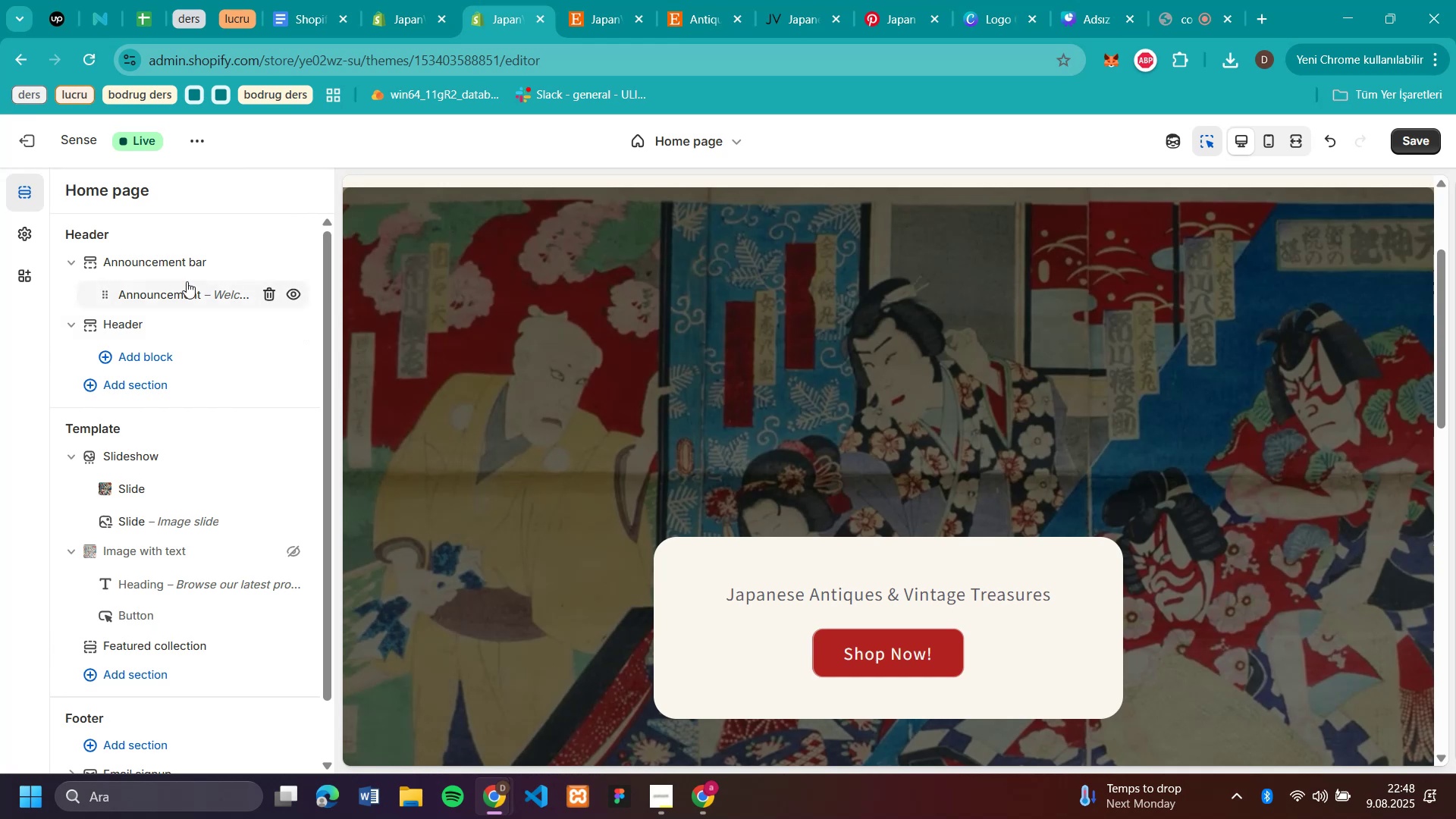 
left_click([30, 193])
 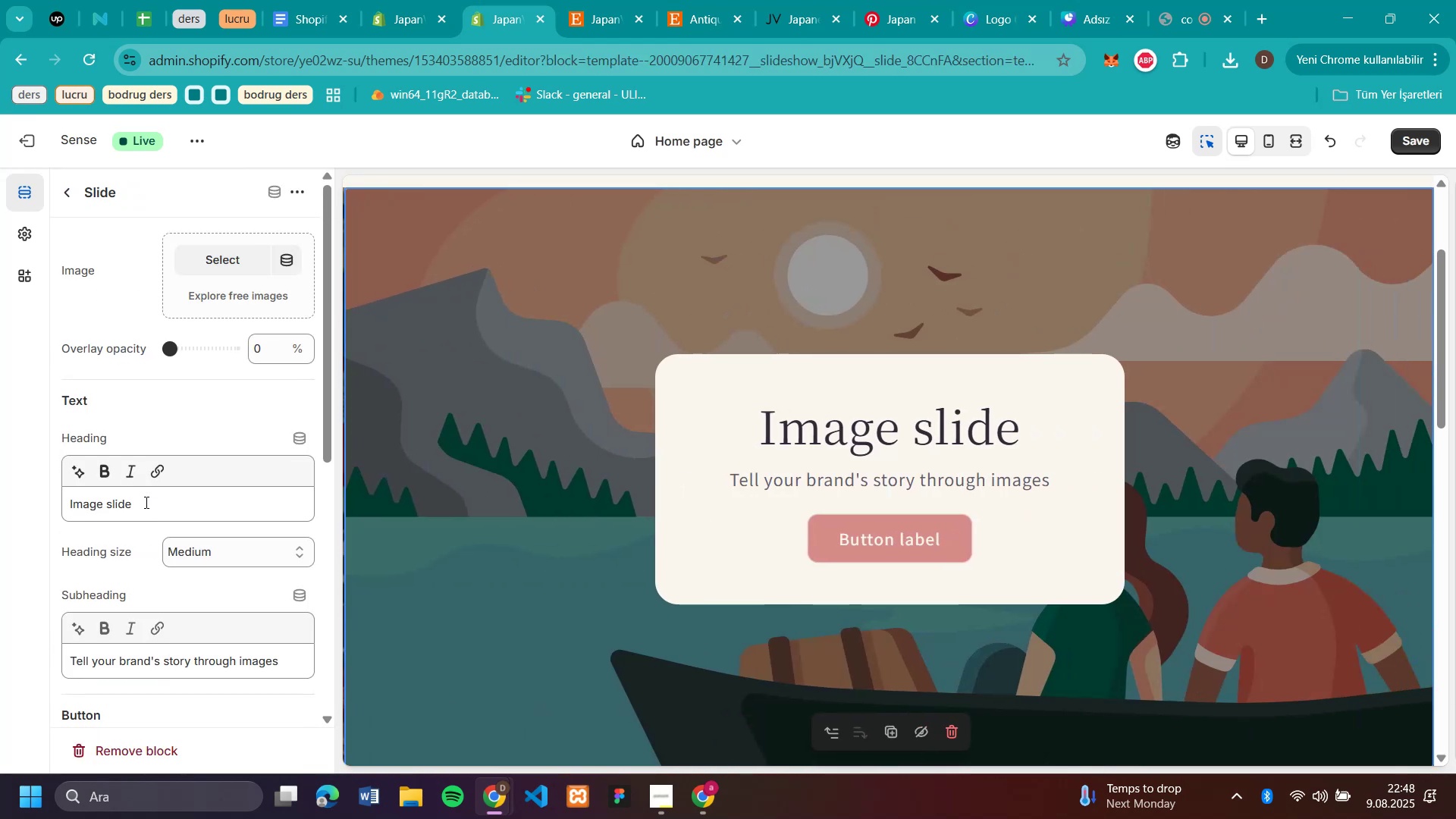 
left_click([145, 513])
 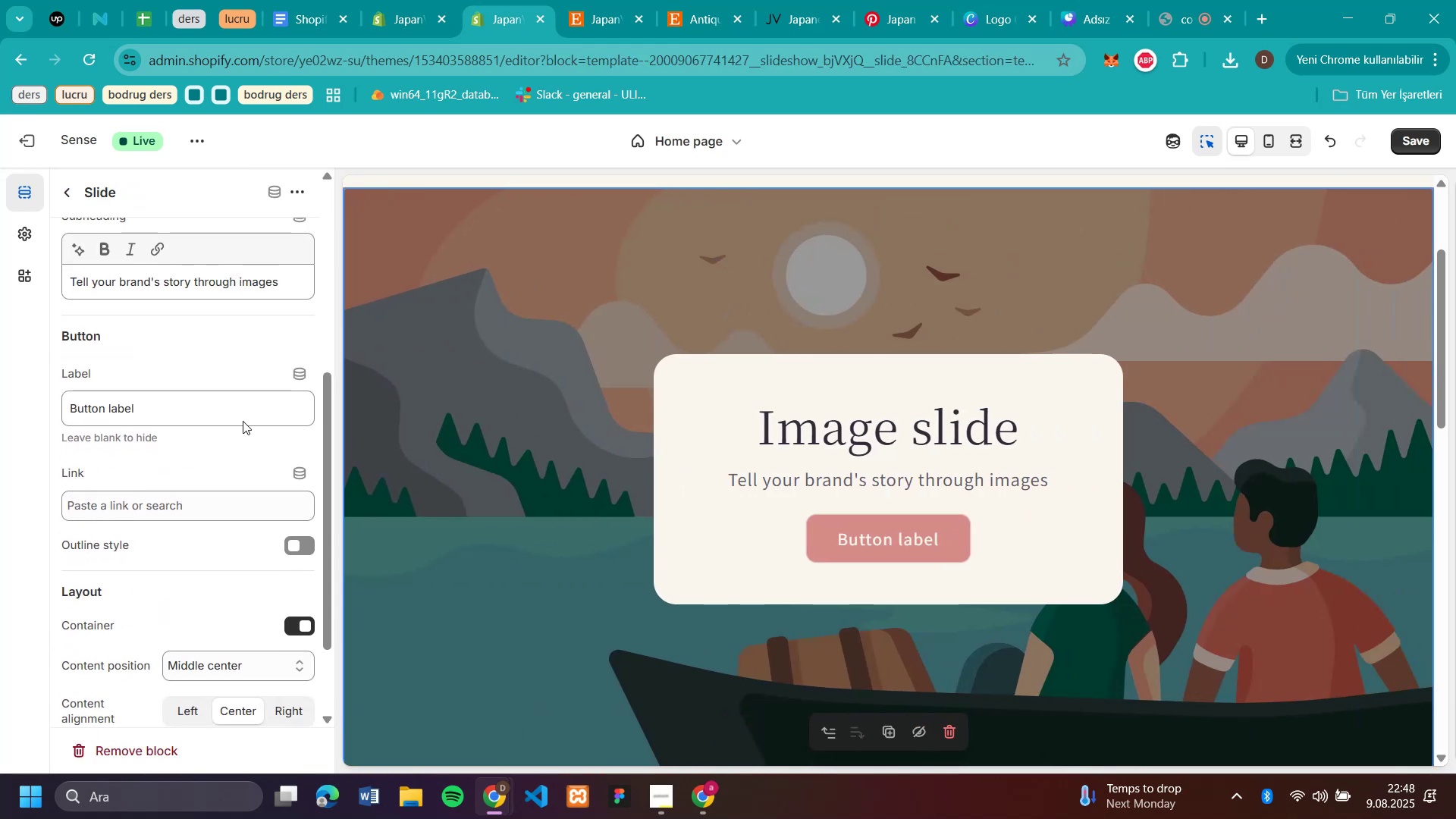 
scroll: coordinate [243, 421], scroll_direction: down, amount: 4.0
 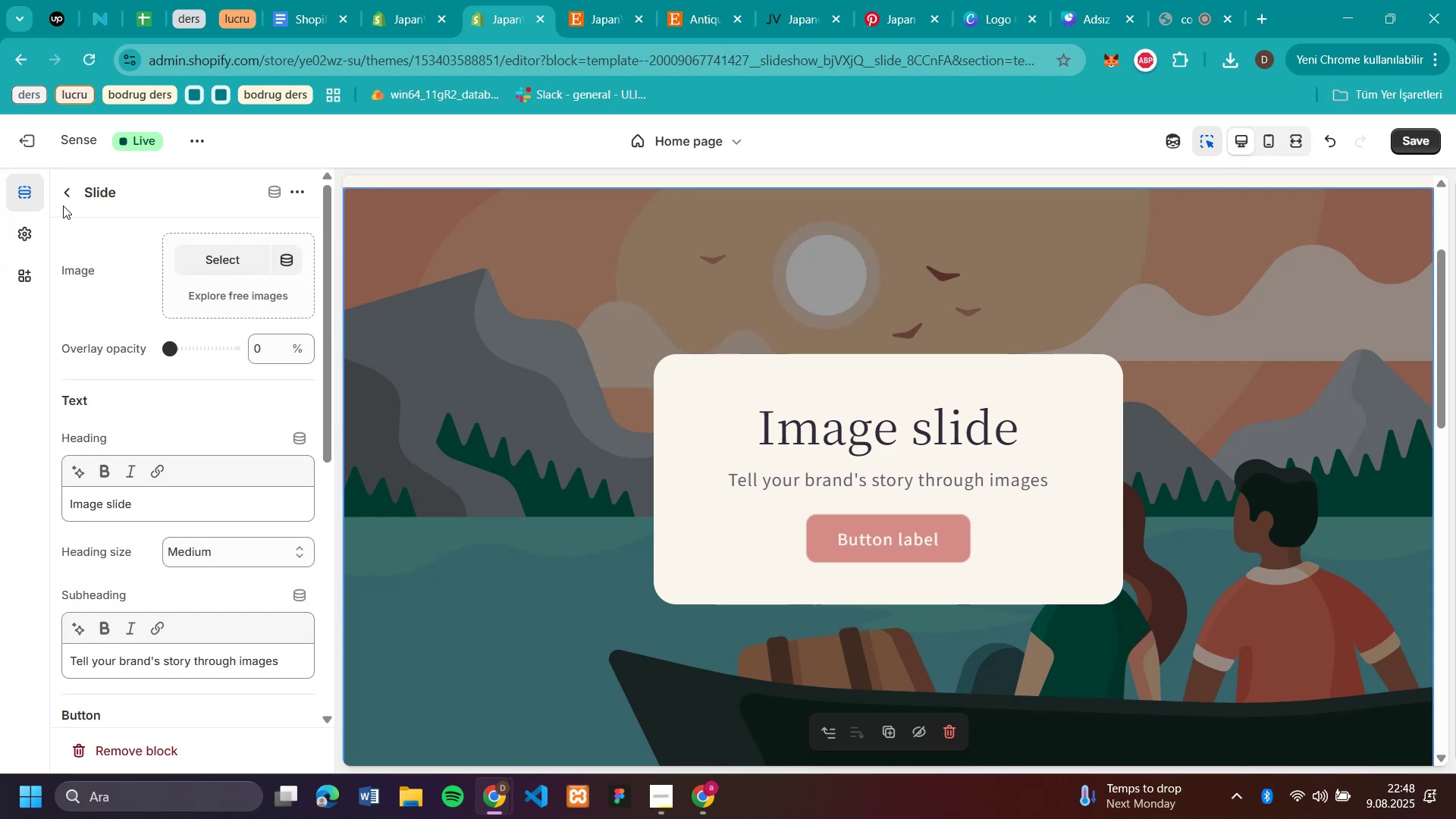 
scroll: coordinate [0, 246], scroll_direction: up, amount: 6.0
 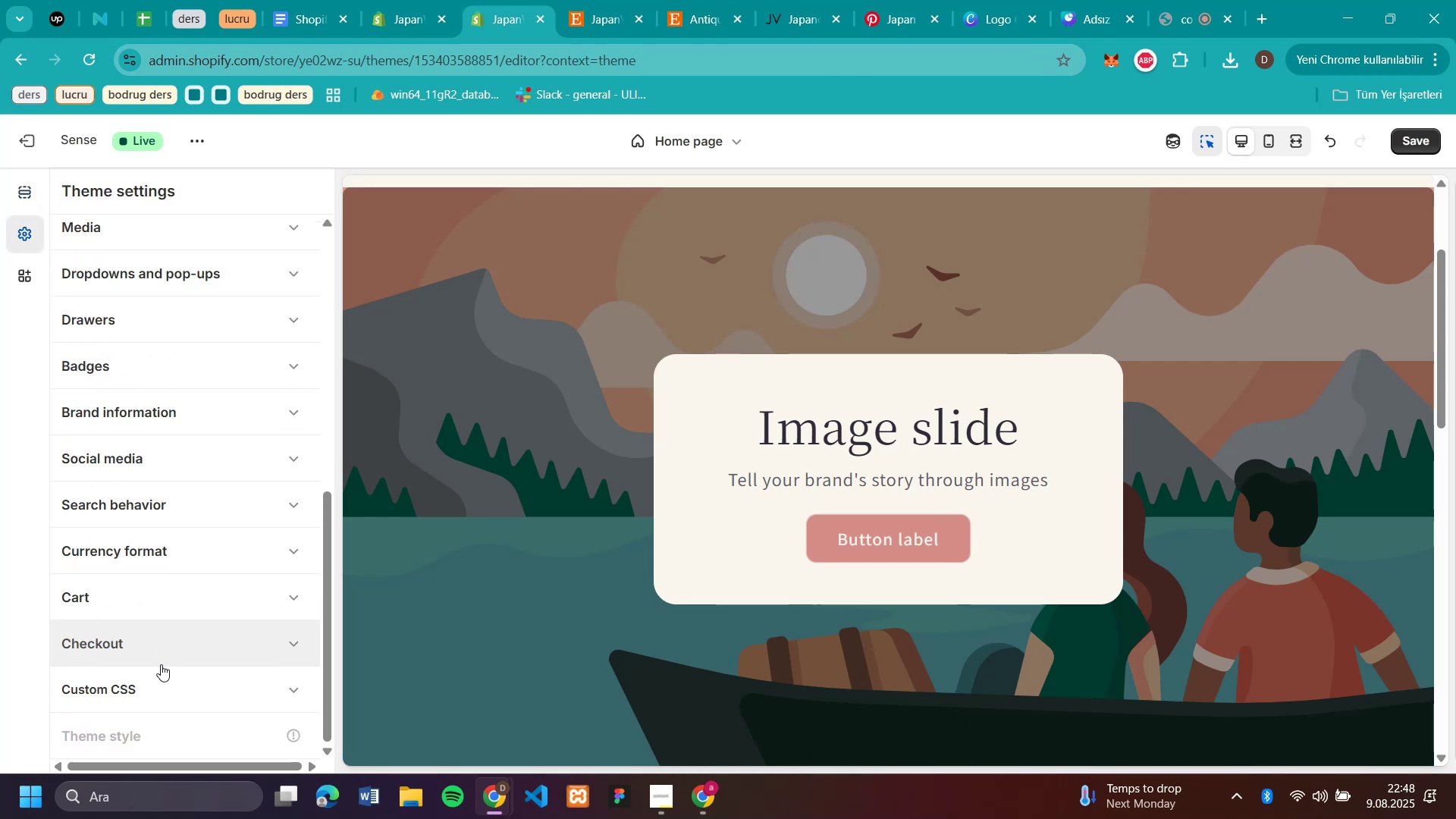 
left_click([75, 198])
 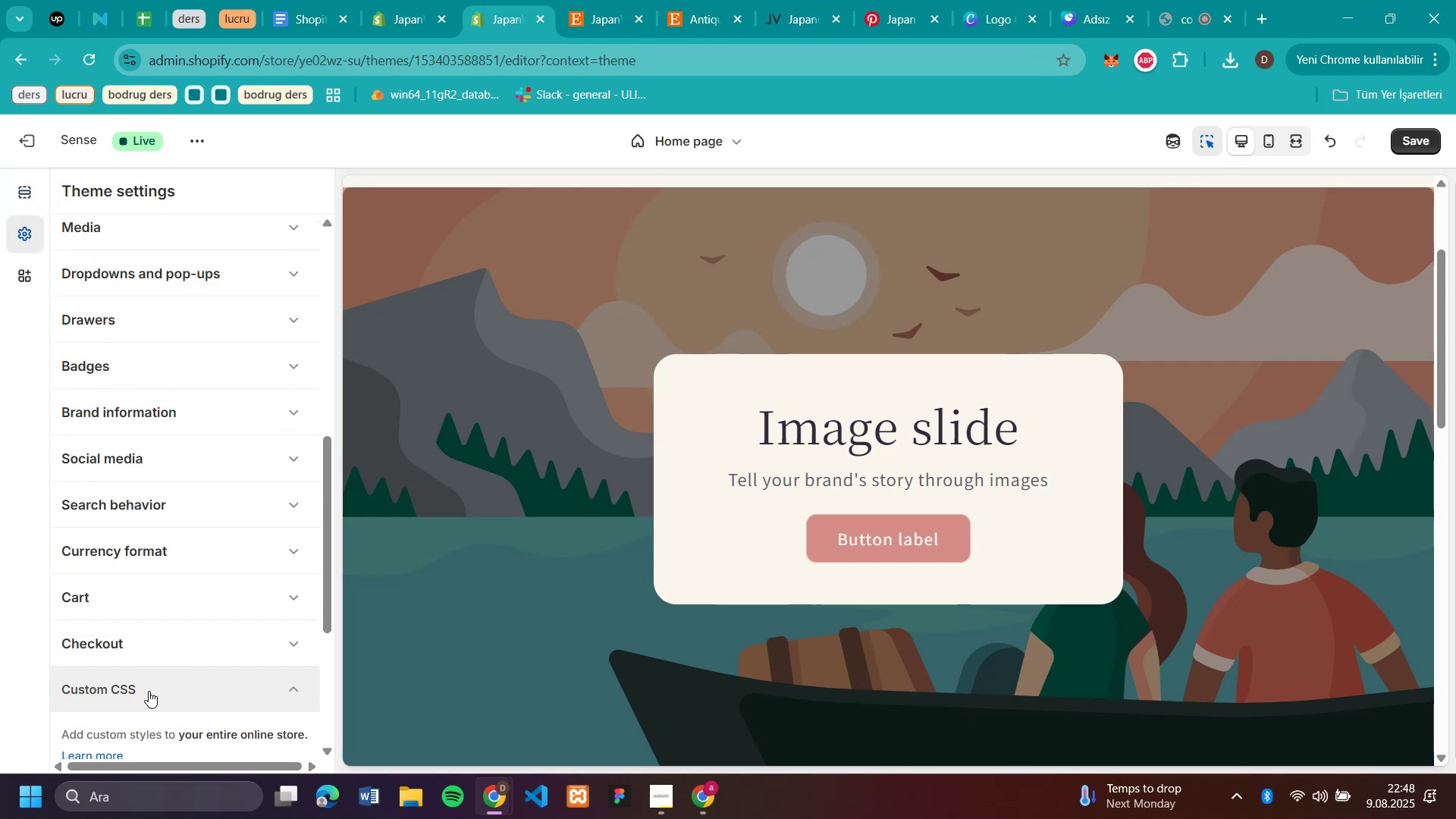 
left_click([36, 242])
 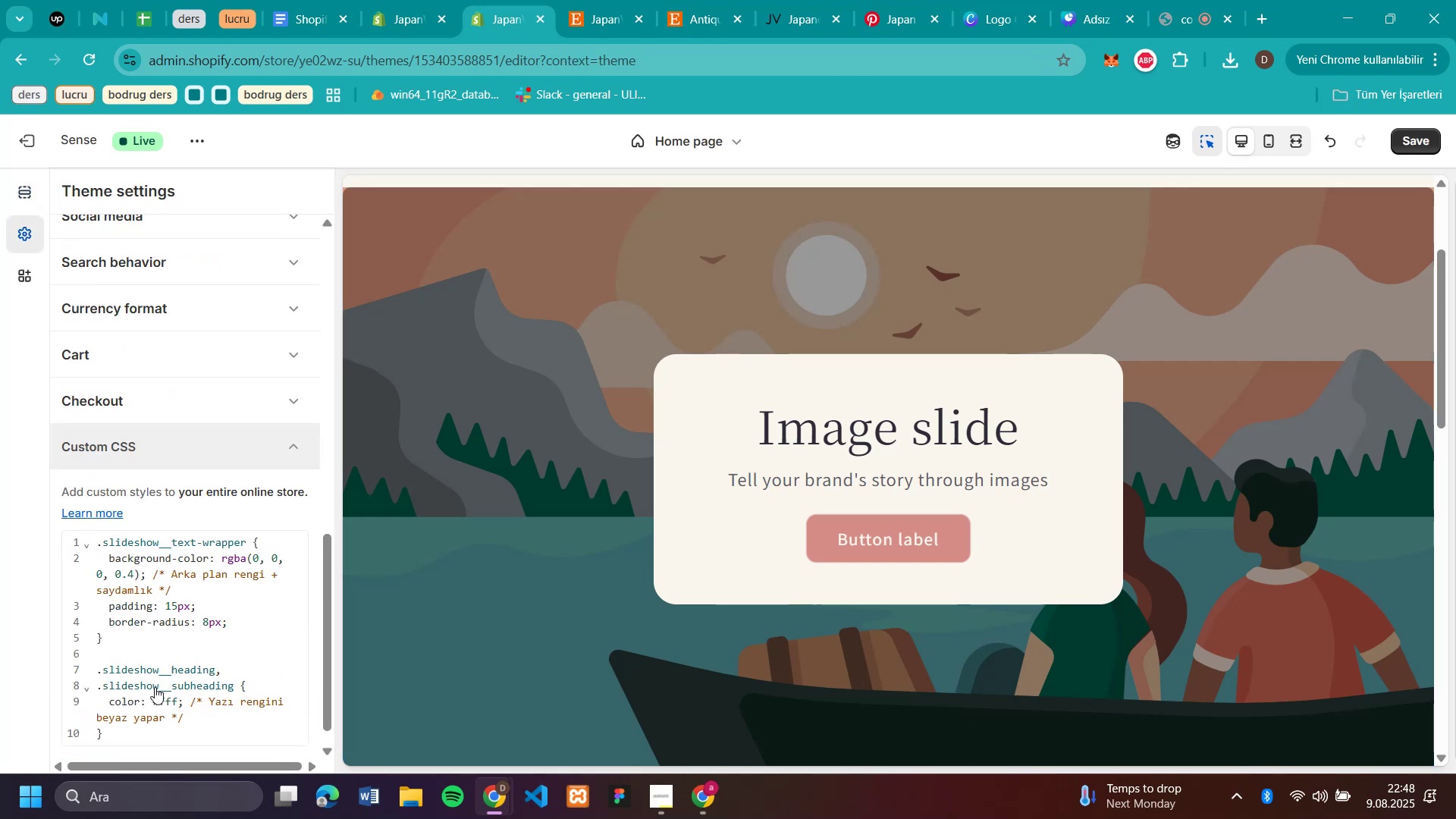 
scroll: coordinate [171, 643], scroll_direction: down, amount: 6.0
 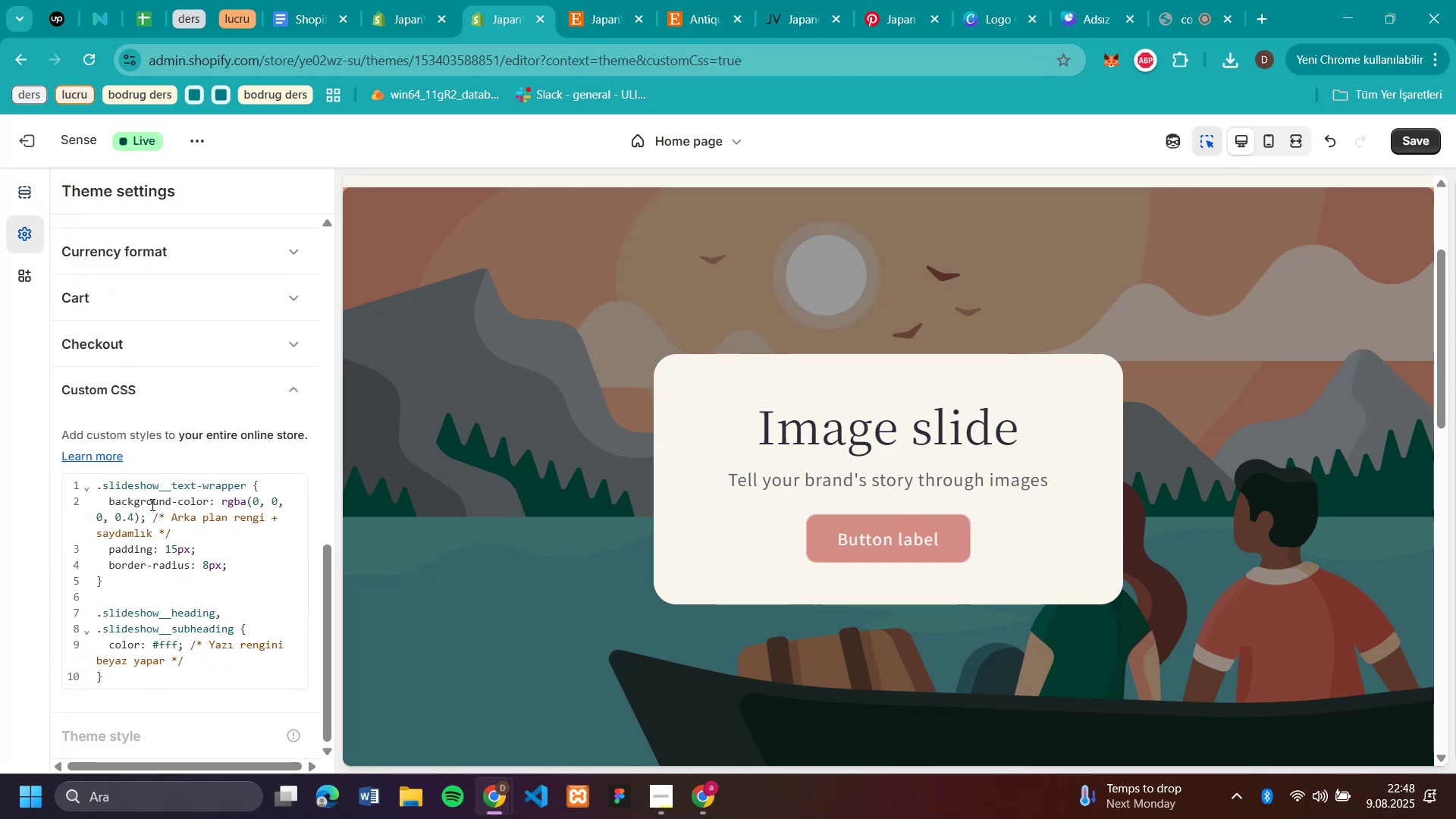 
left_click([149, 691])
 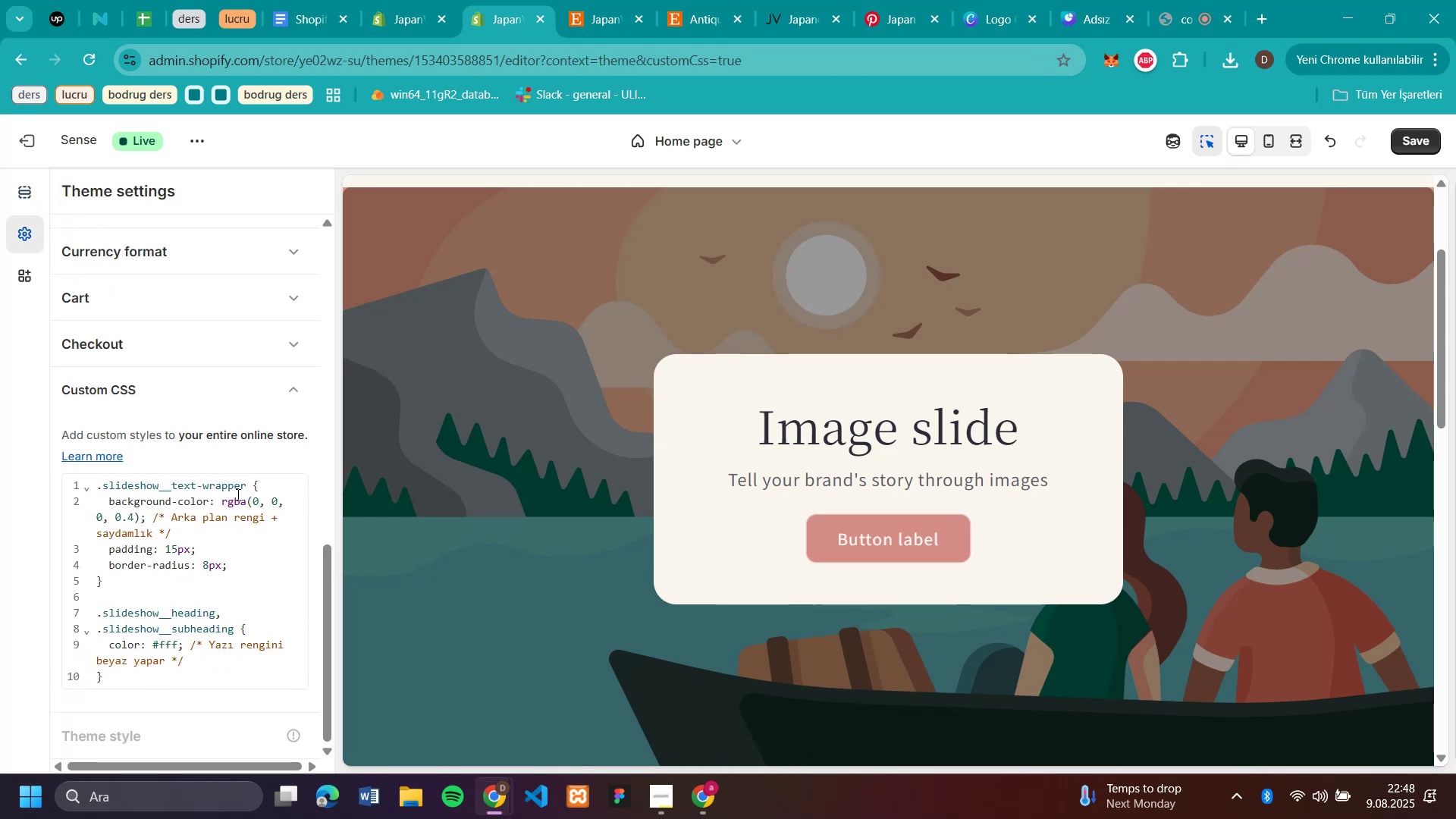 
scroll: coordinate [153, 692], scroll_direction: down, amount: 6.0
 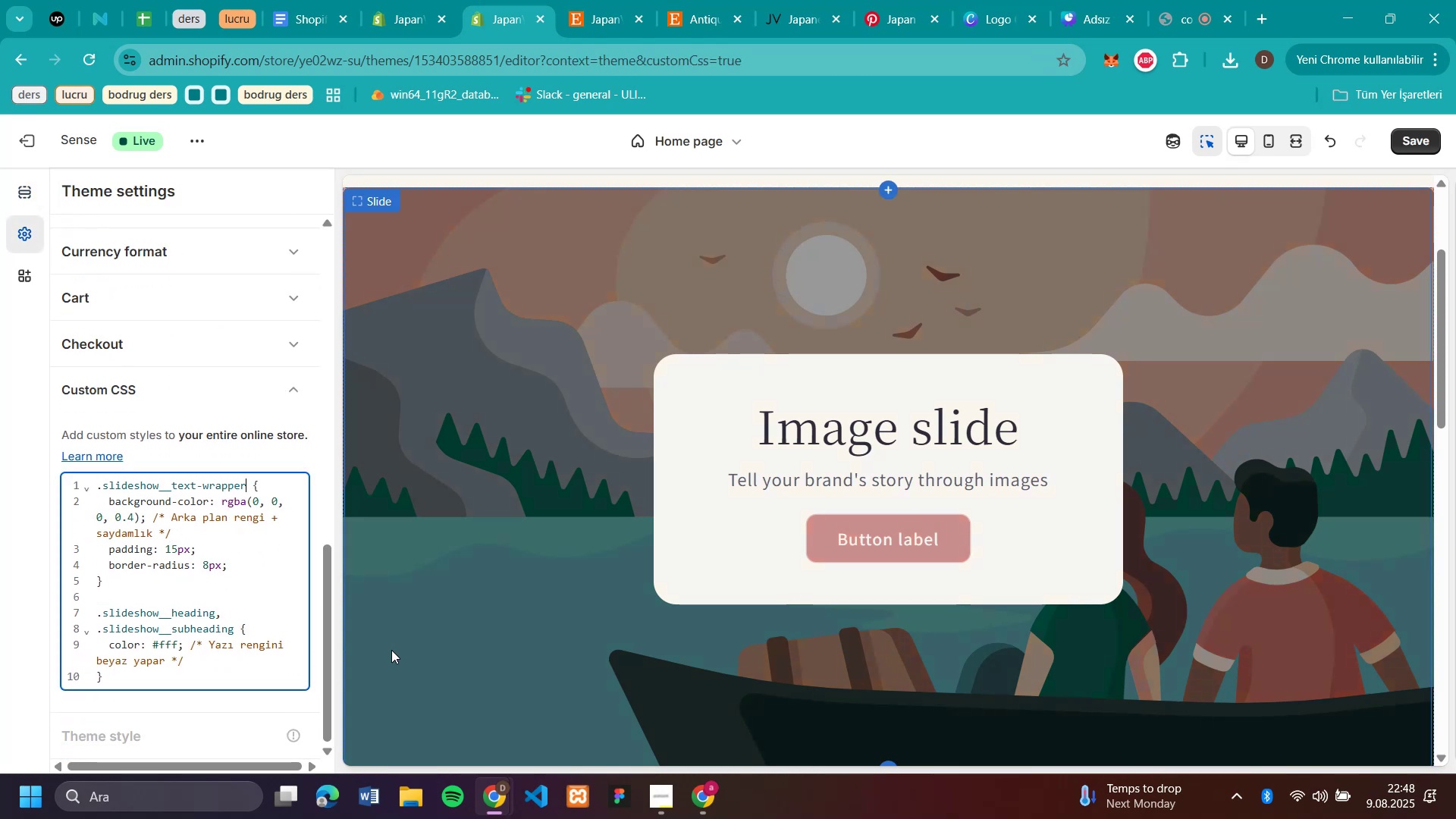 
left_click([244, 488])
 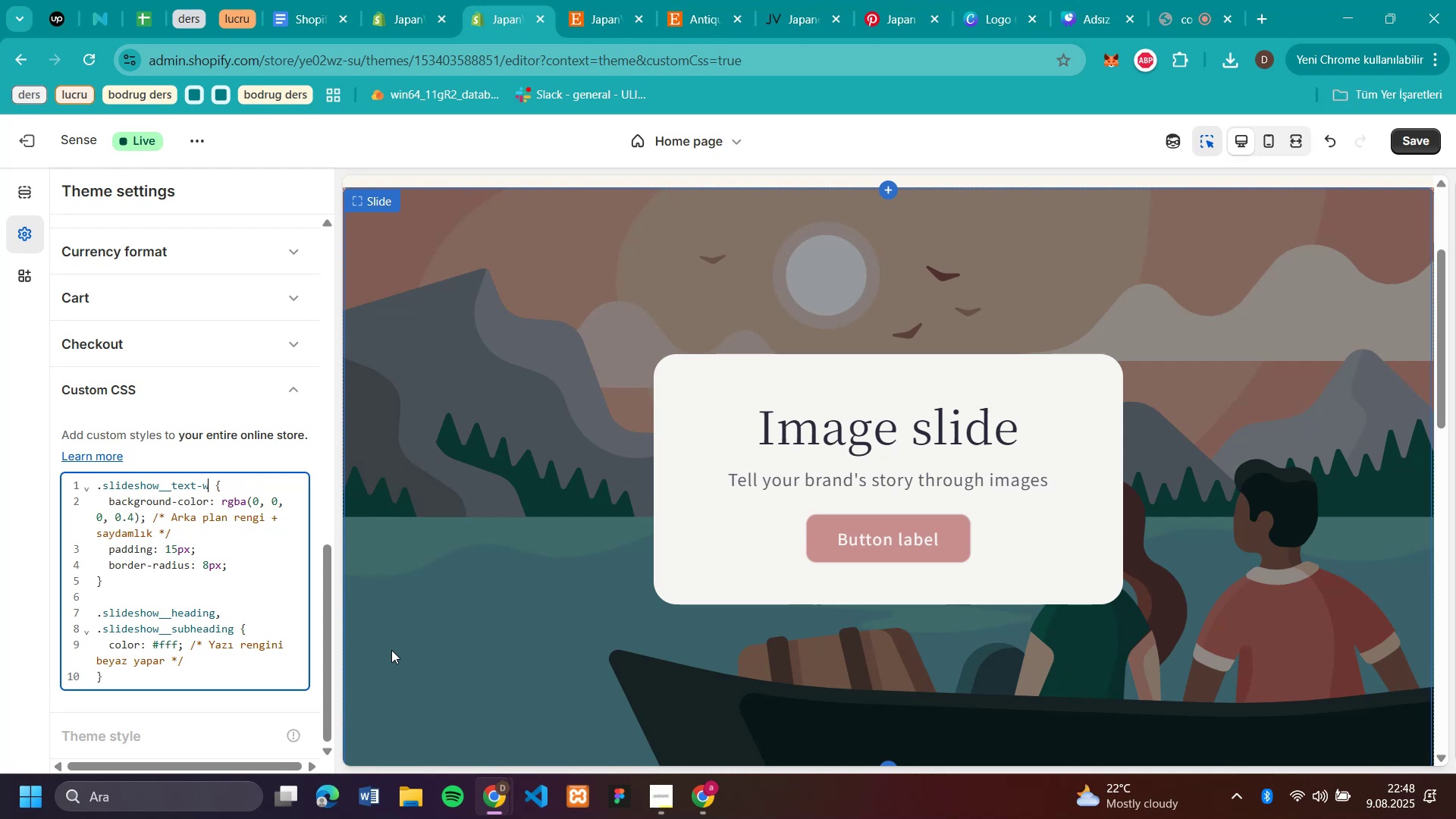 
key(Backspace)
key(Backspace)
key(Backspace)
key(Backspace)
key(Backspace)
key(Backspace)
key(Backspace)
type(conta'ner)
 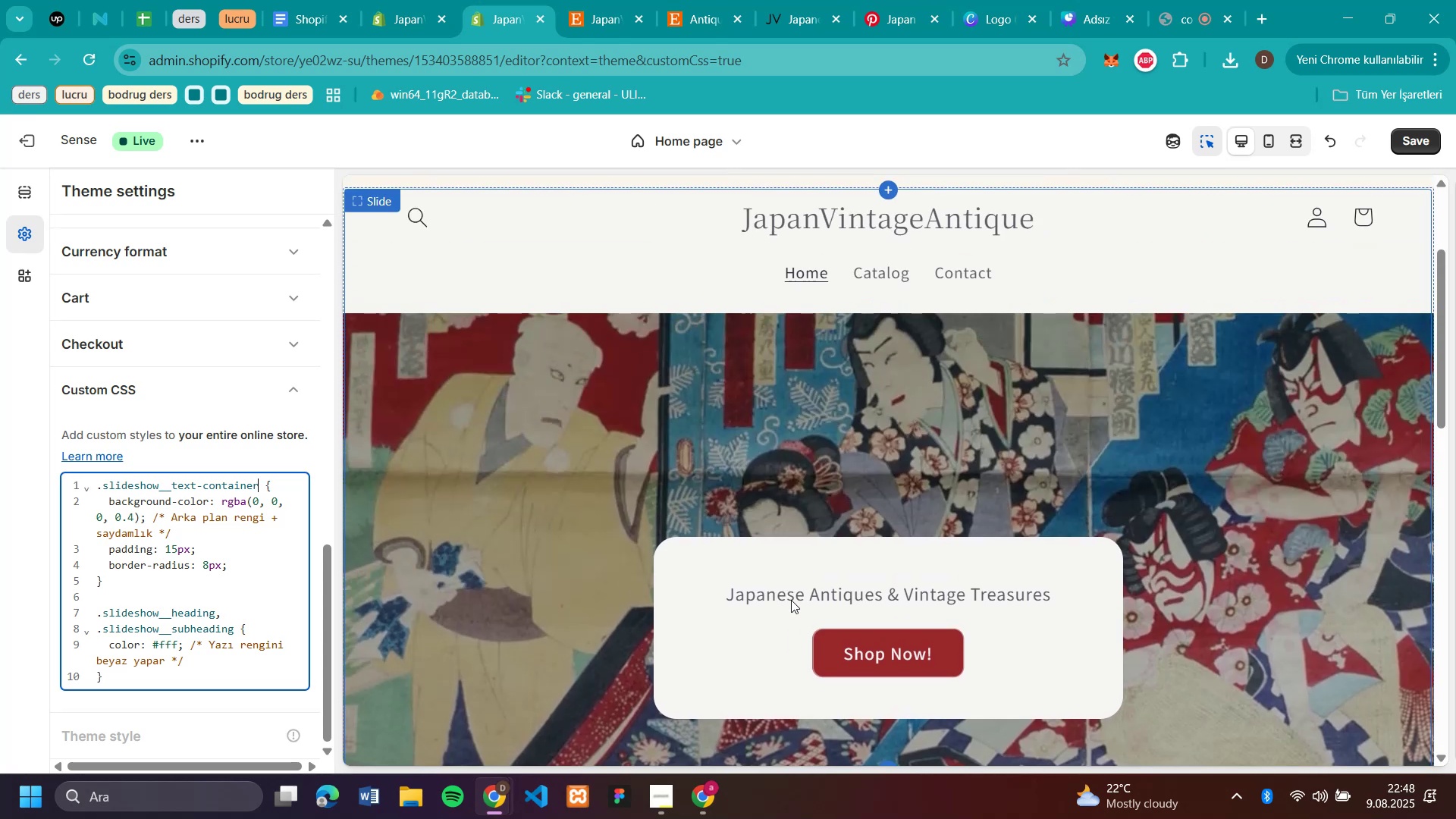 
scroll: coordinate [791, 600], scroll_direction: none, amount: 0.0
 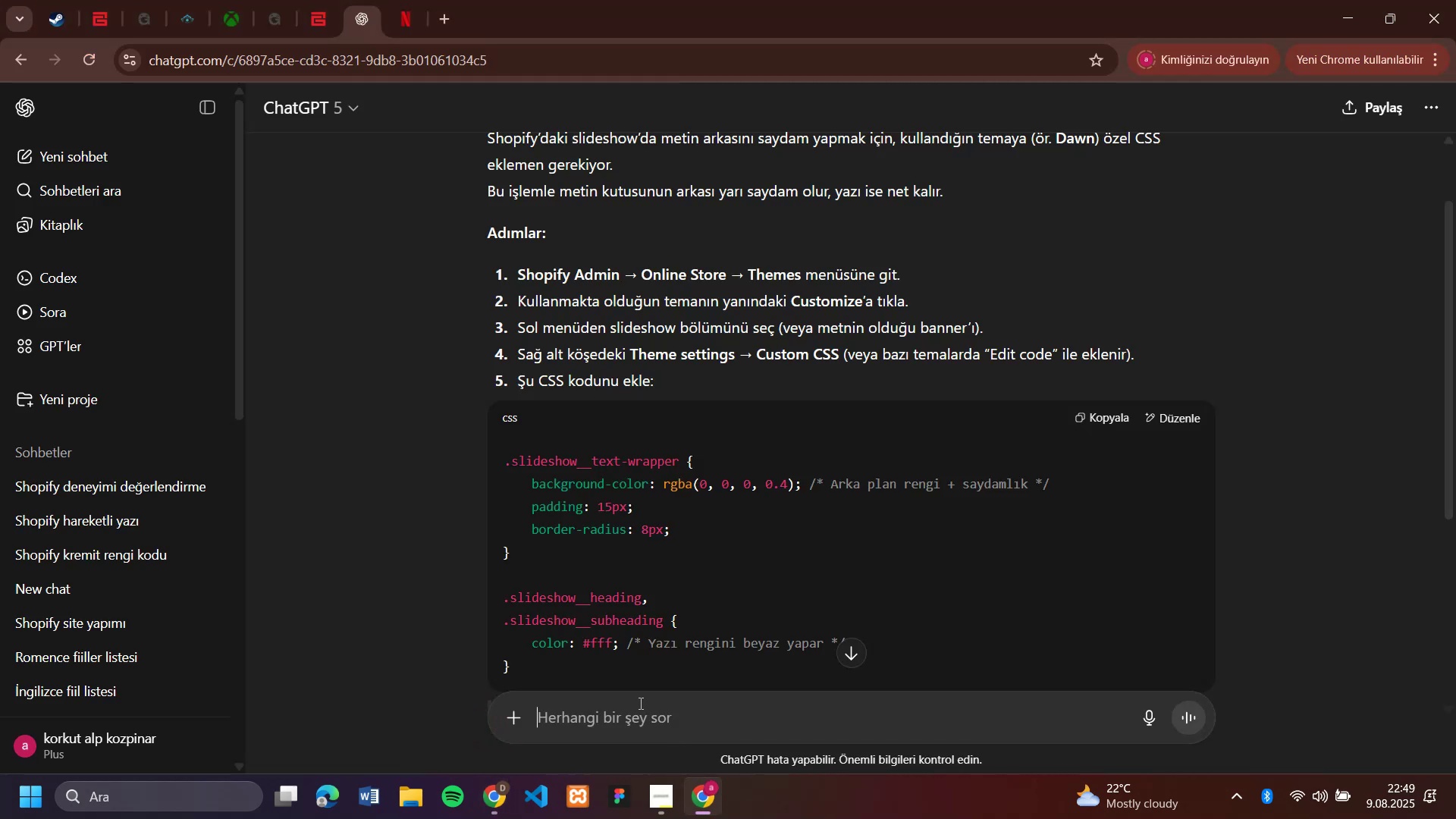 
left_click([717, 798])
 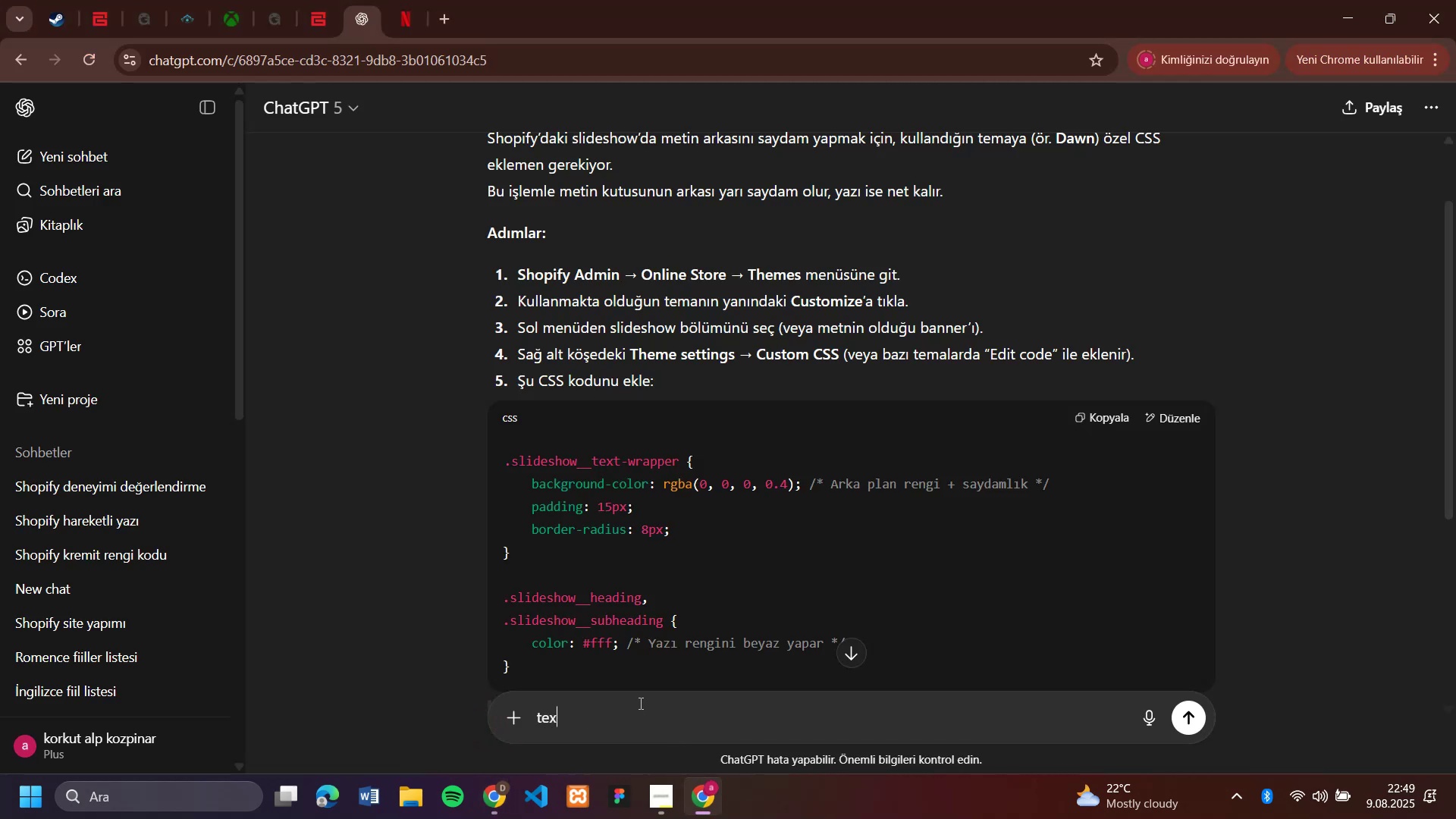 
left_click([643, 704])
 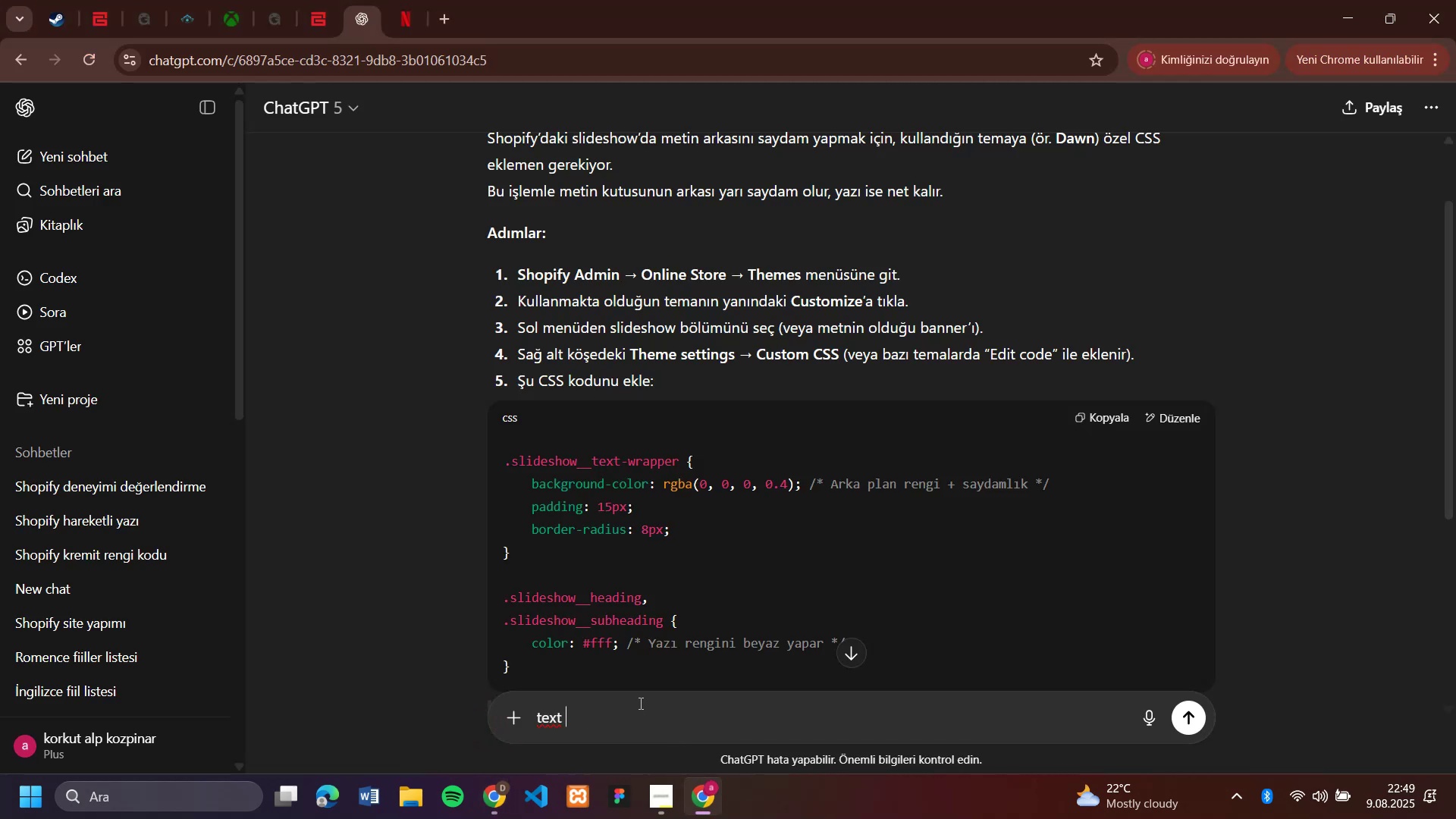 
type(text conta'ner'n' )
 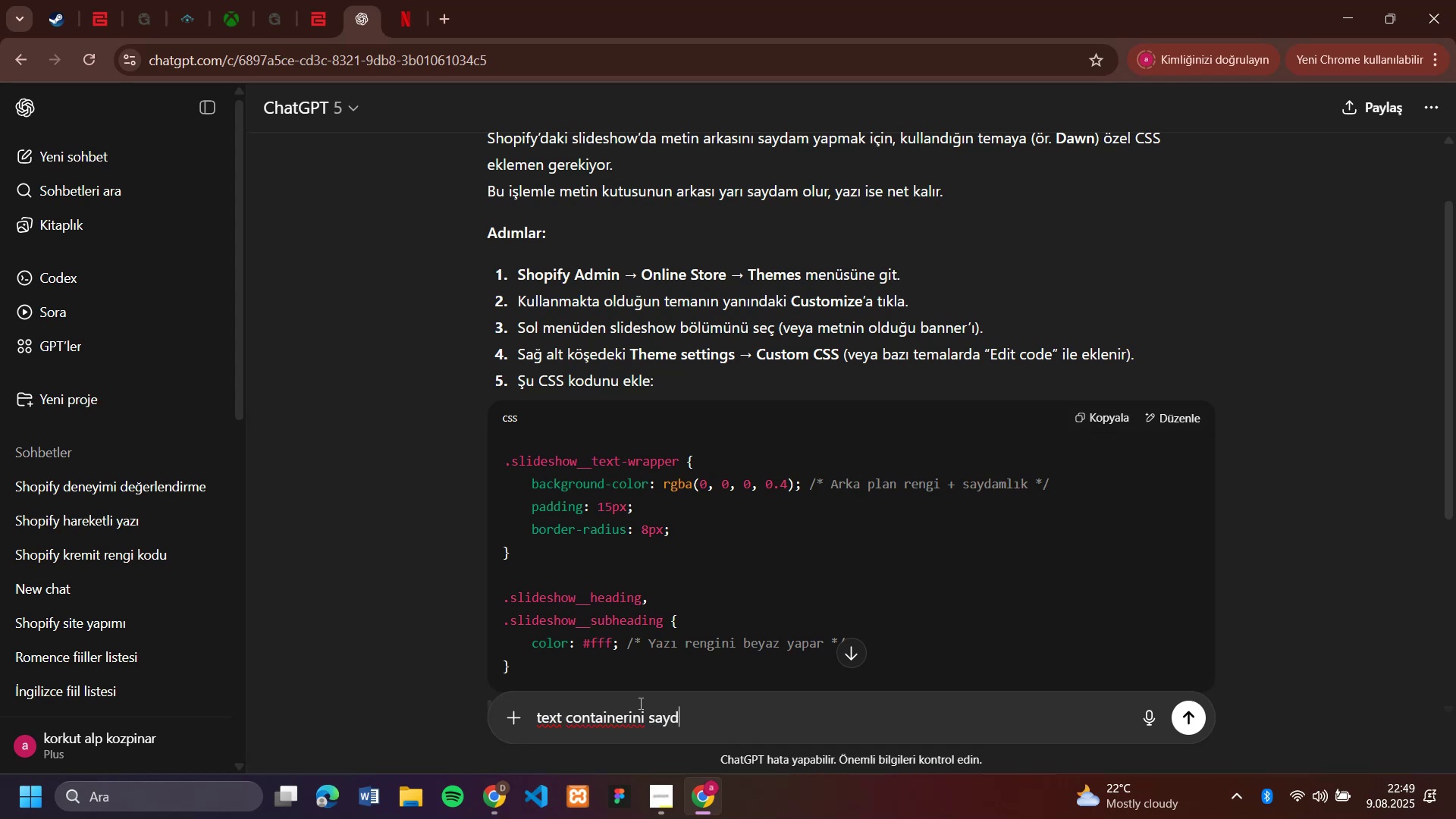 
type(saydam 'st'yorum)
 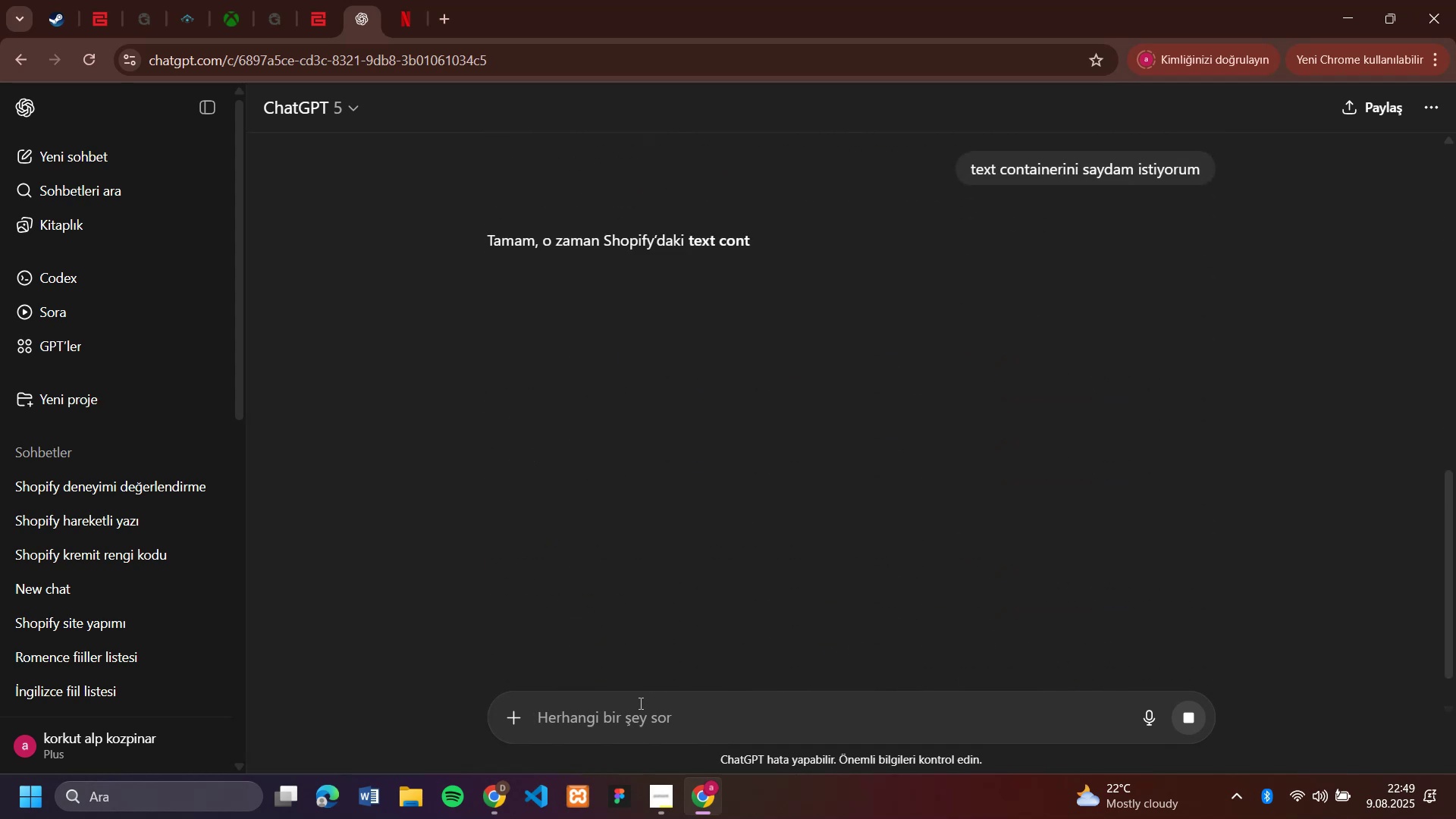 
key(Enter)
 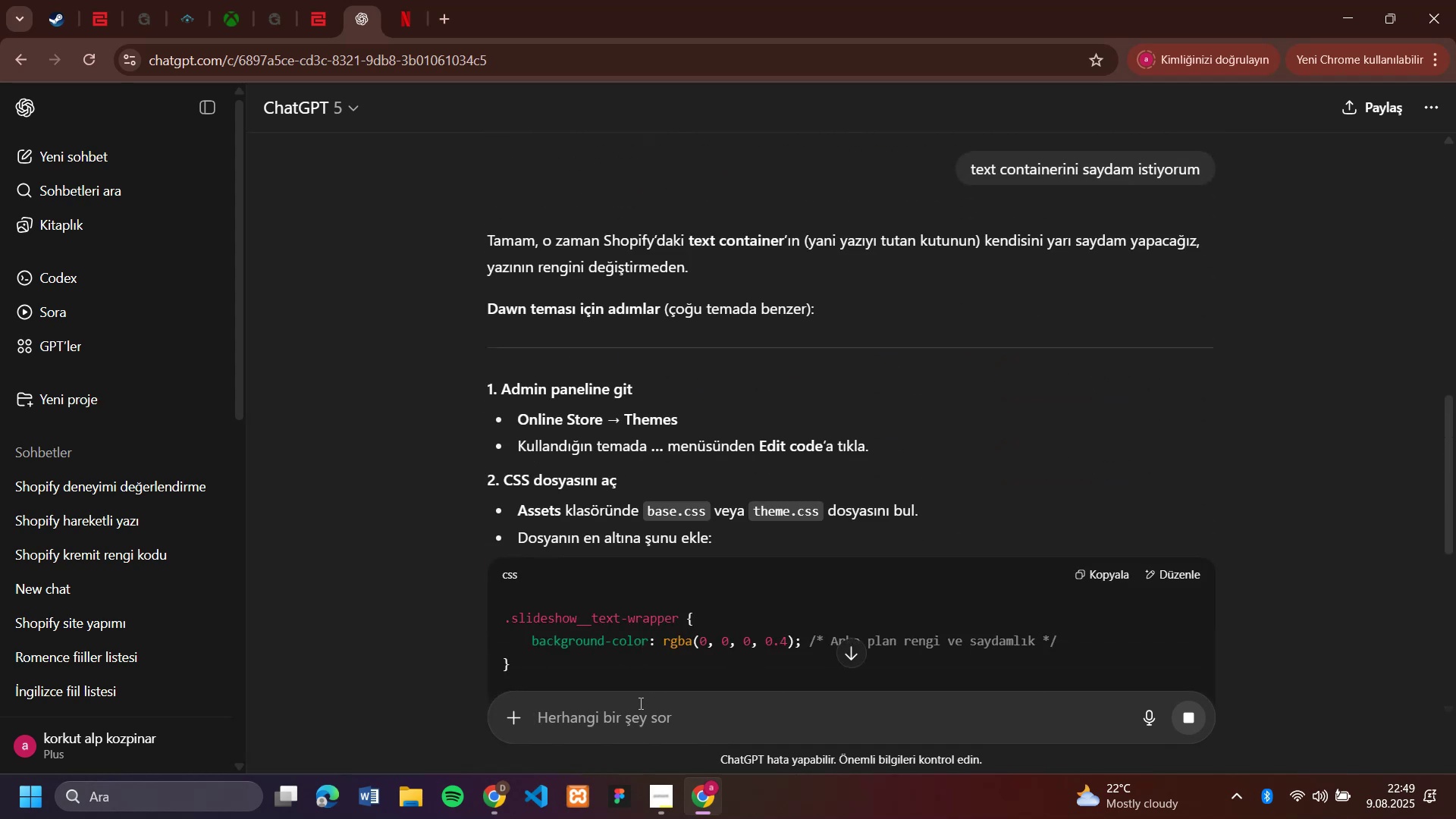 
wait(8.19)
 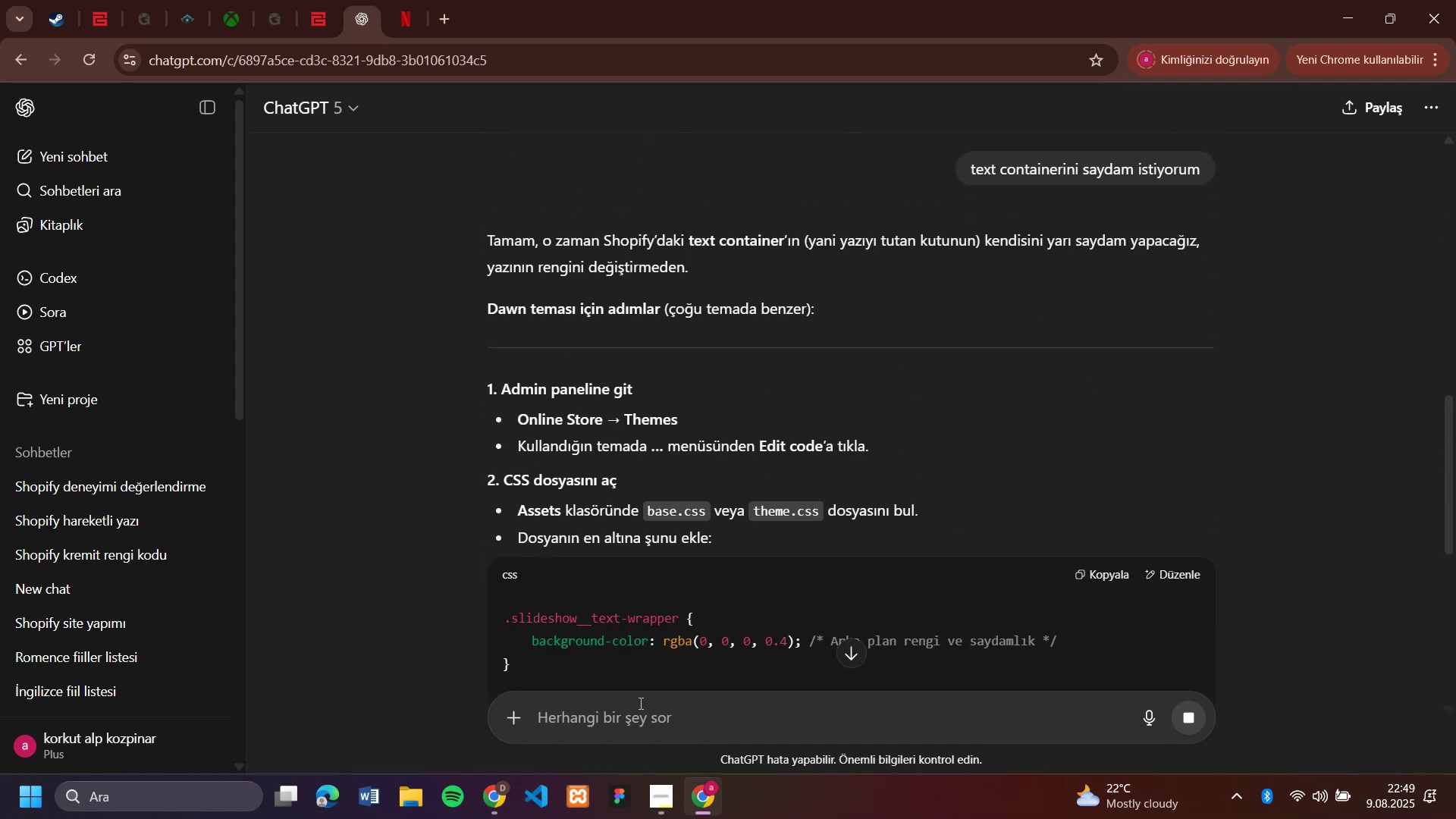 
scroll: coordinate [896, 520], scroll_direction: none, amount: 0.0
 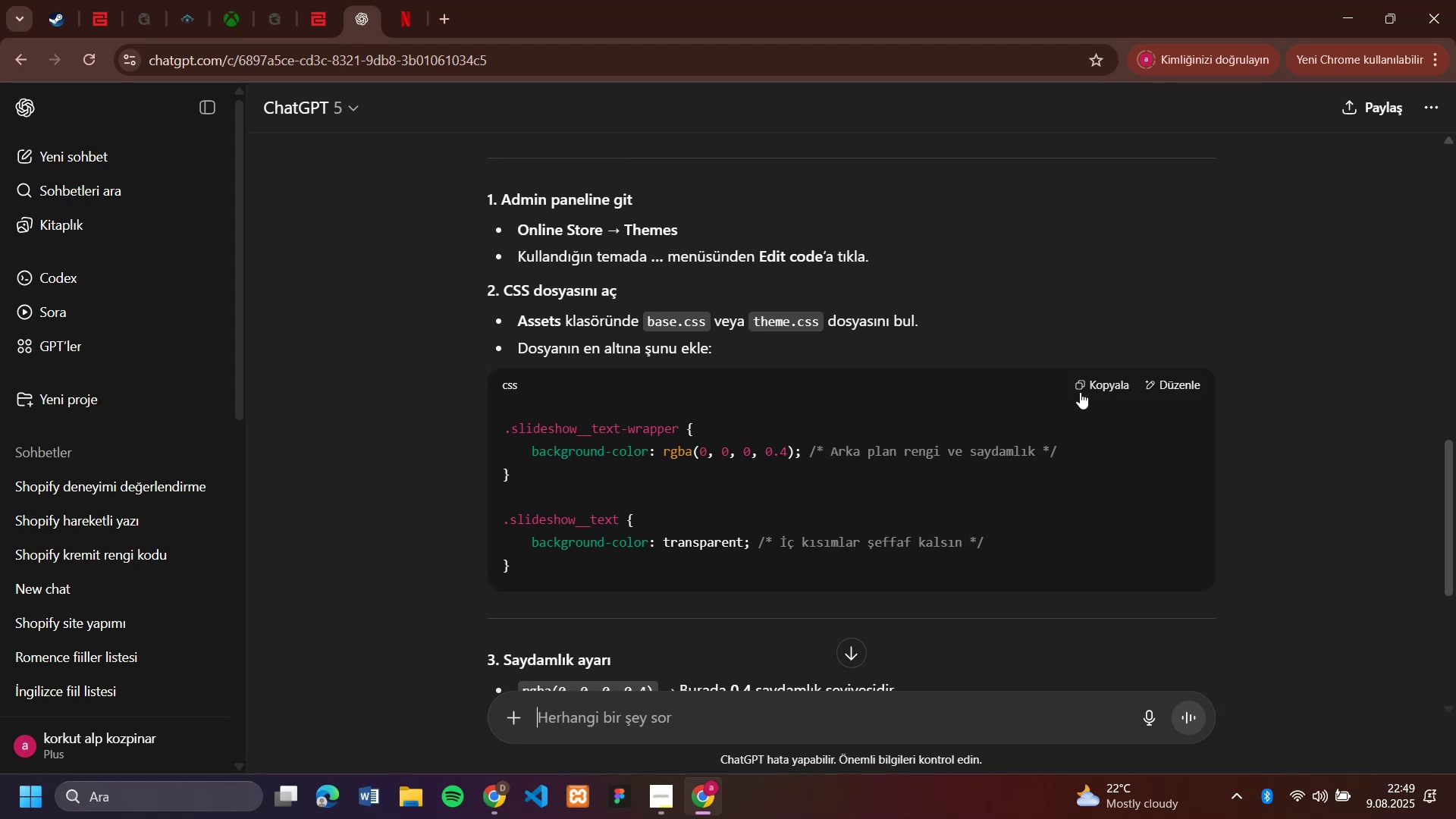 
scroll: coordinate [896, 520], scroll_direction: down, amount: 2.0
 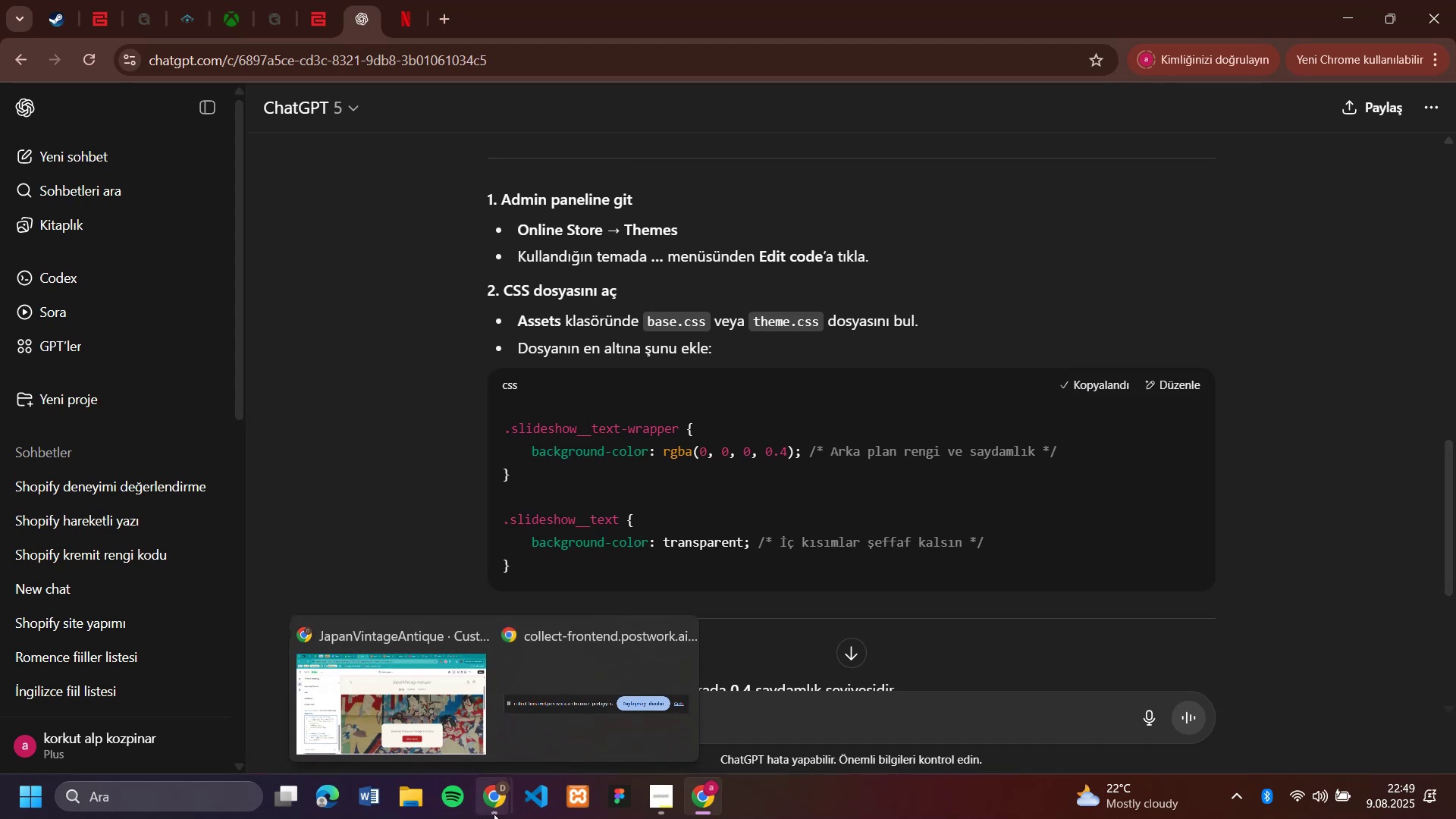 
left_click([1084, 381])
 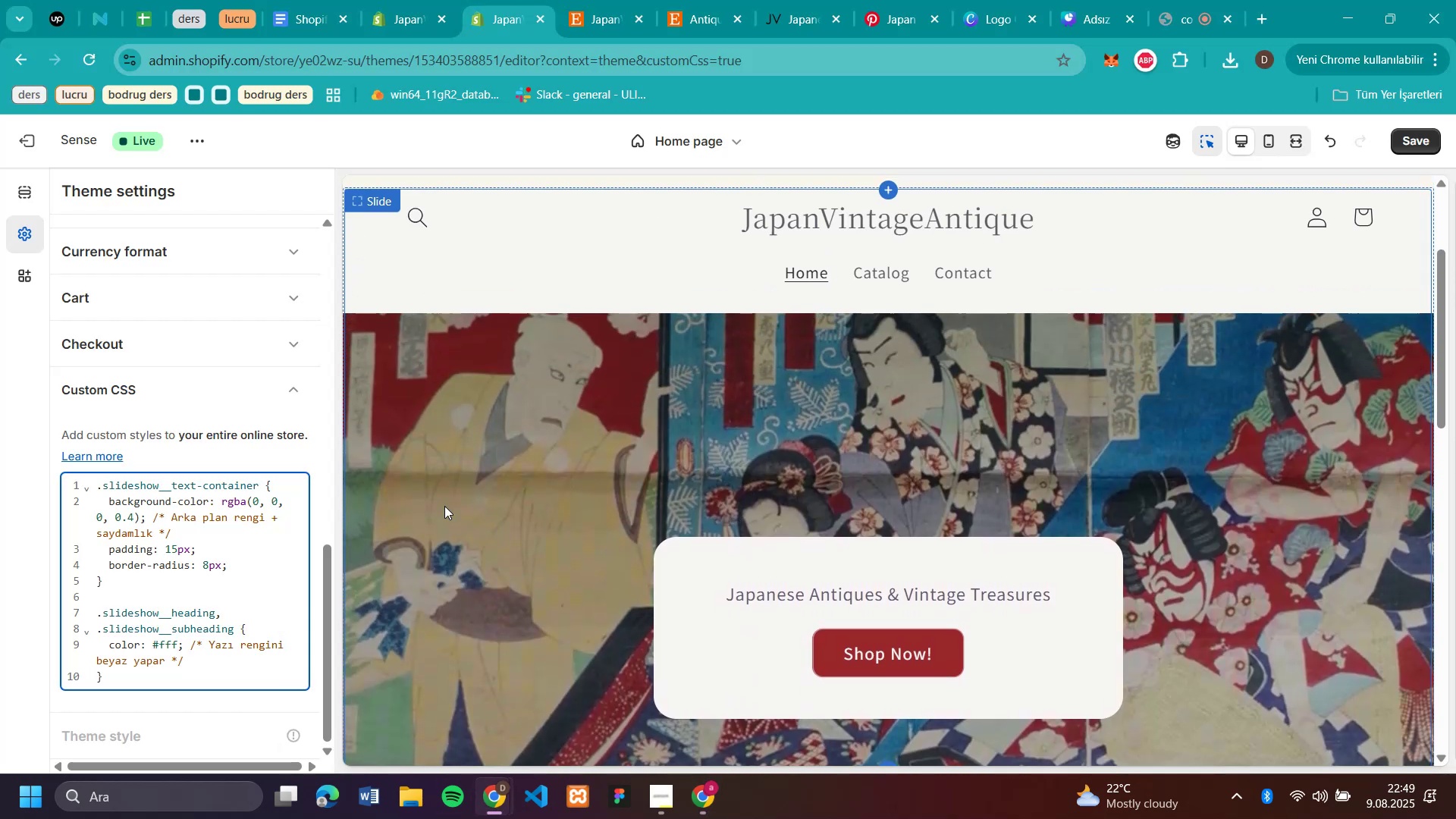 
left_click([435, 709])
 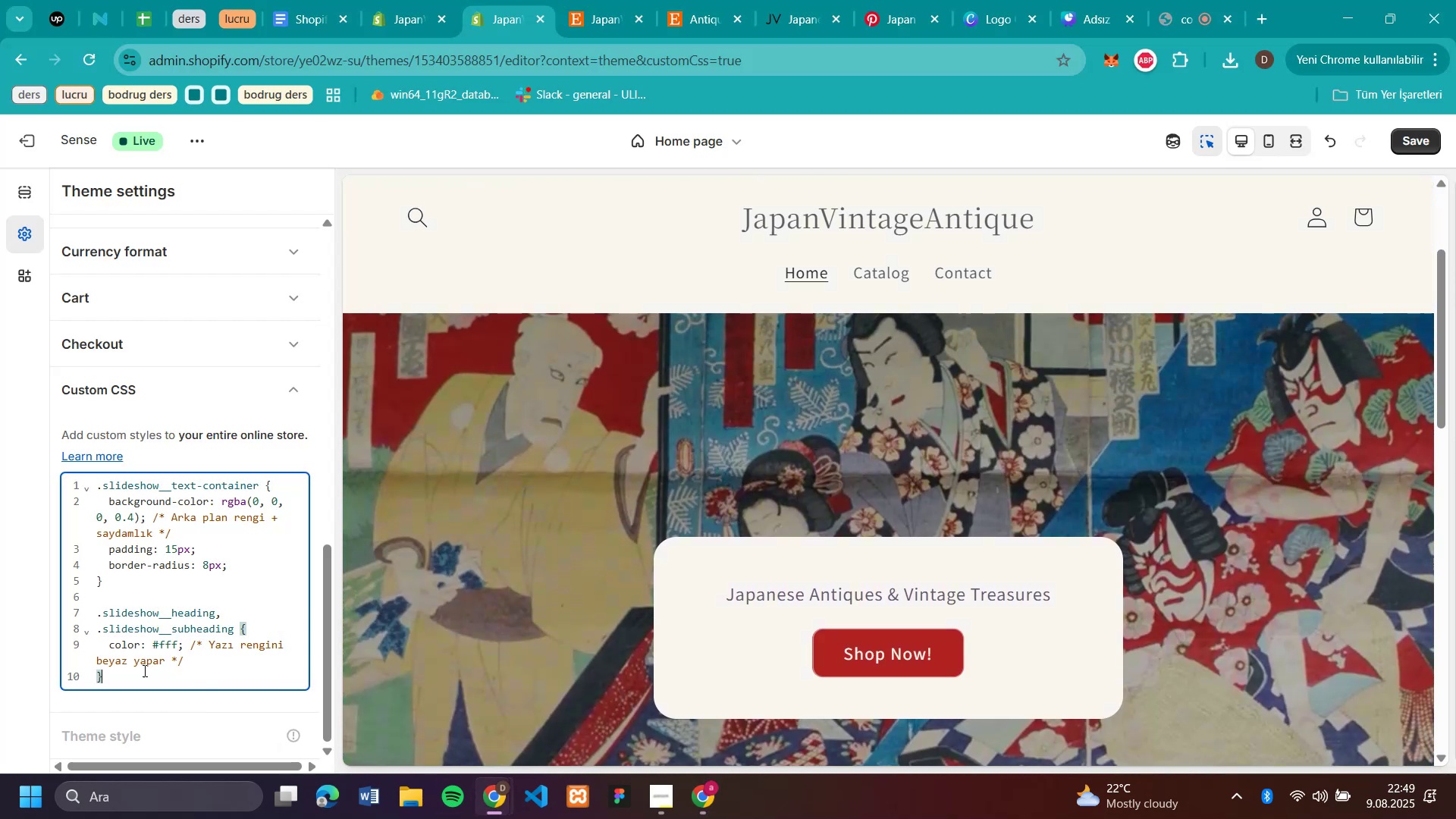 
scroll: coordinate [733, 511], scroll_direction: down, amount: 2.0
 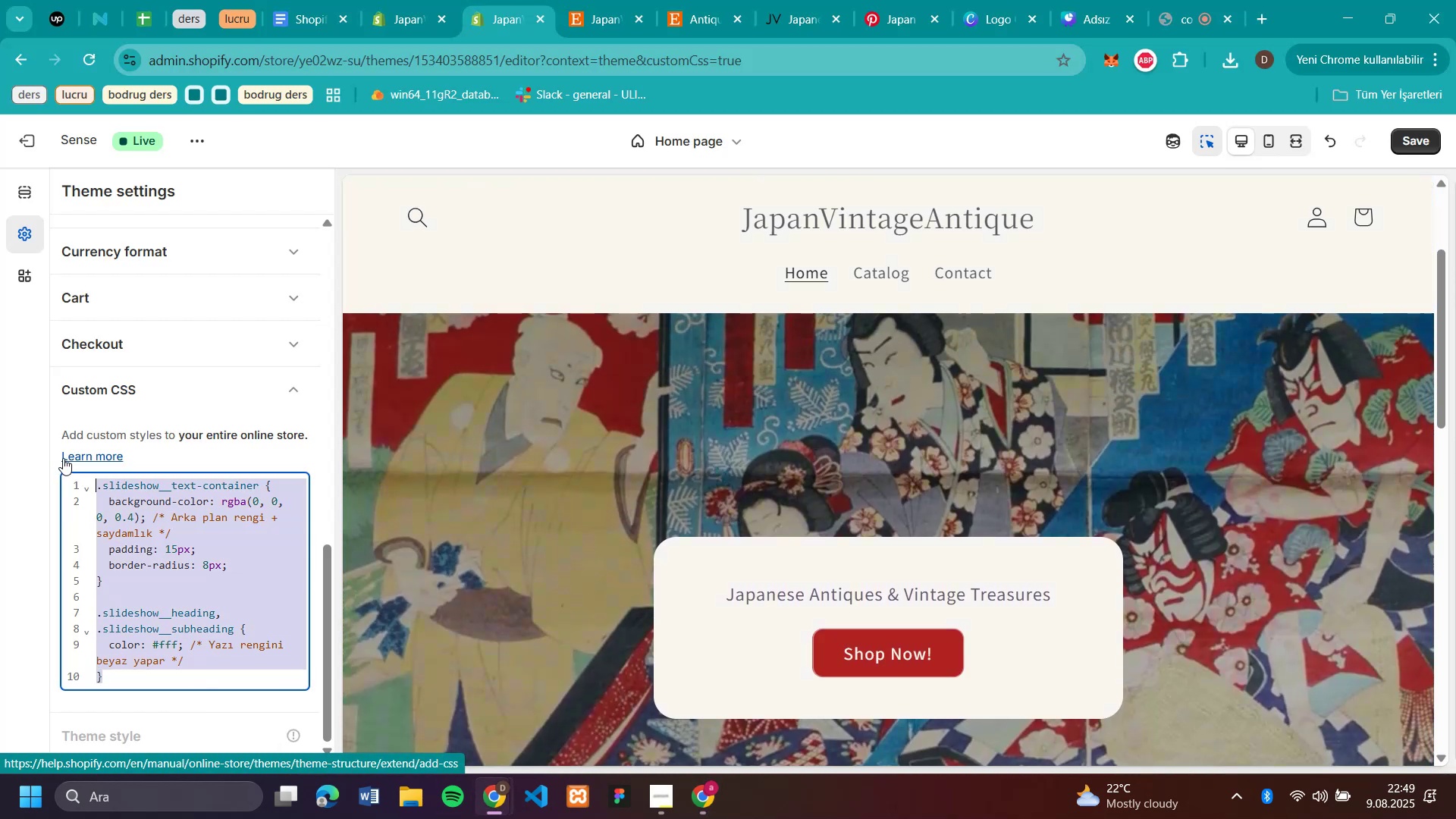 
scroll: coordinate [635, 463], scroll_direction: up, amount: 2.0
 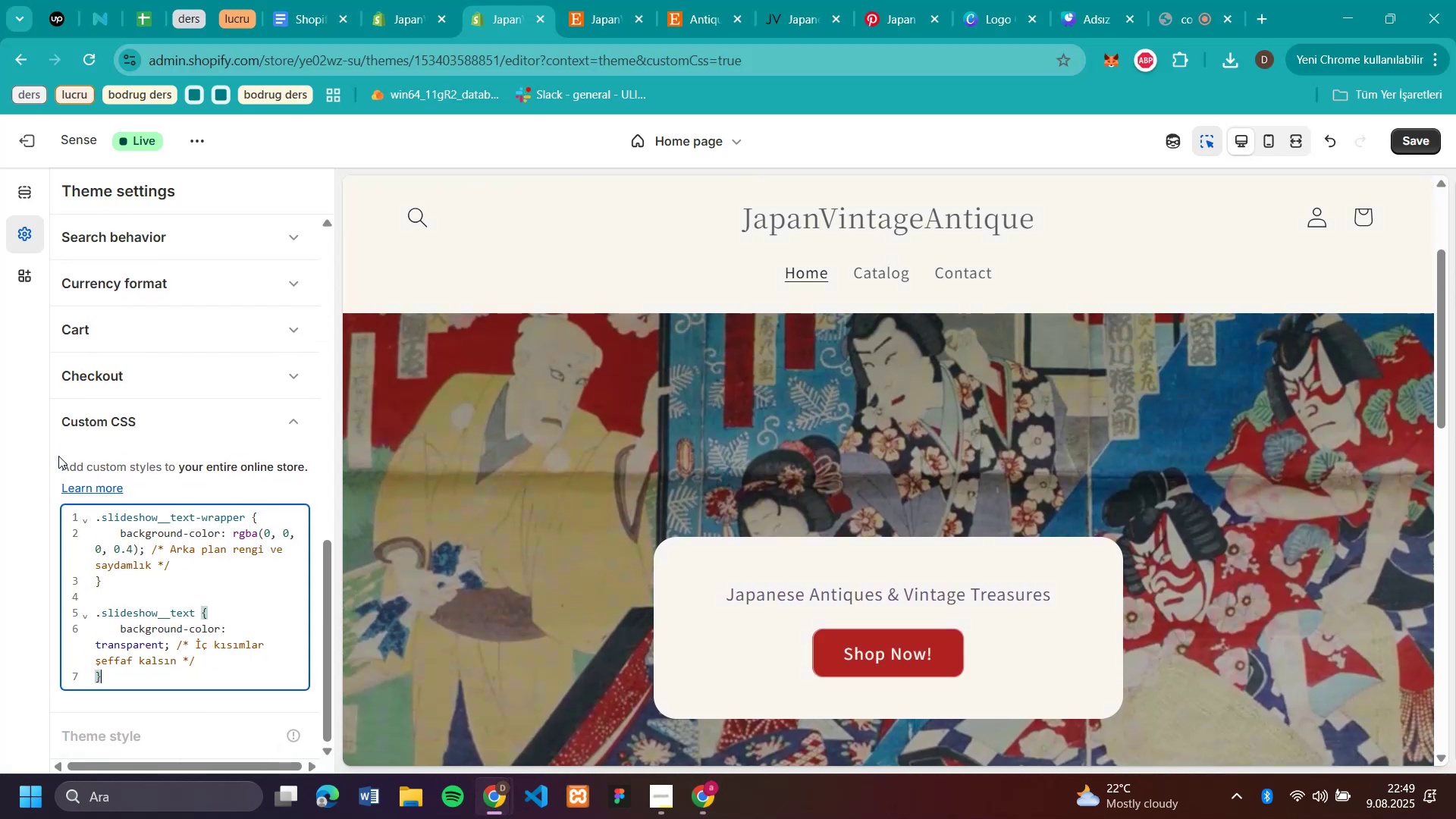 
left_click_drag(start_coordinate=[162, 676], to_coordinate=[63, 458])
 